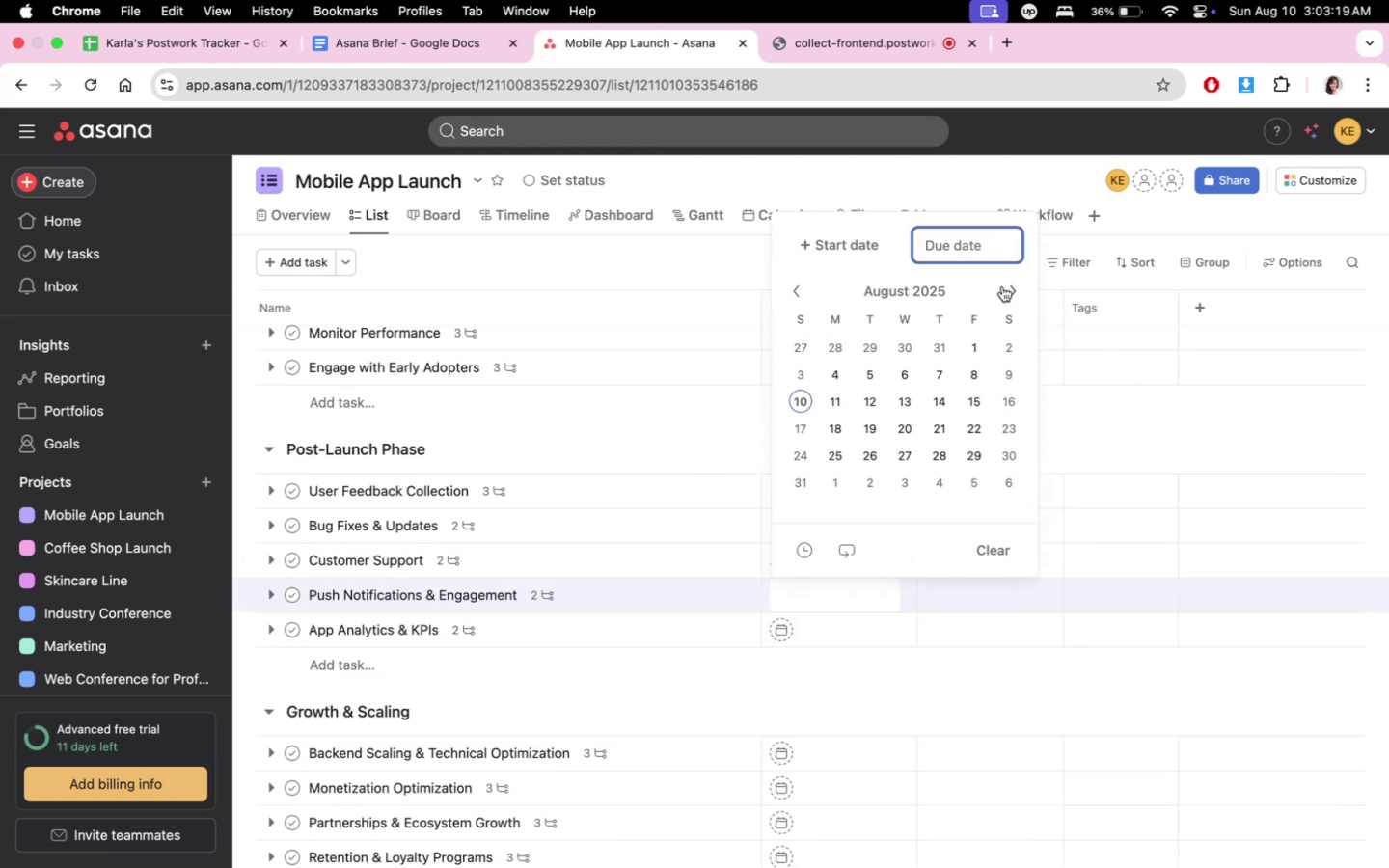 
left_click([1008, 285])
 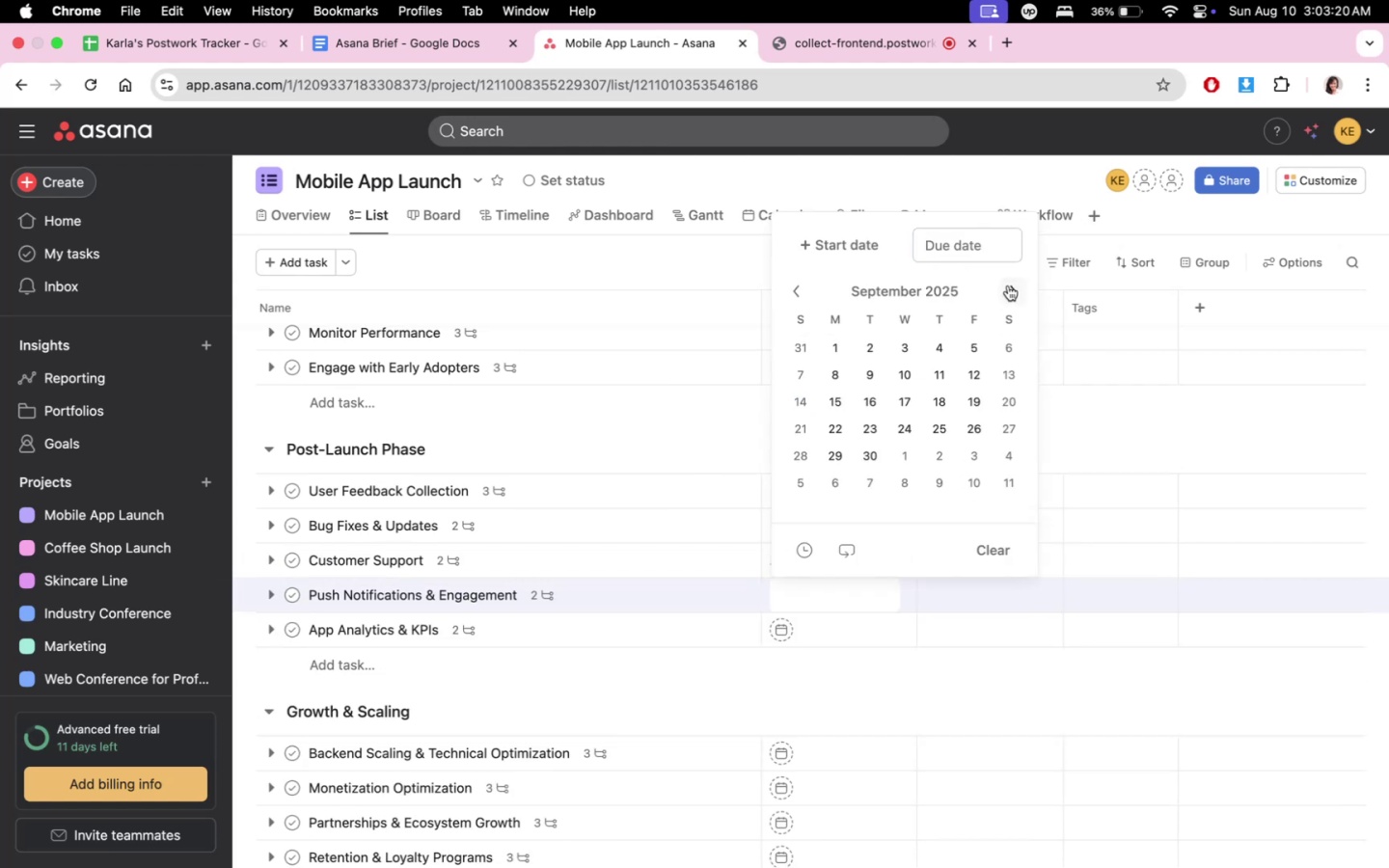 
left_click([1008, 285])
 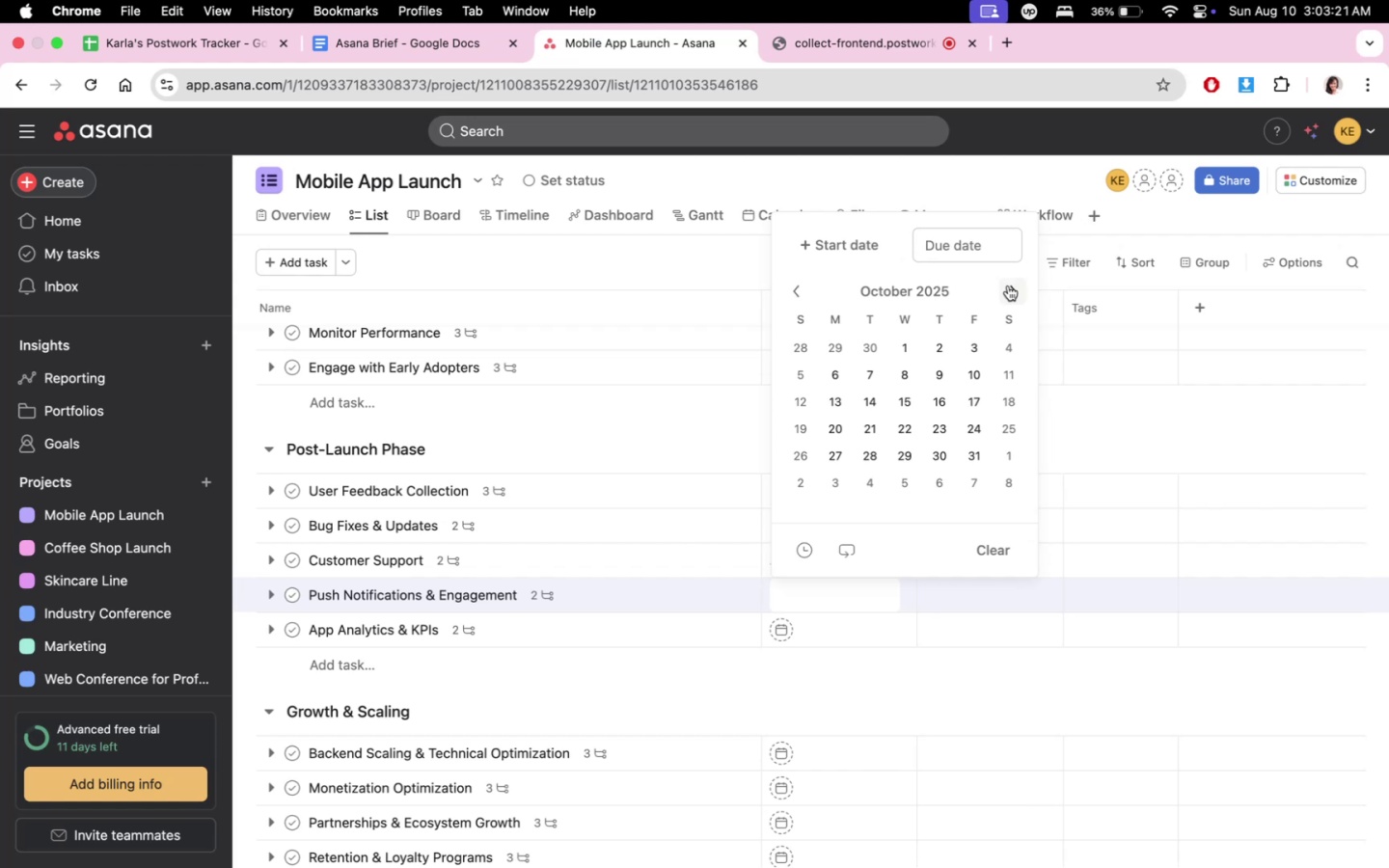 
double_click([1008, 285])
 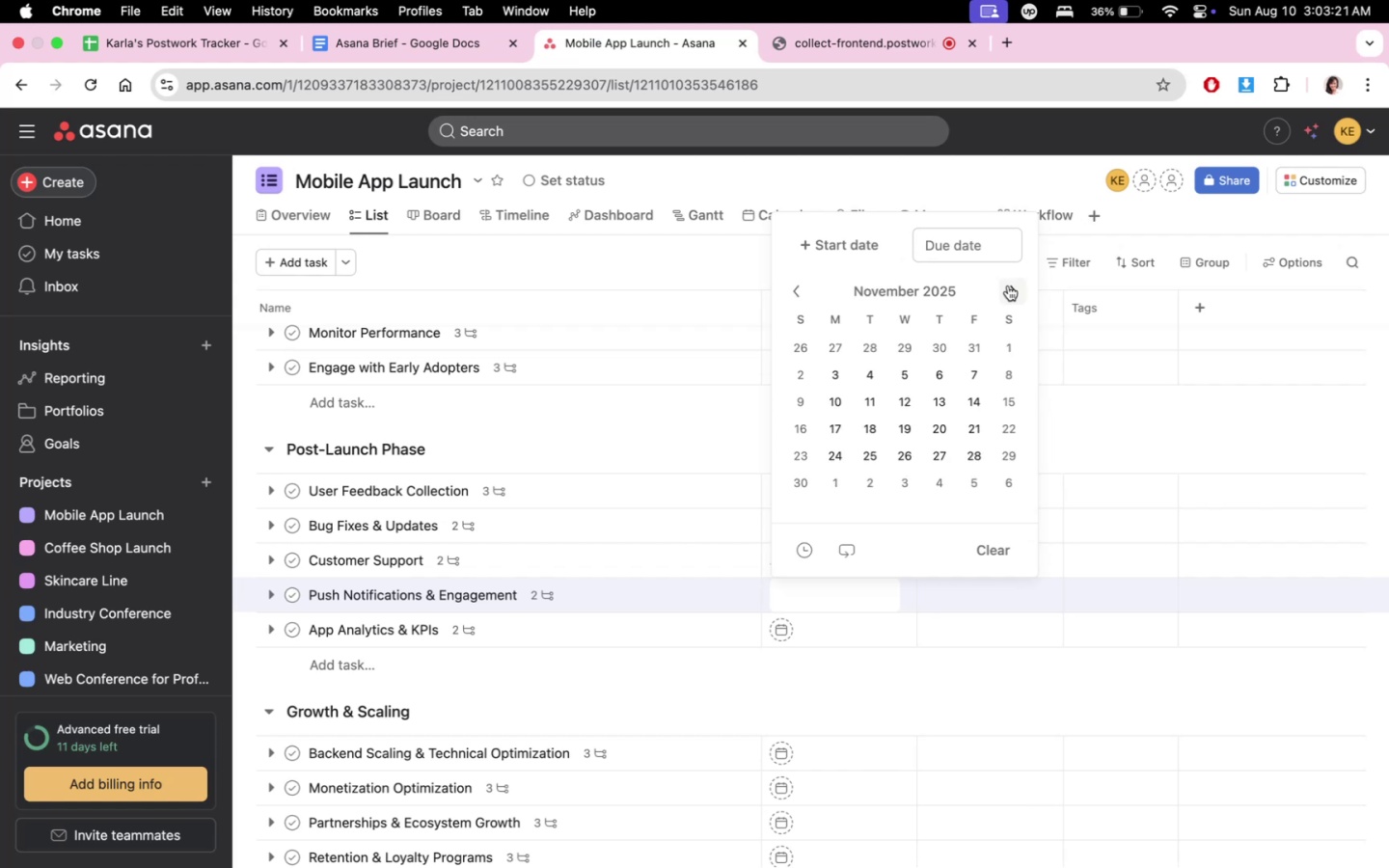 
triple_click([1008, 285])
 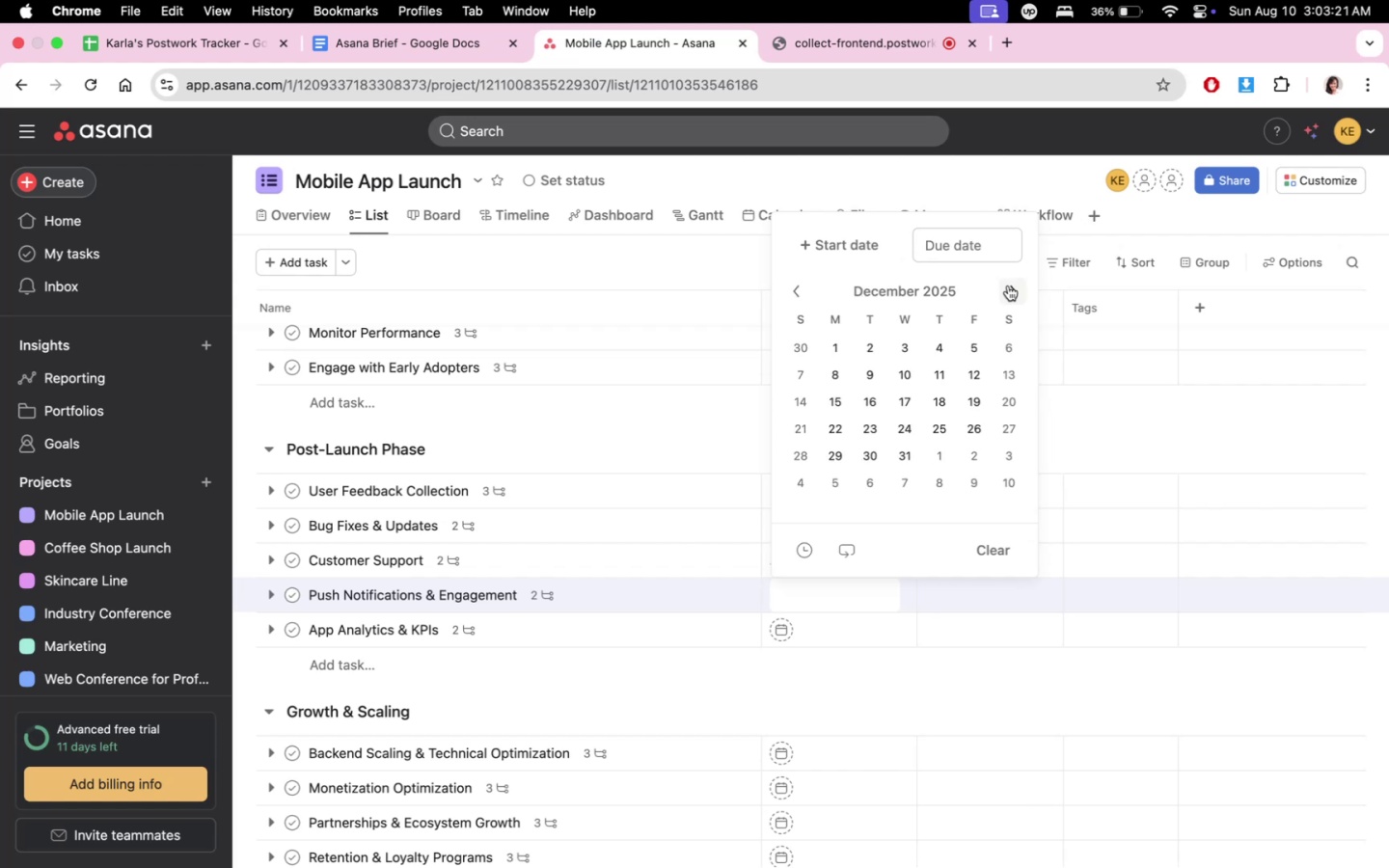 
triple_click([1008, 285])
 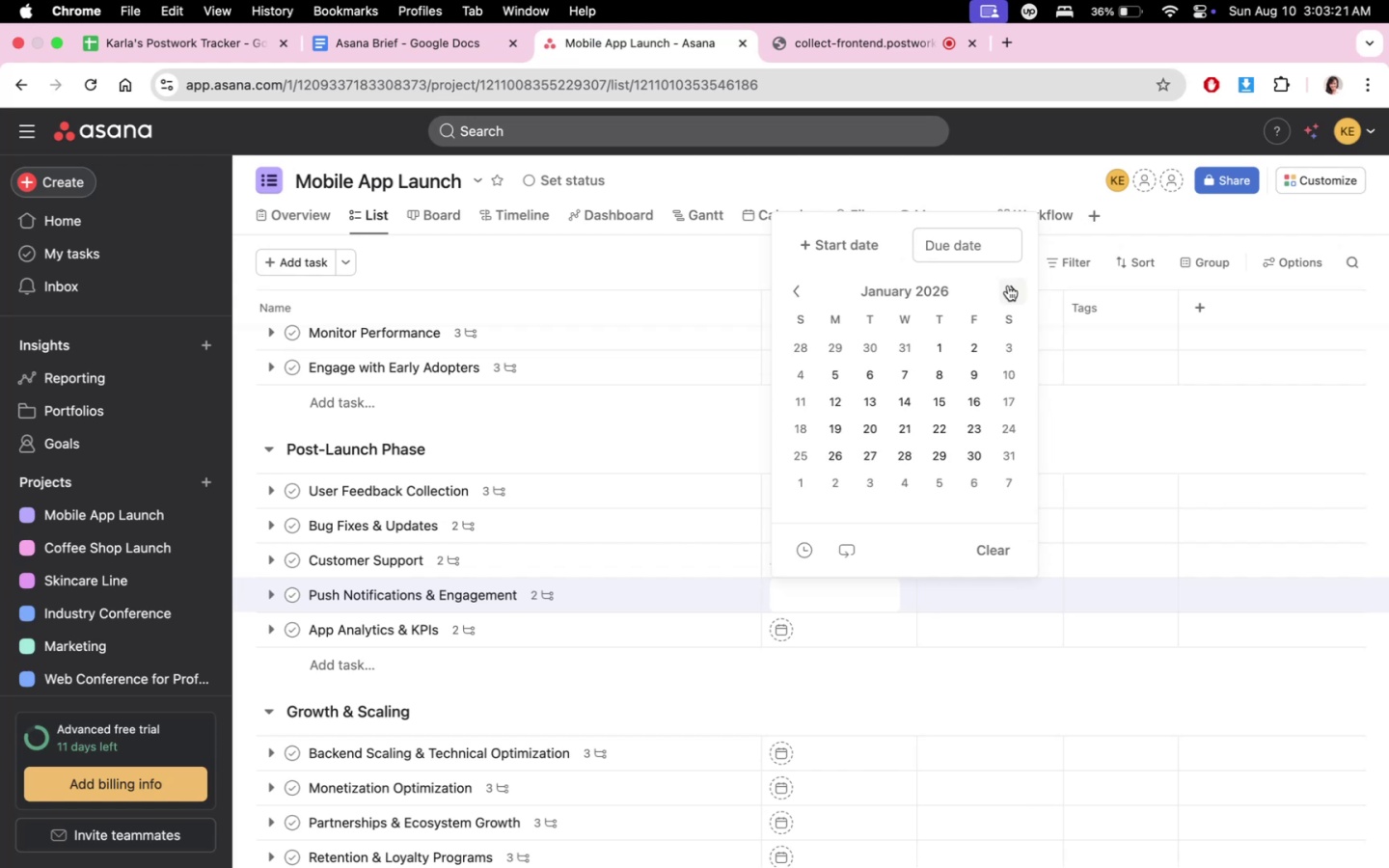 
triple_click([1008, 285])
 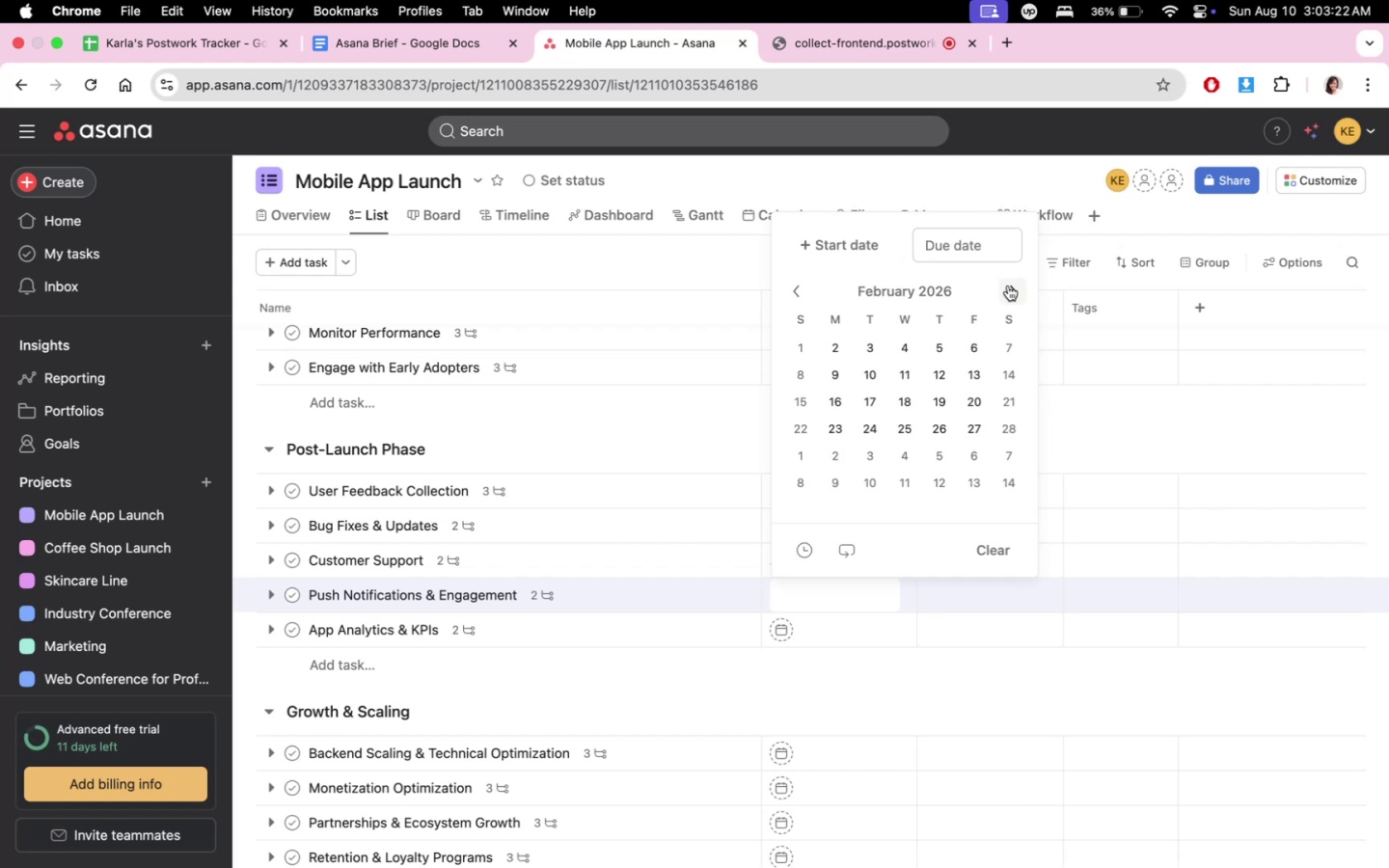 
triple_click([1008, 285])
 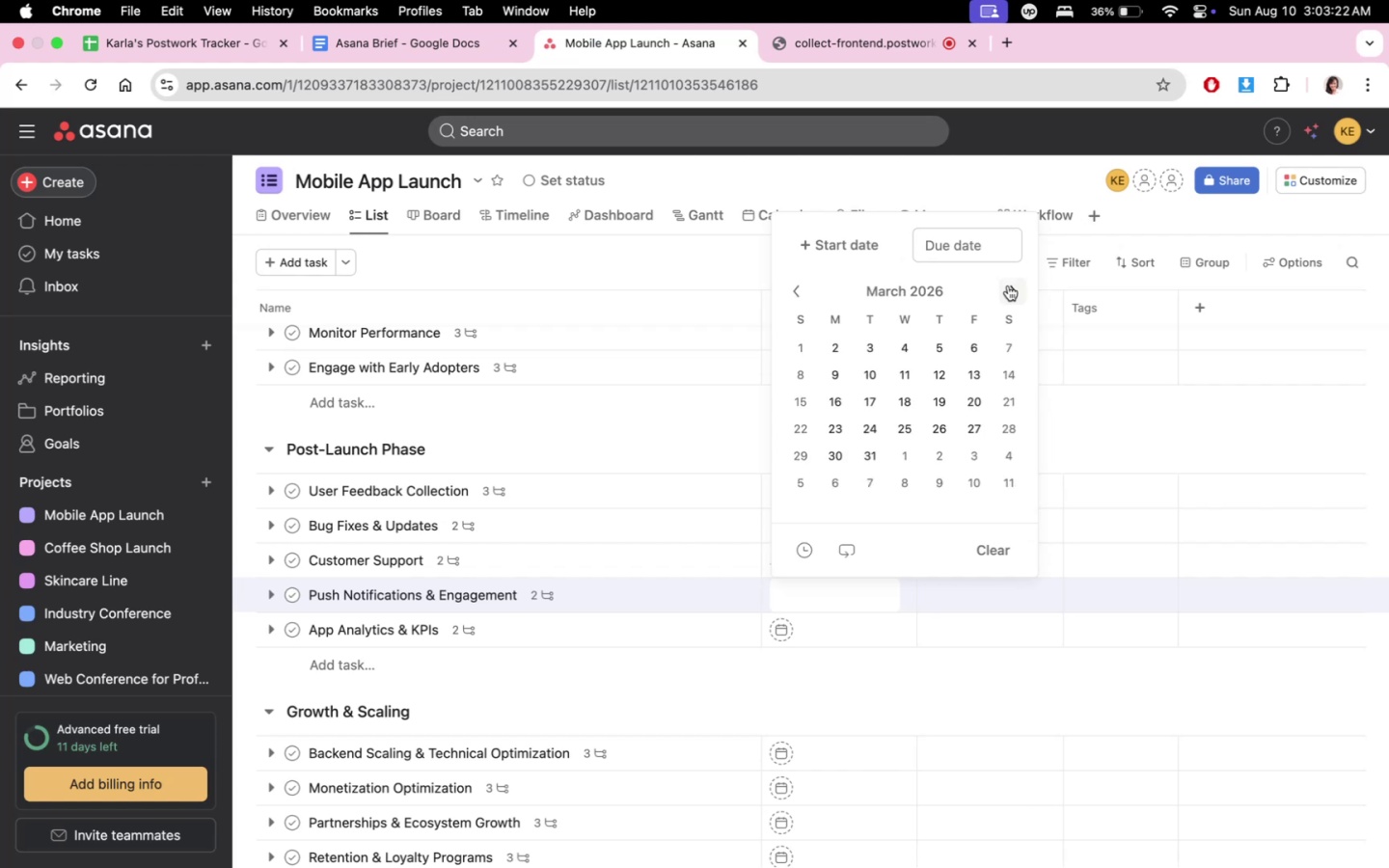 
triple_click([1008, 285])
 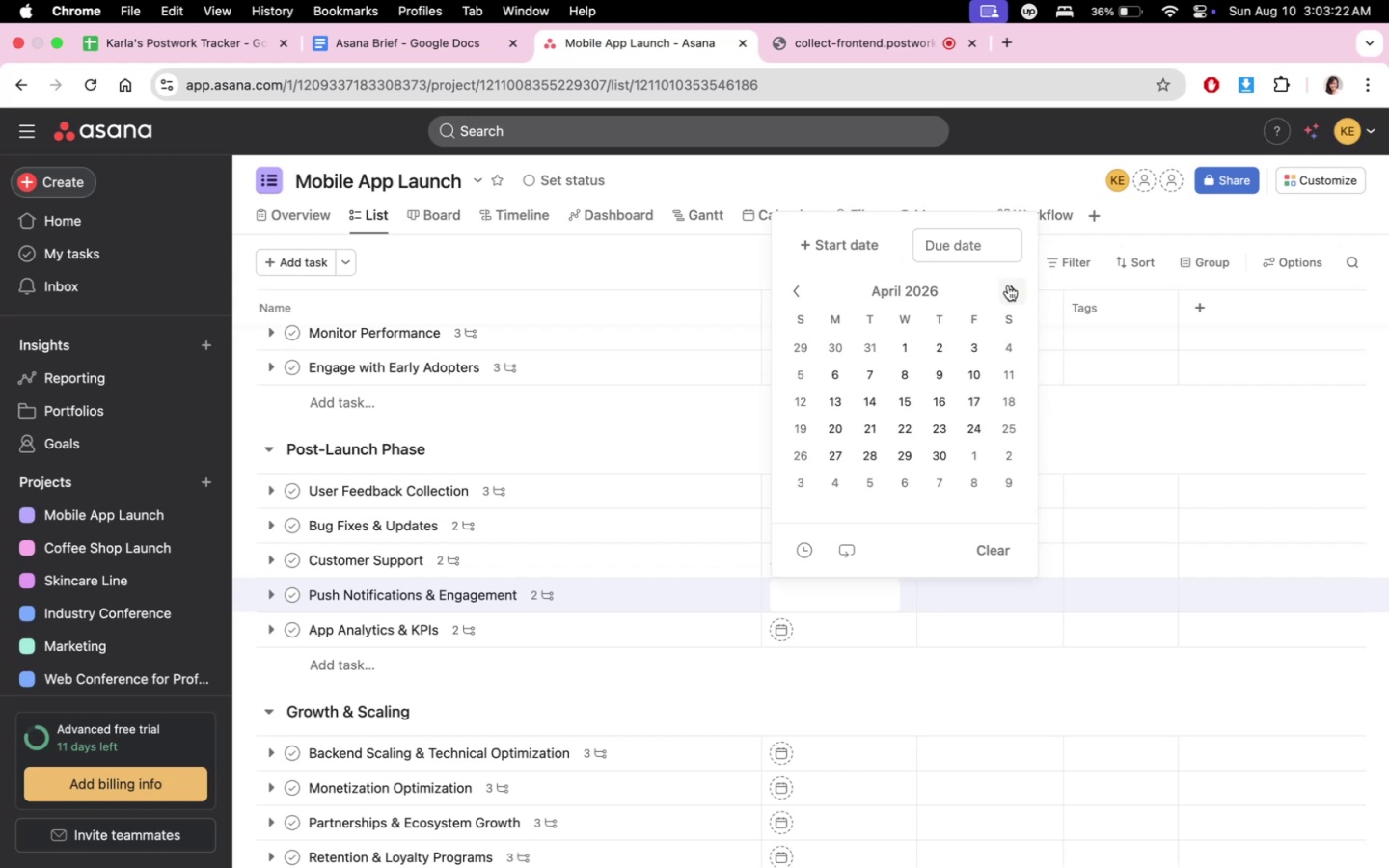 
triple_click([1008, 285])
 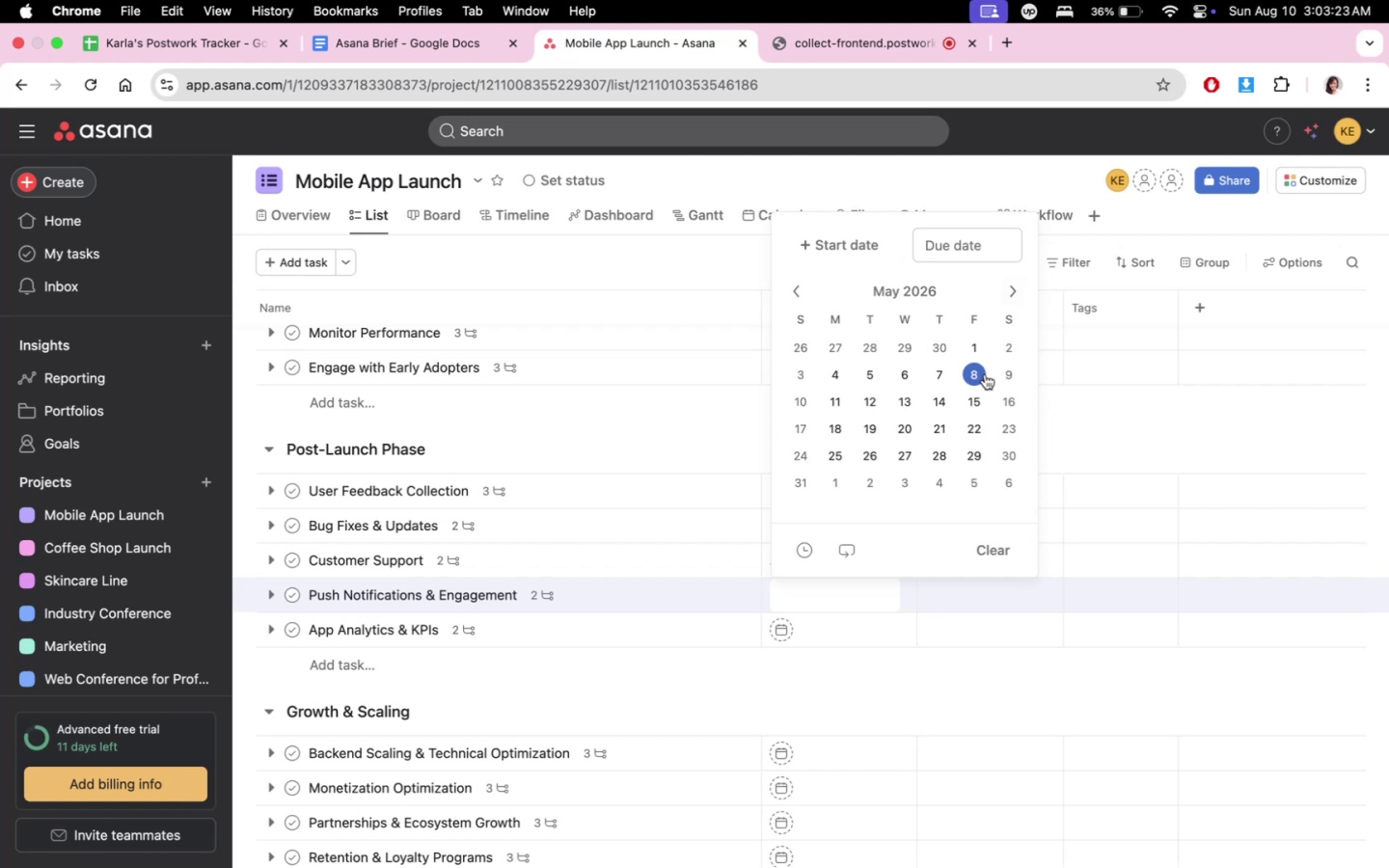 
left_click([980, 397])
 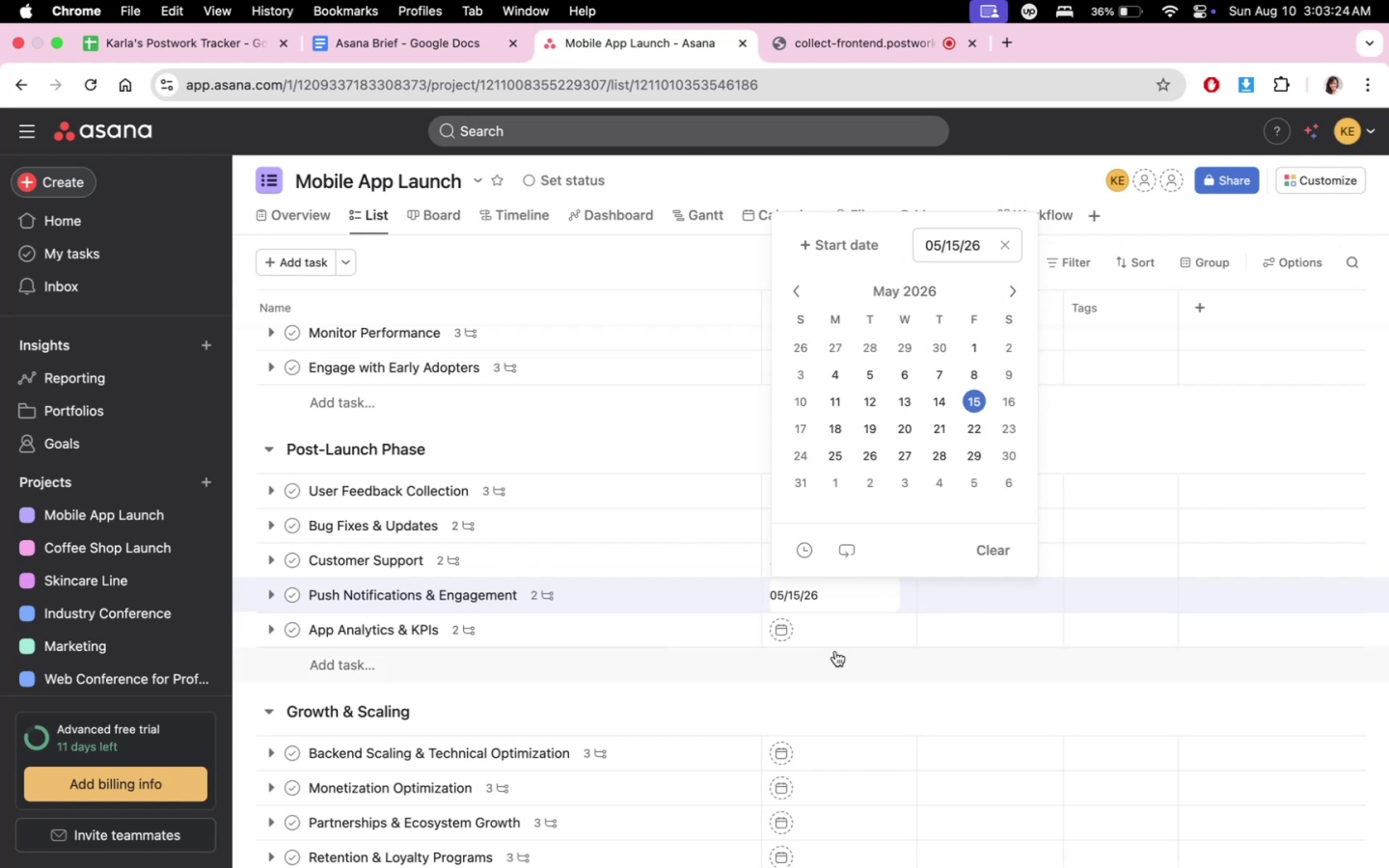 
left_click([844, 636])
 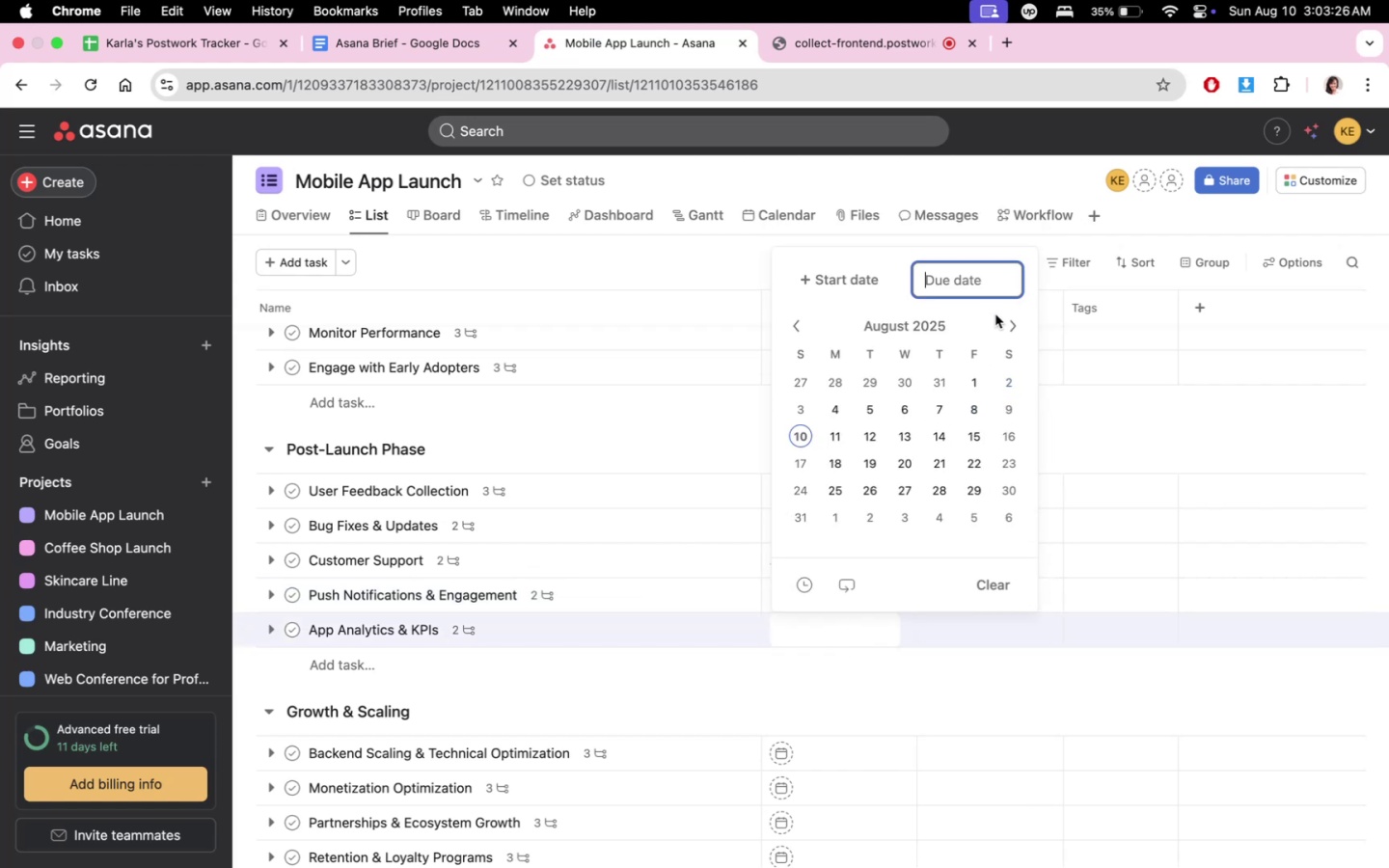 
double_click([1004, 322])
 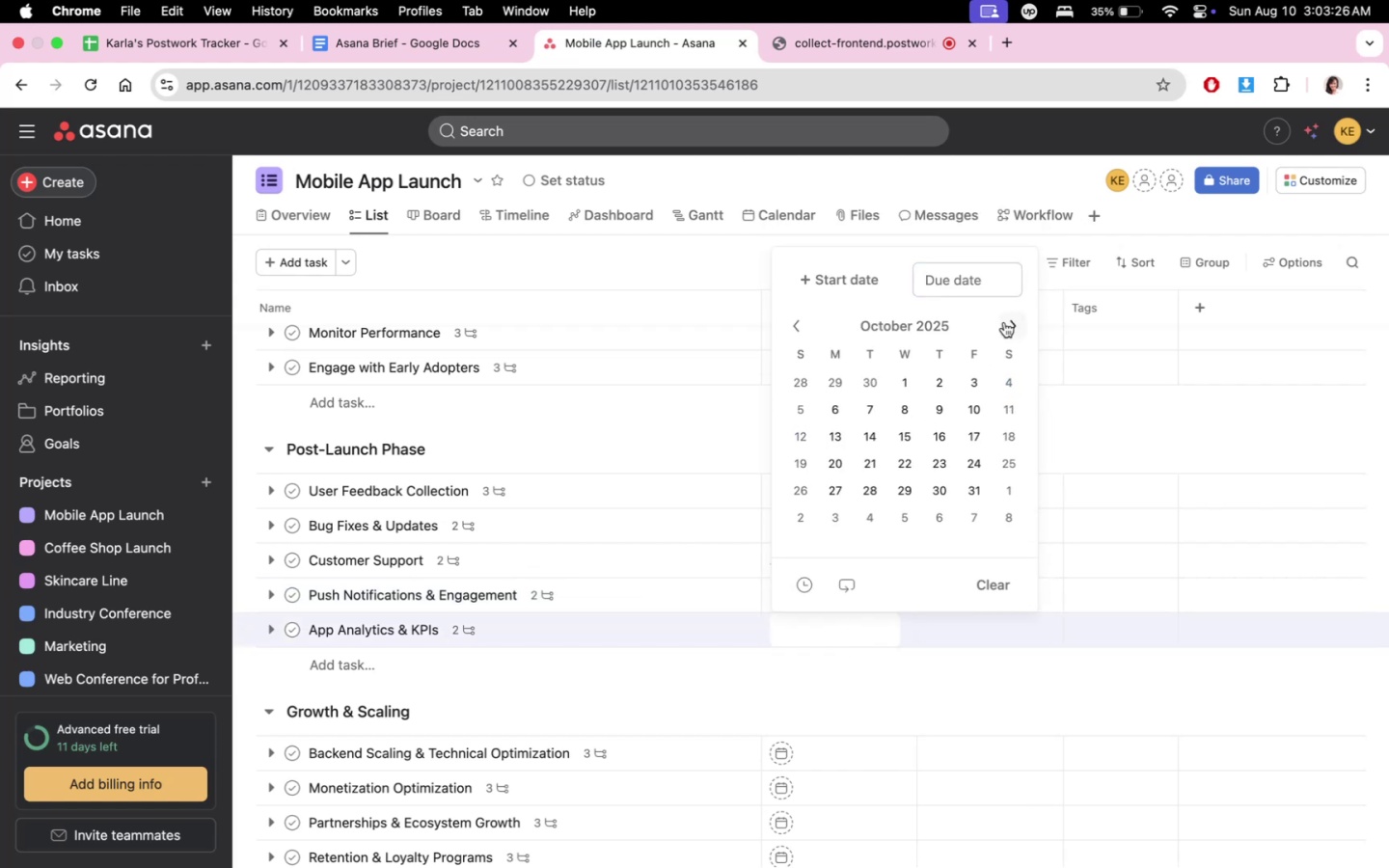 
triple_click([1004, 322])
 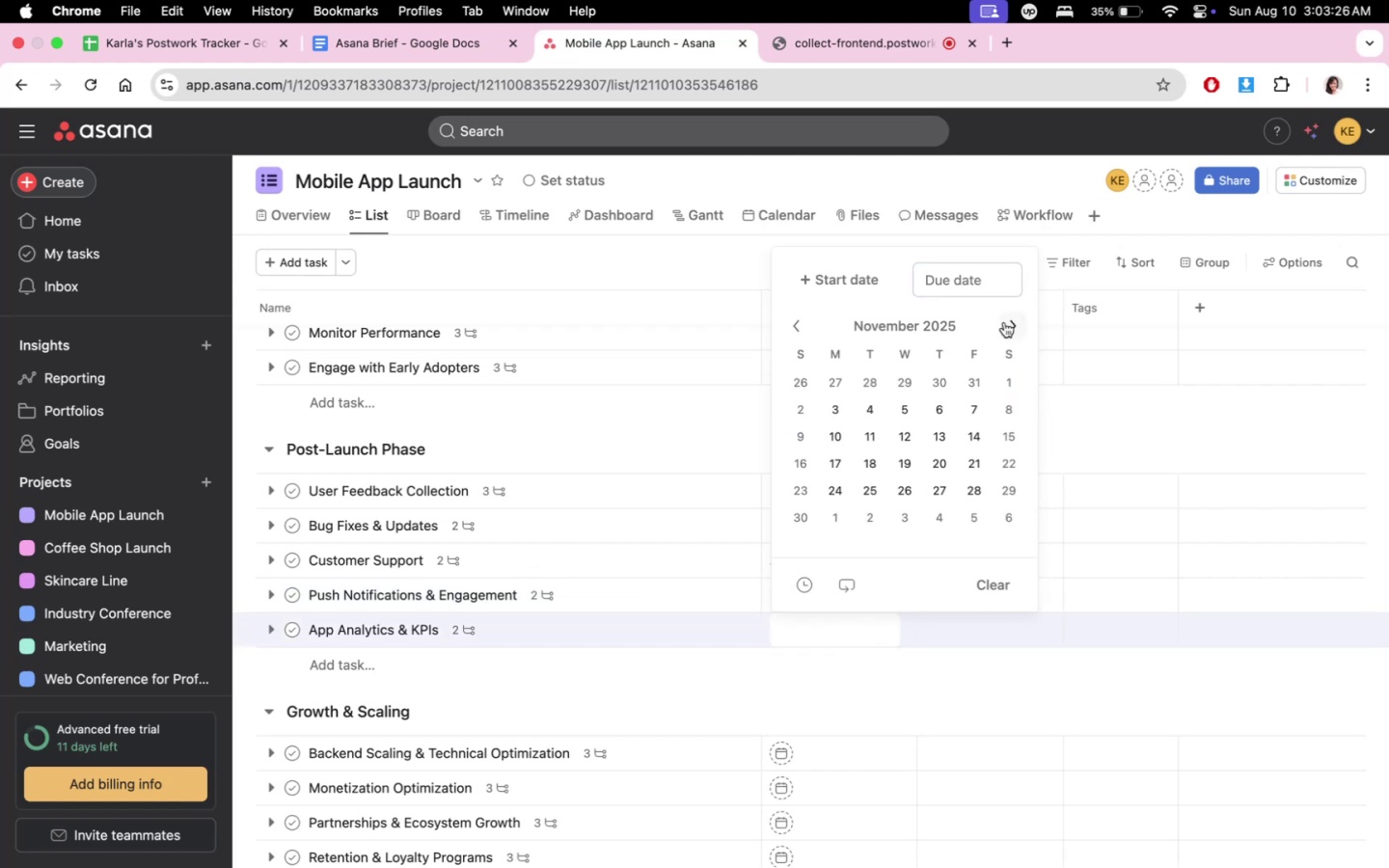 
triple_click([1004, 322])
 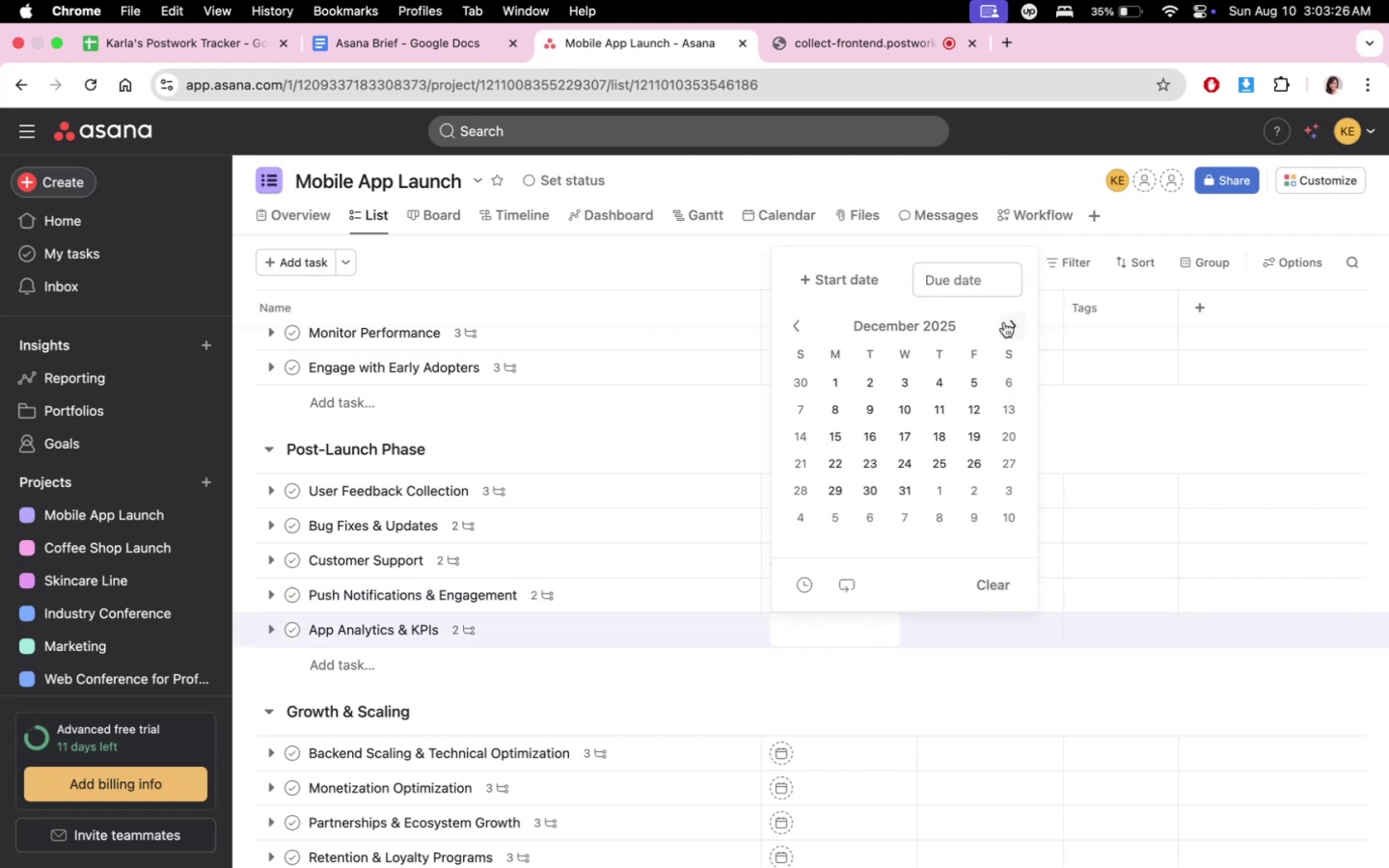 
triple_click([1004, 322])
 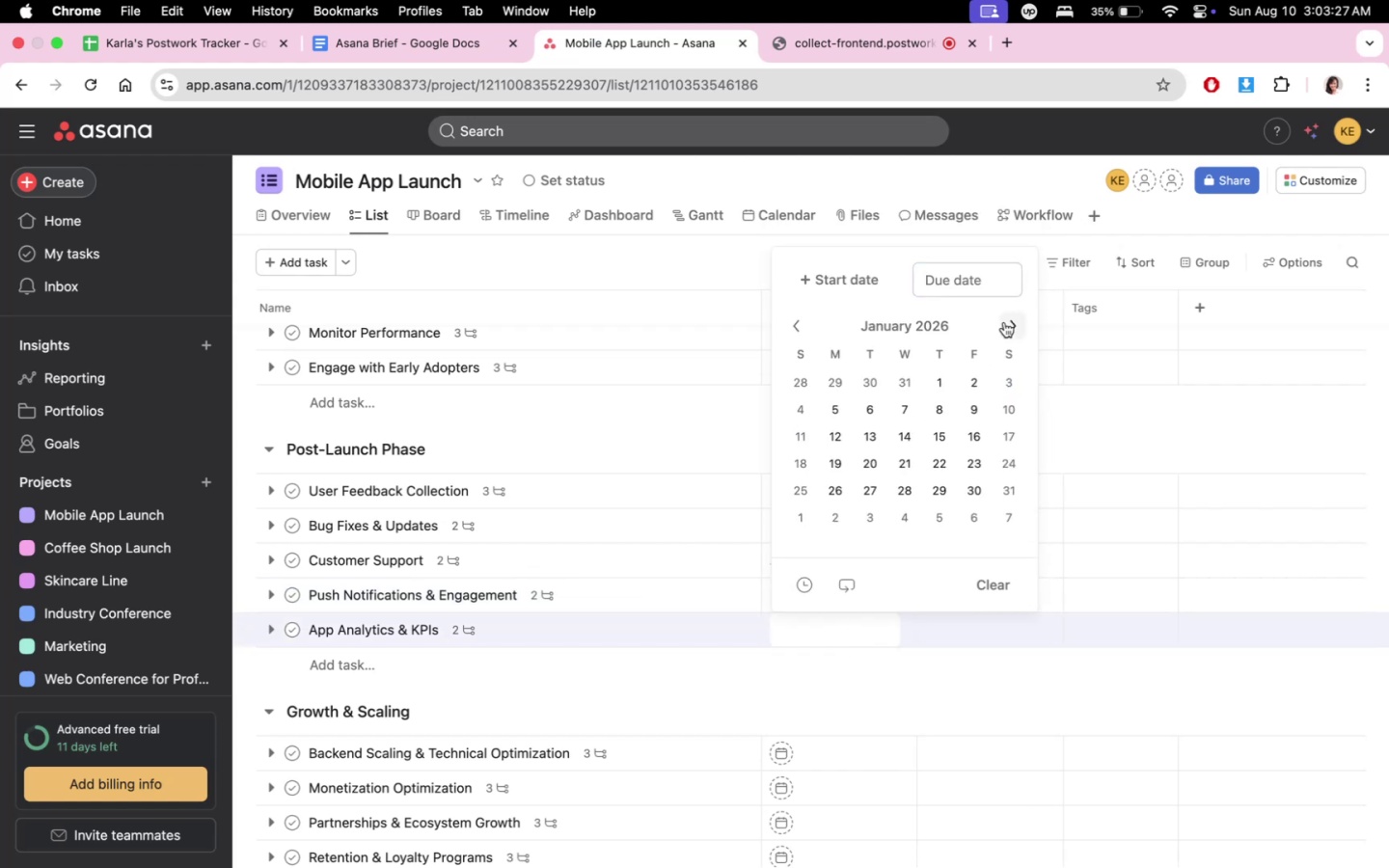 
triple_click([1004, 322])
 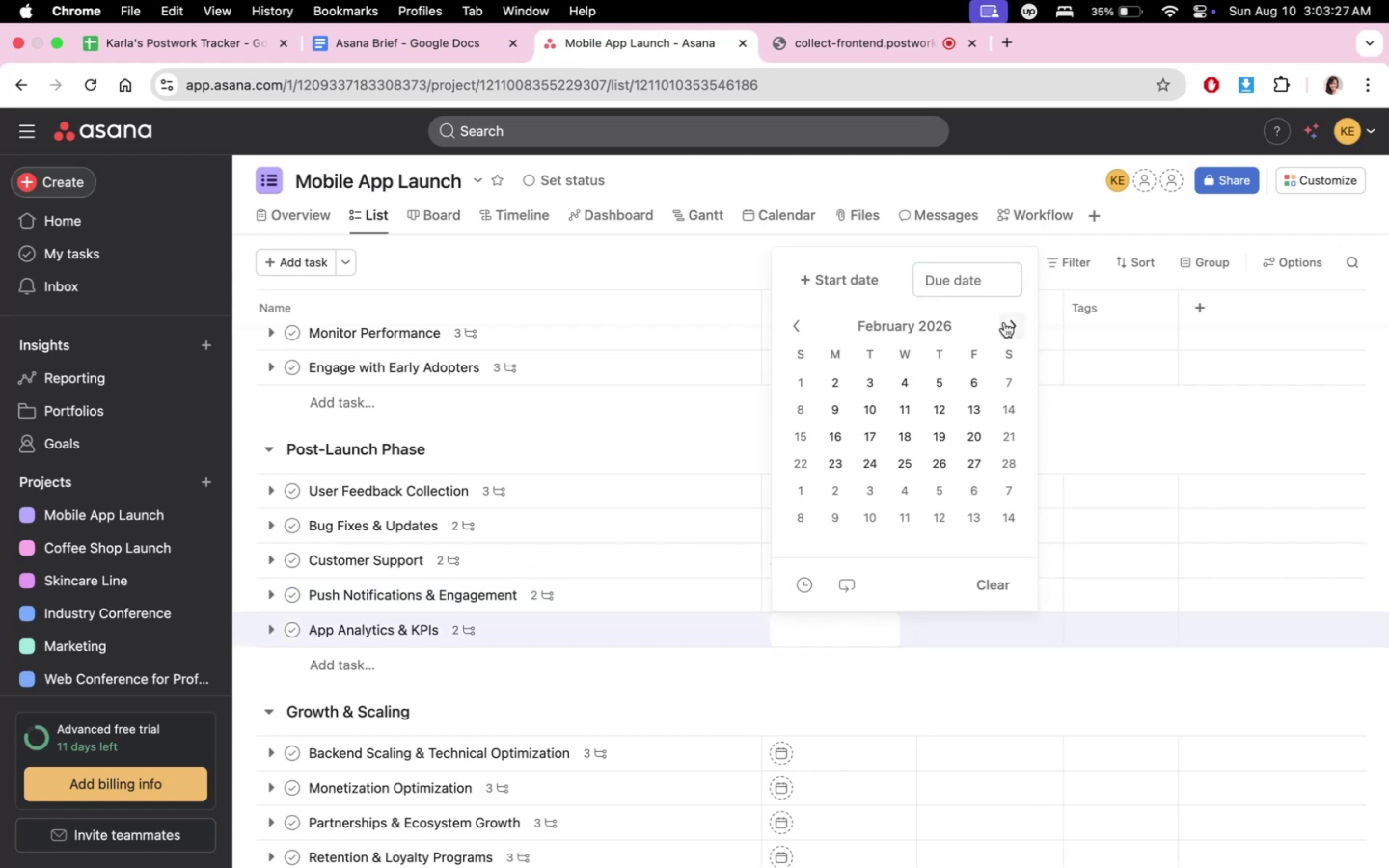 
triple_click([1004, 322])
 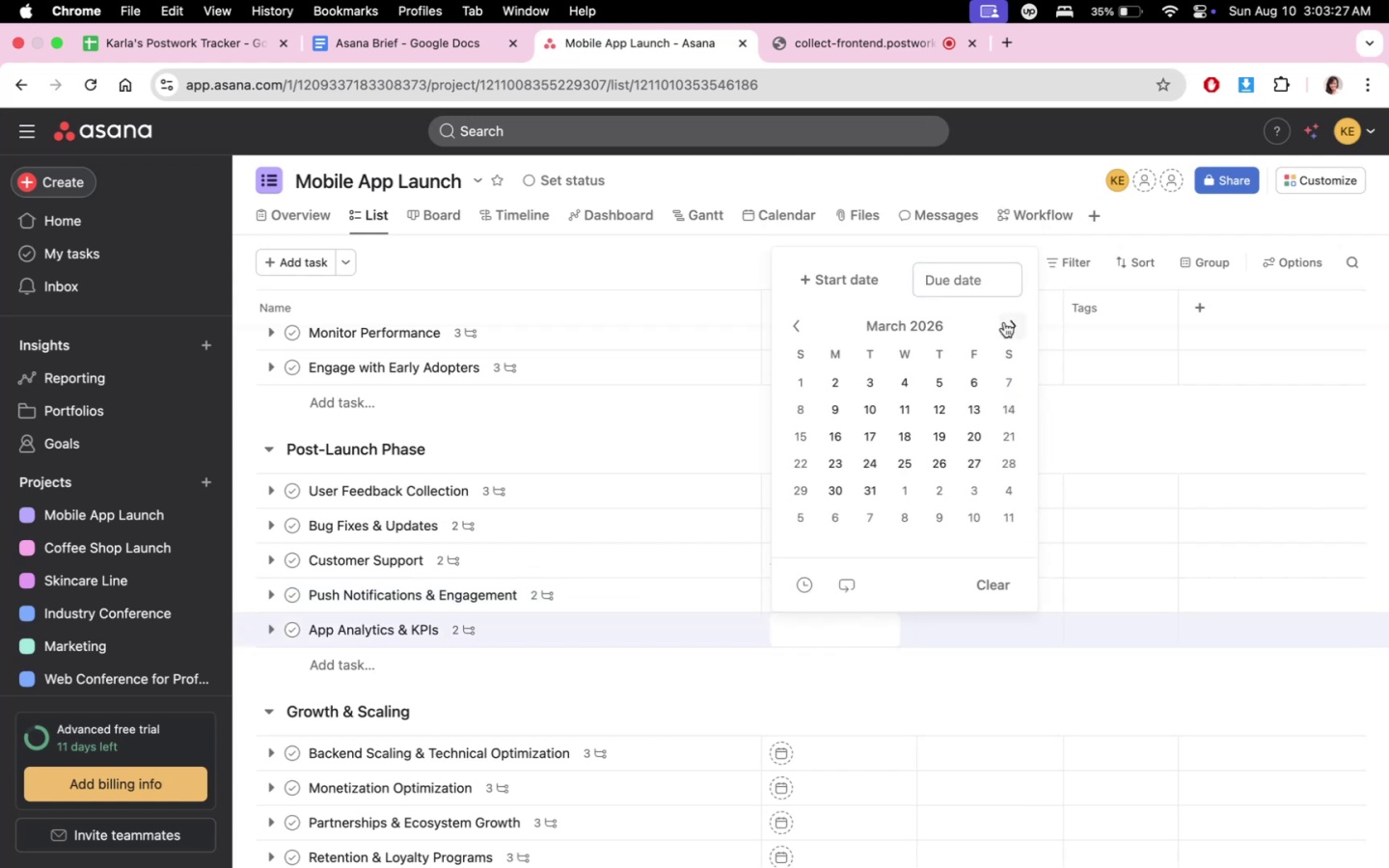 
triple_click([1004, 322])
 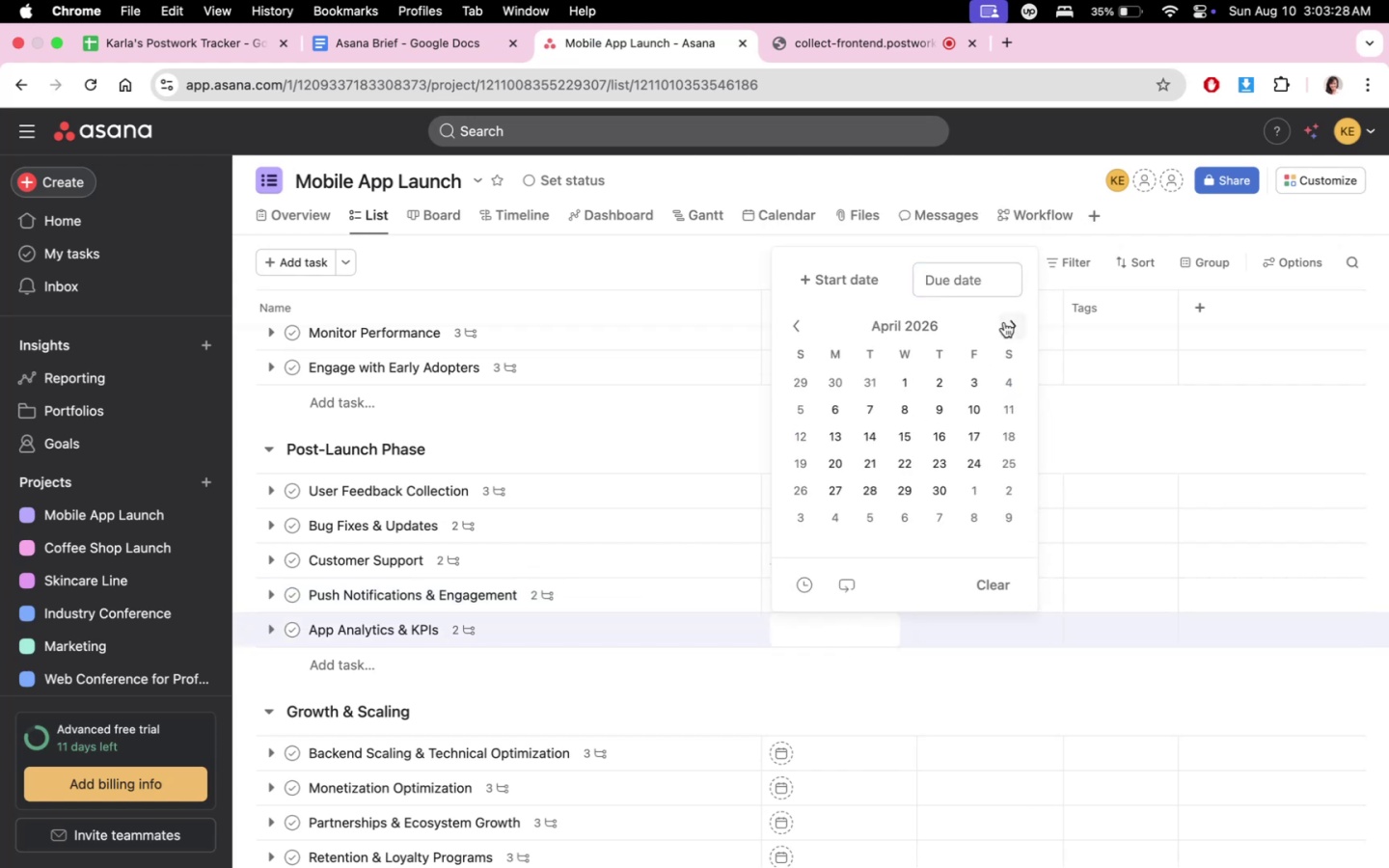 
triple_click([1004, 322])
 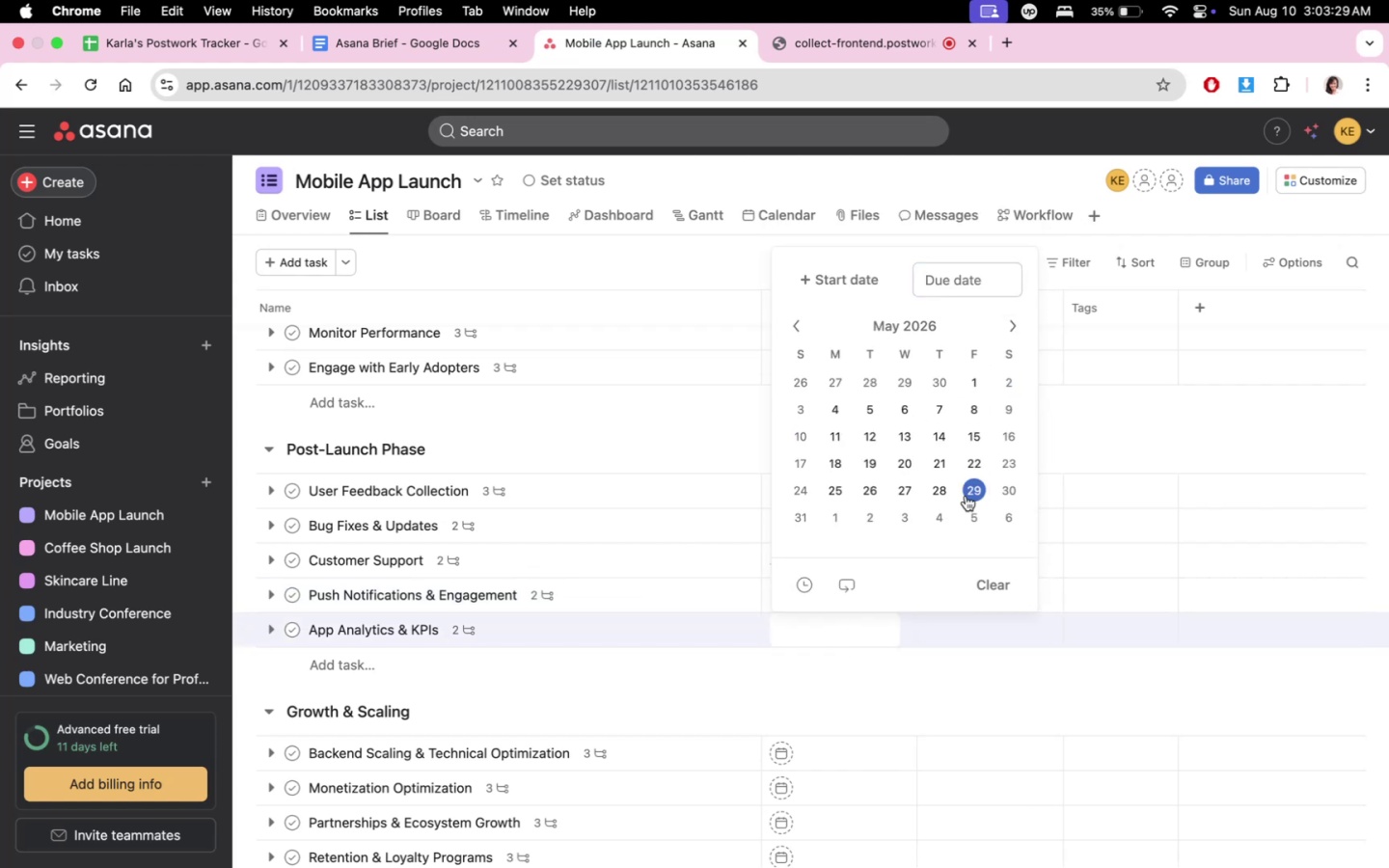 
left_click([999, 491])
 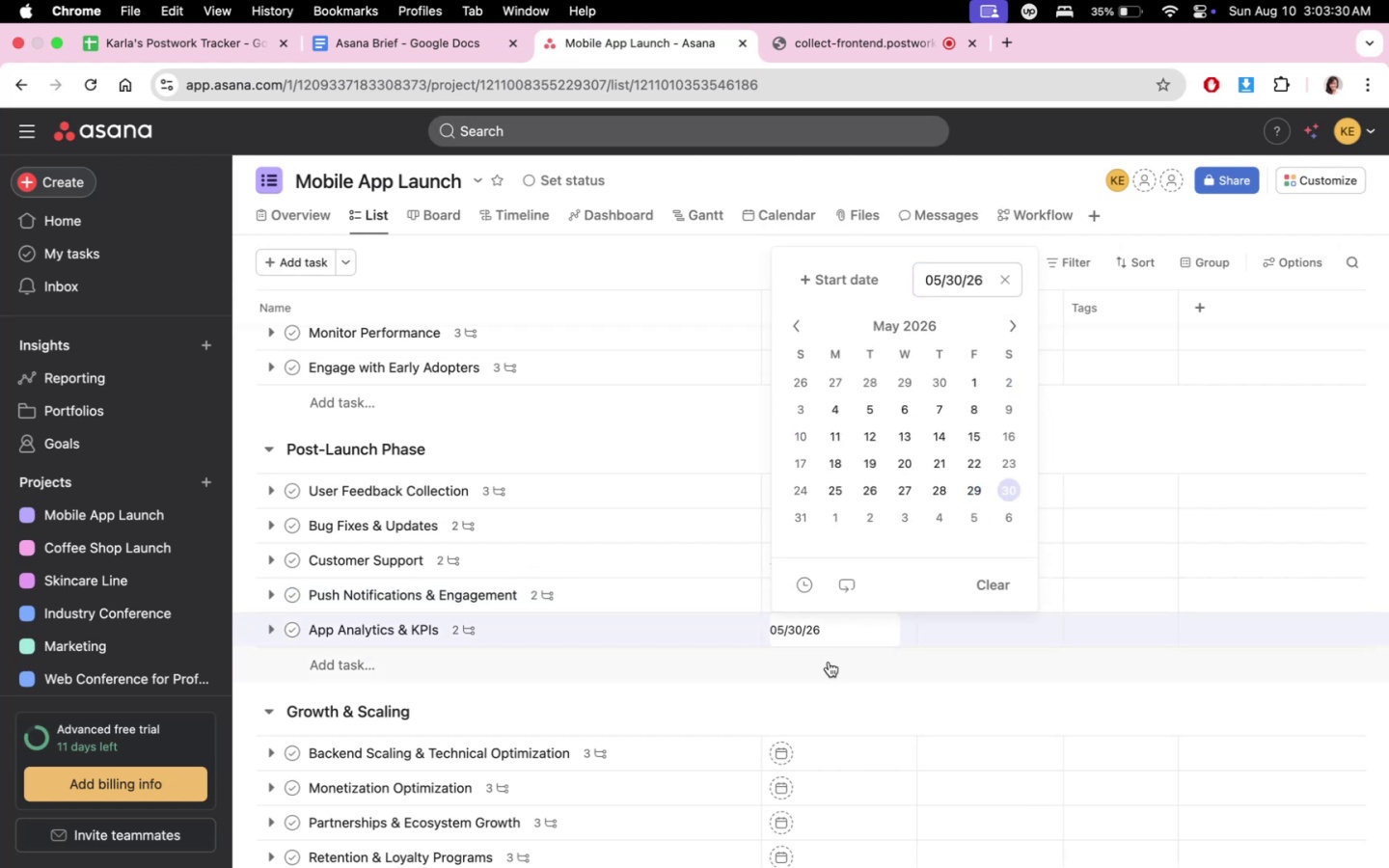 
double_click([831, 673])
 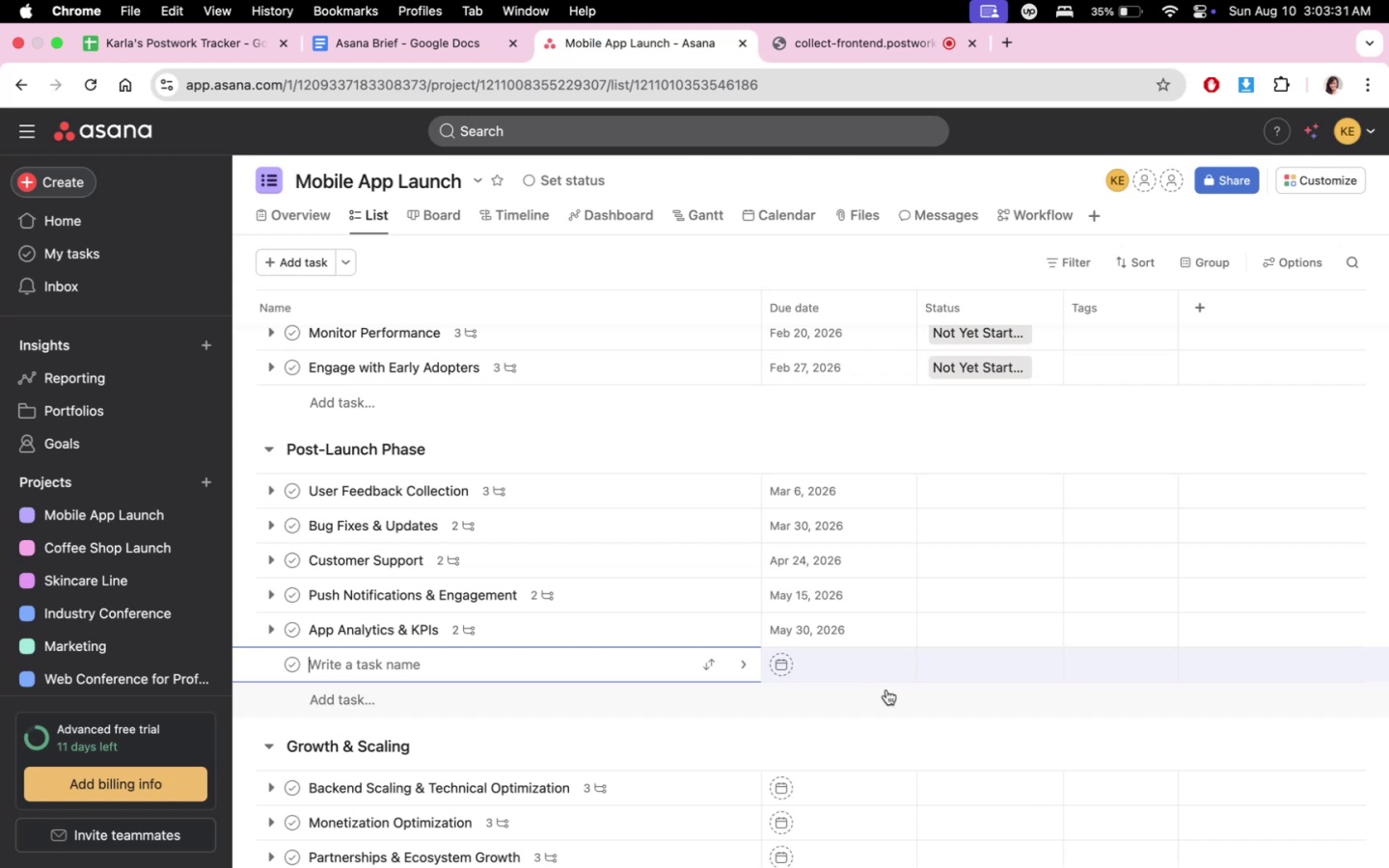 
triple_click([889, 710])
 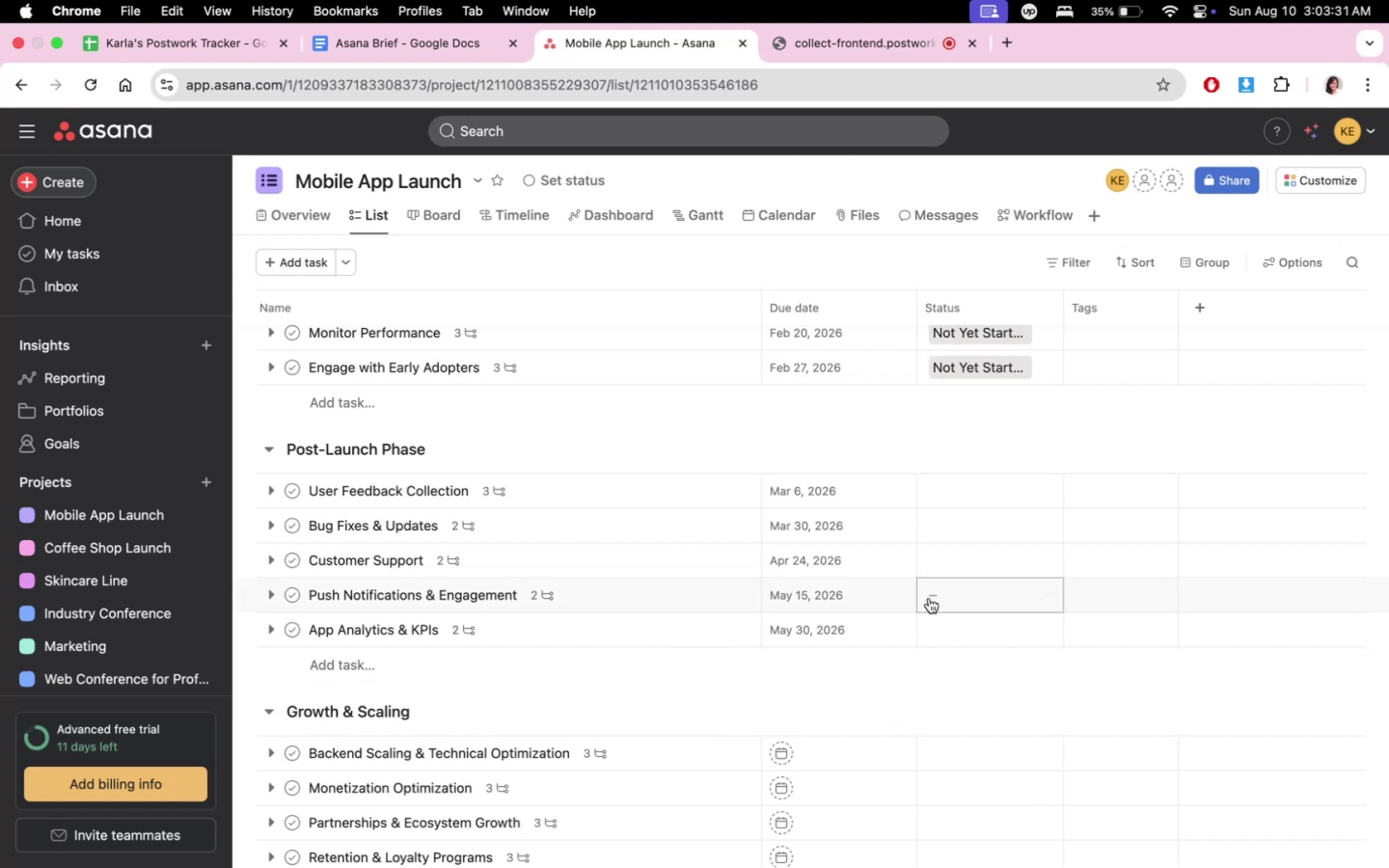 
scroll: coordinate [874, 629], scroll_direction: up, amount: 37.0
 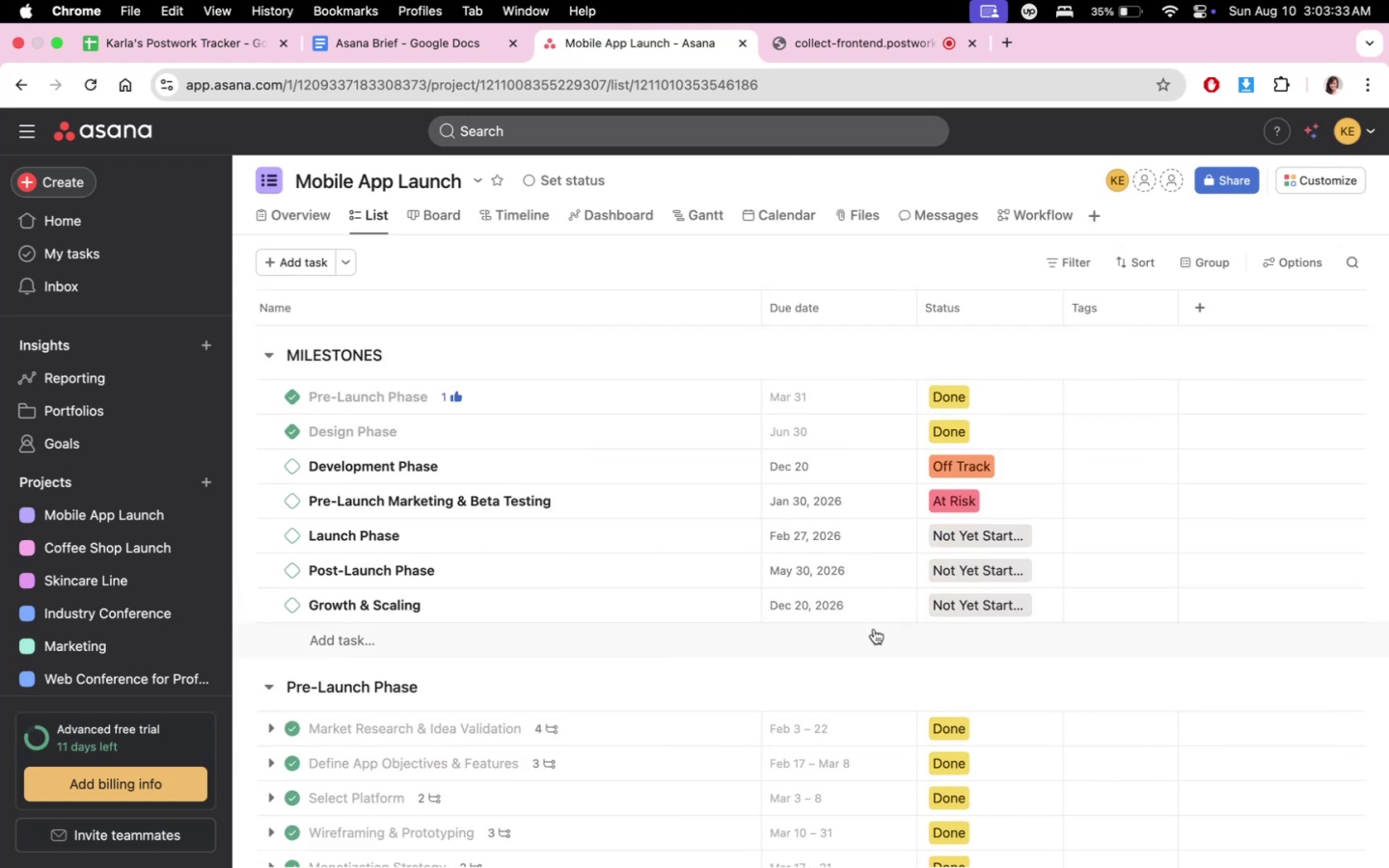 
scroll: coordinate [1024, 726], scroll_direction: down, amount: 55.0
 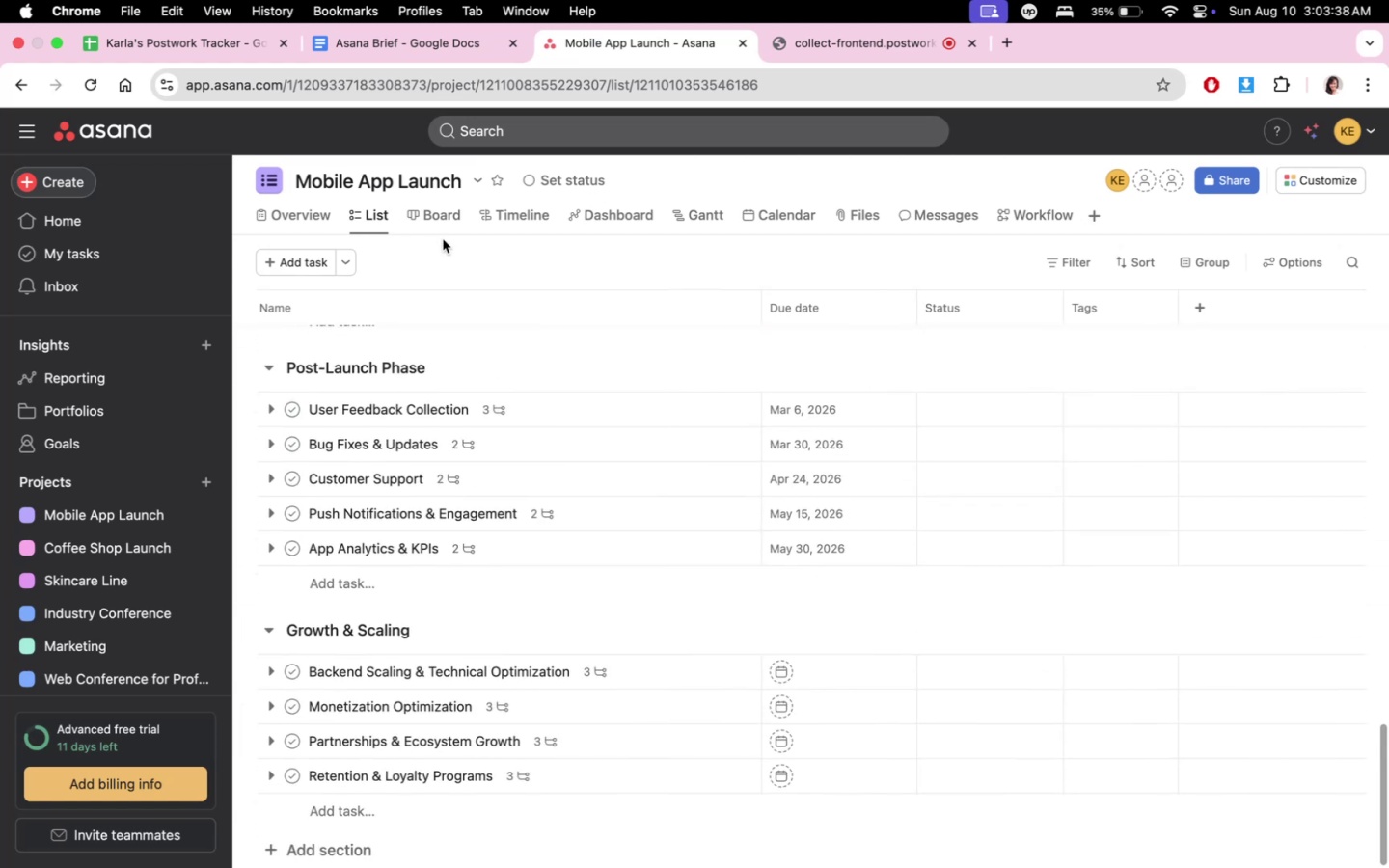 
double_click([441, 221])
 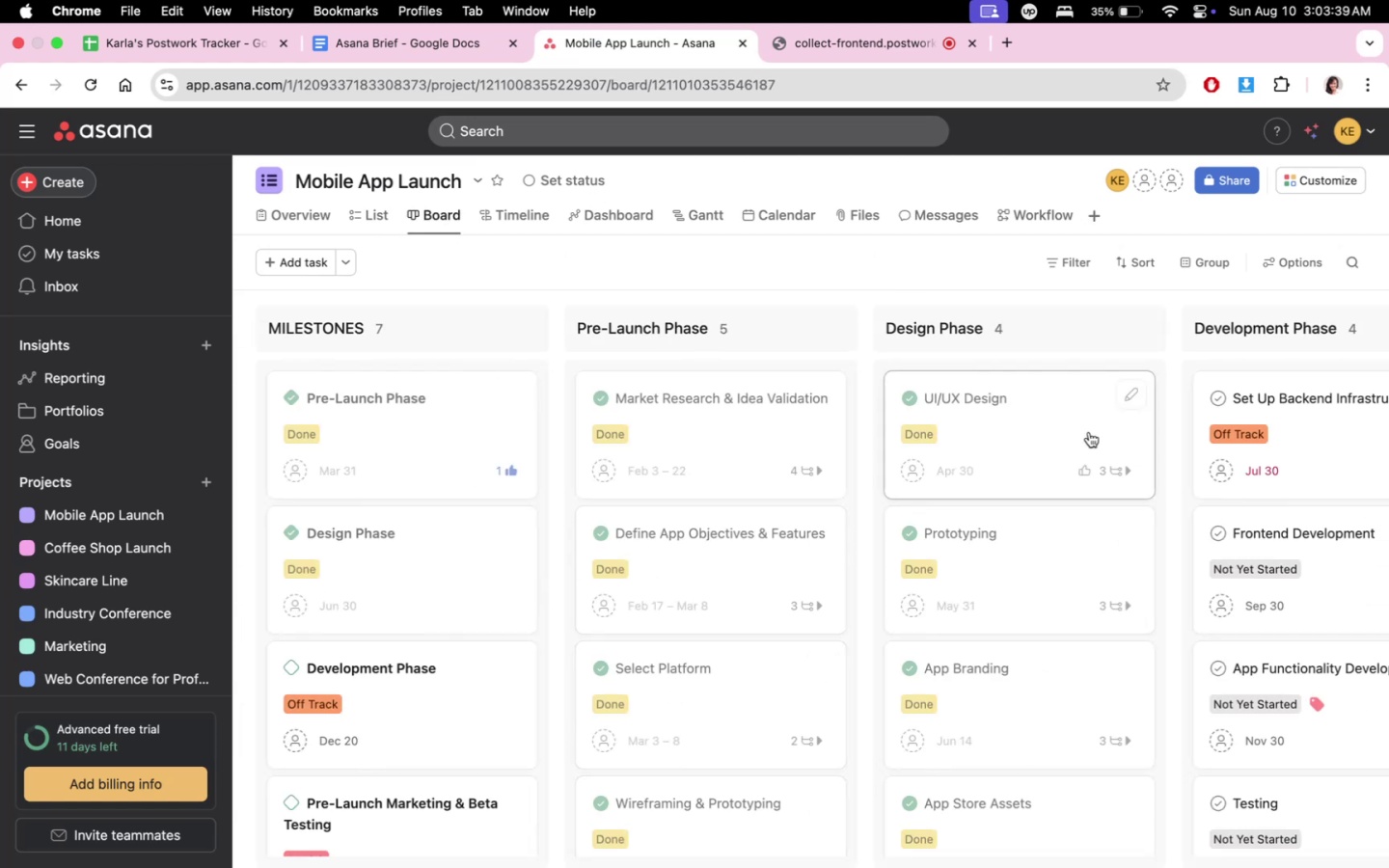 
scroll: coordinate [1065, 692], scroll_direction: down, amount: 98.0
 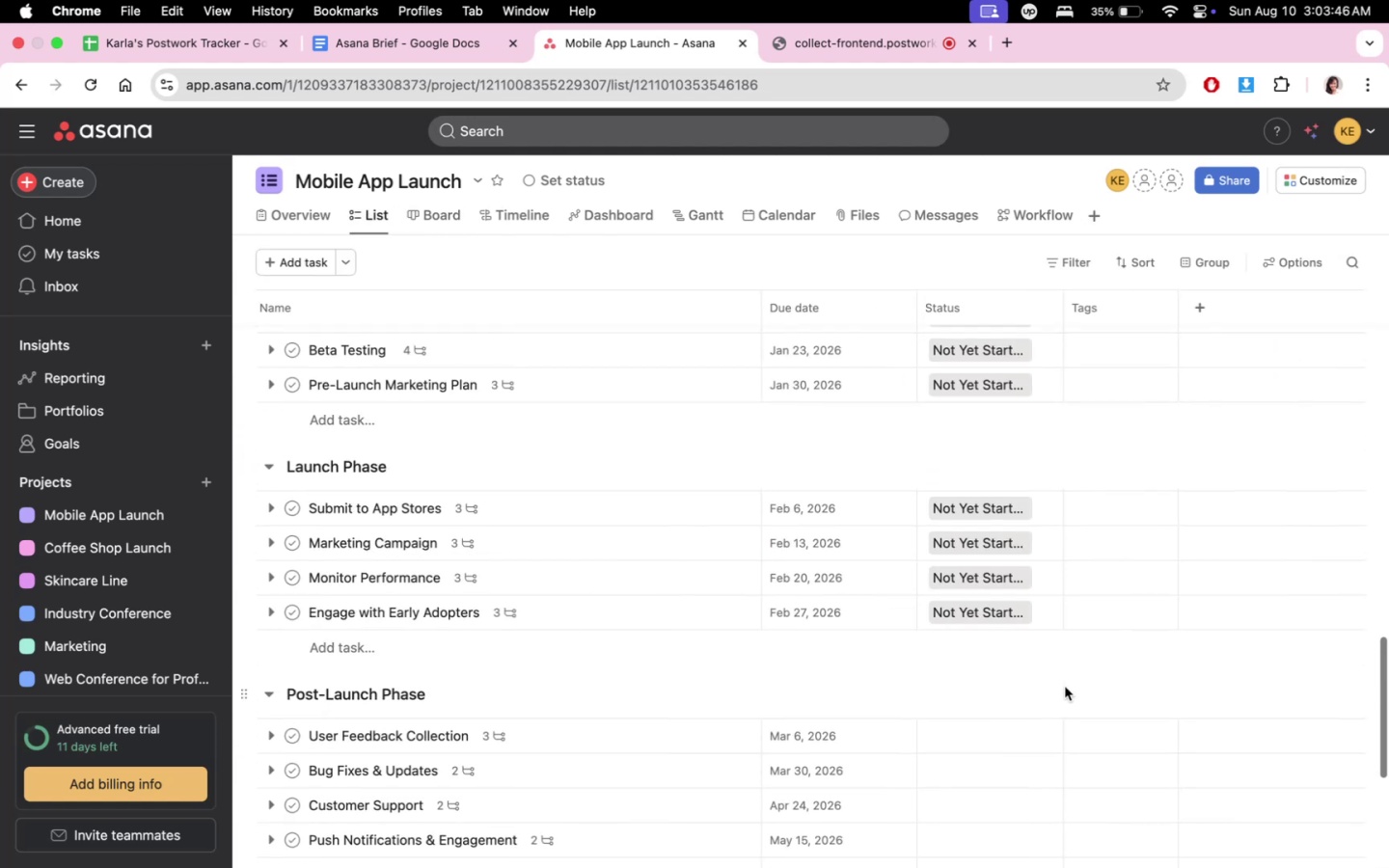 
left_click([400, 214])
 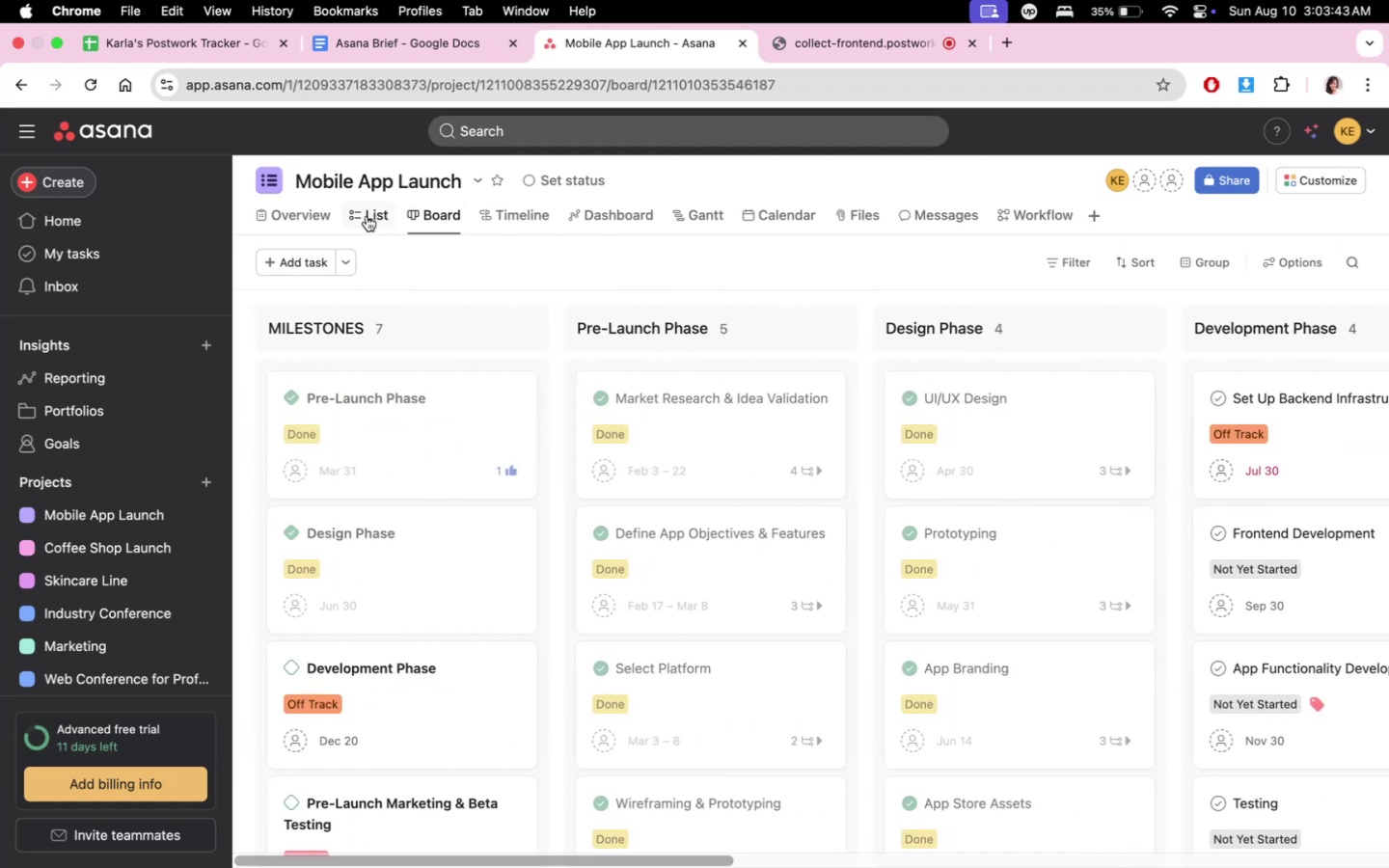 
left_click([367, 216])
 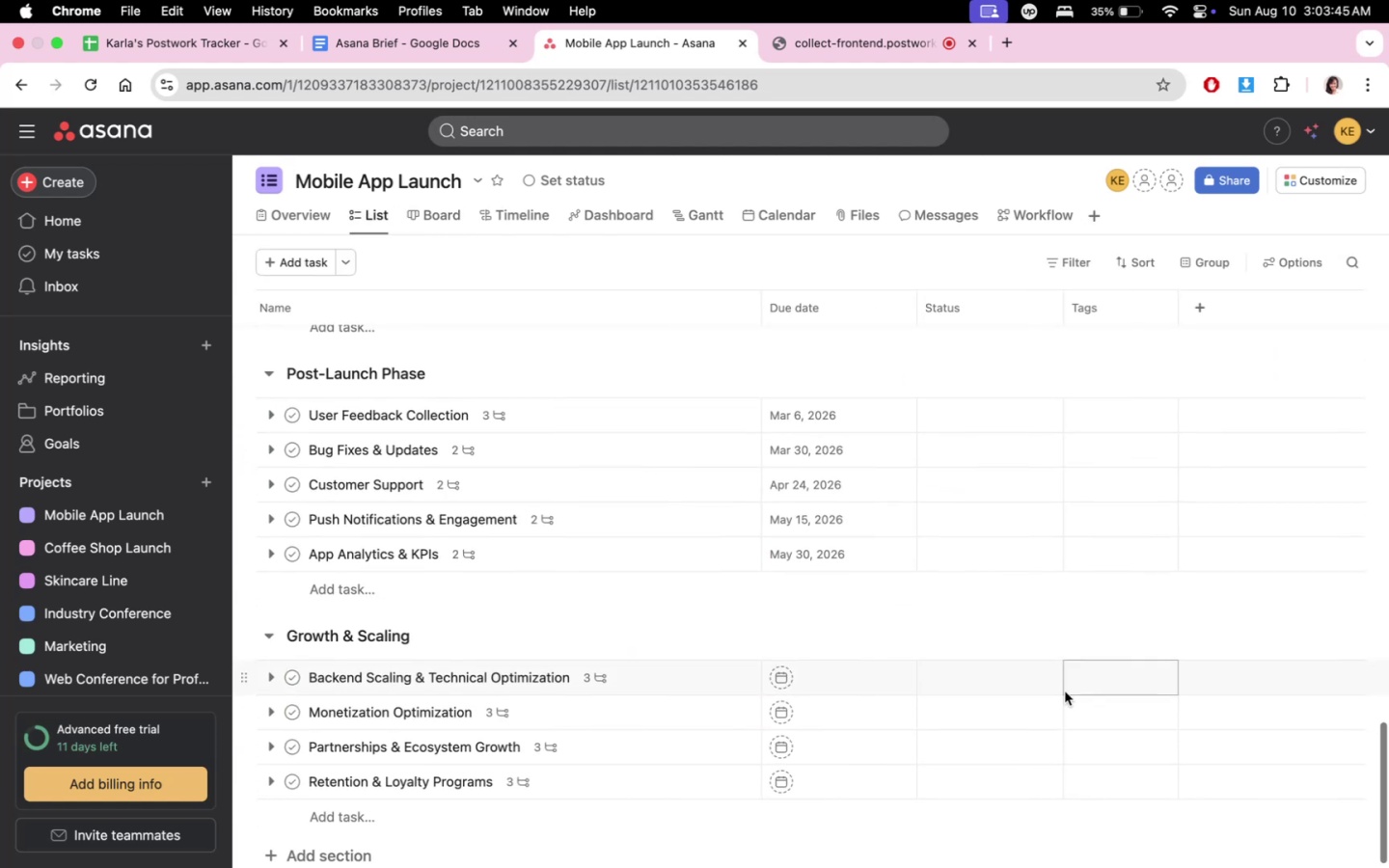 
scroll: coordinate [1064, 687], scroll_direction: down, amount: 6.0
 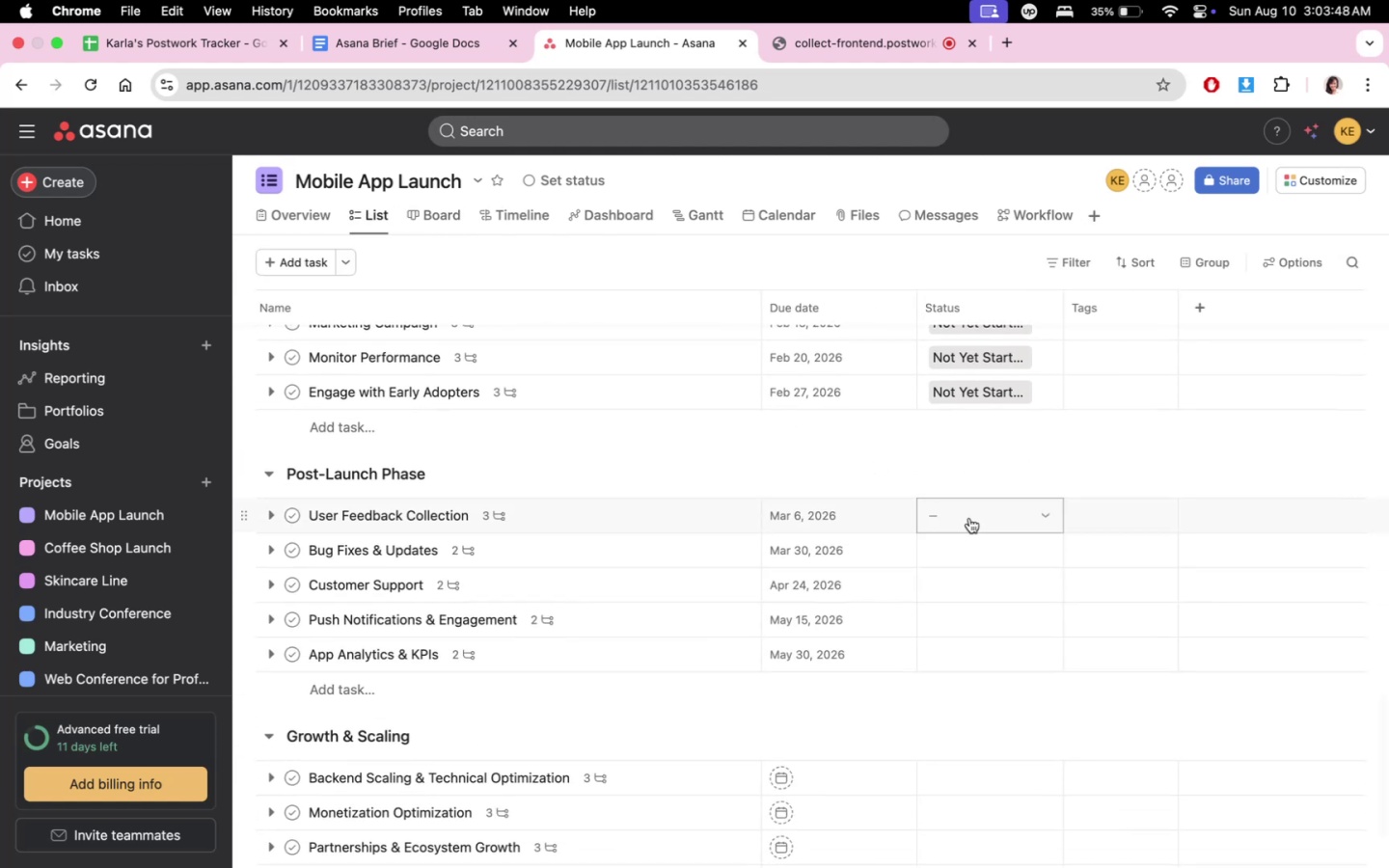 
left_click([970, 457])
 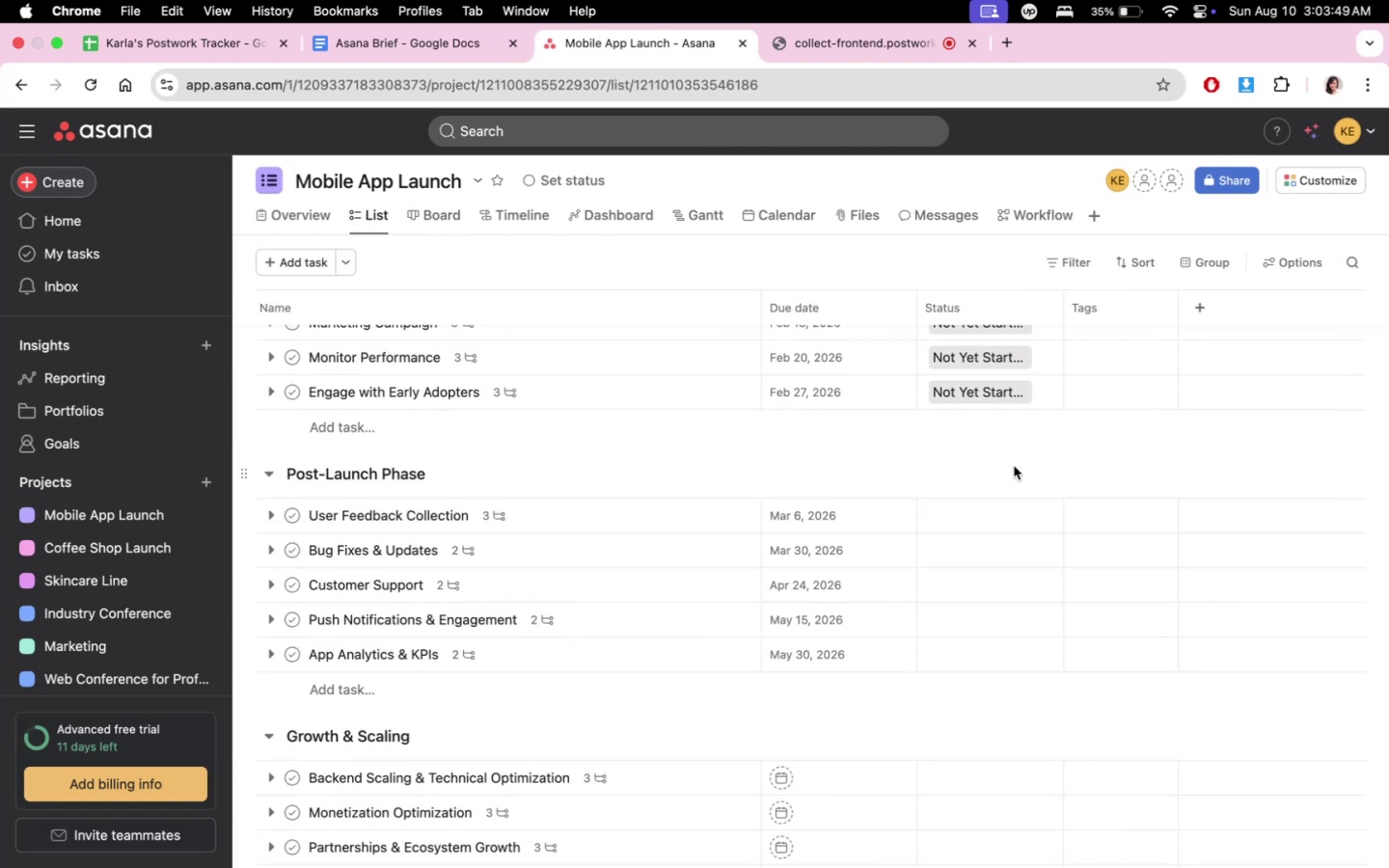 
scroll: coordinate [1047, 553], scroll_direction: up, amount: 11.0
 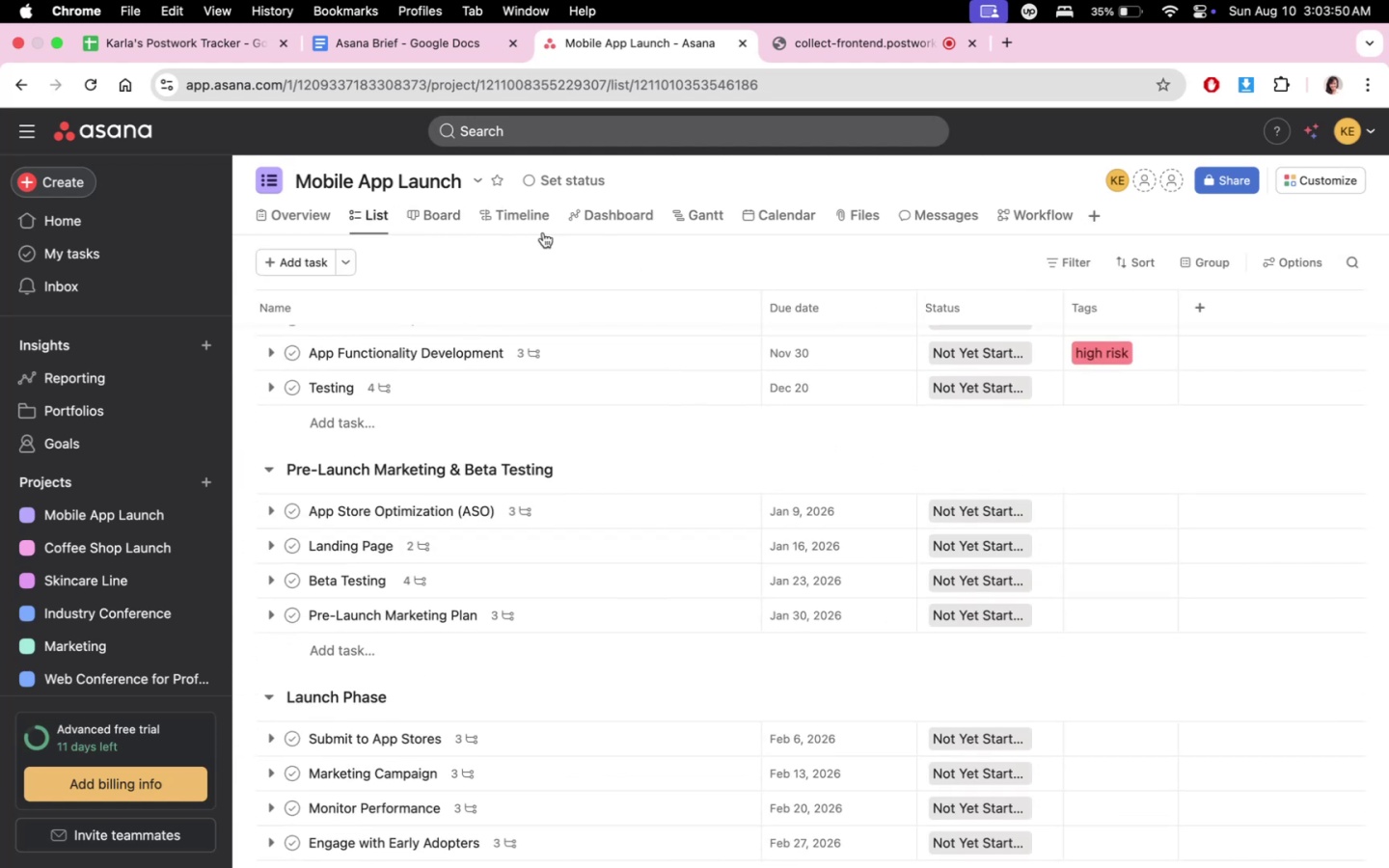 
double_click([410, 206])
 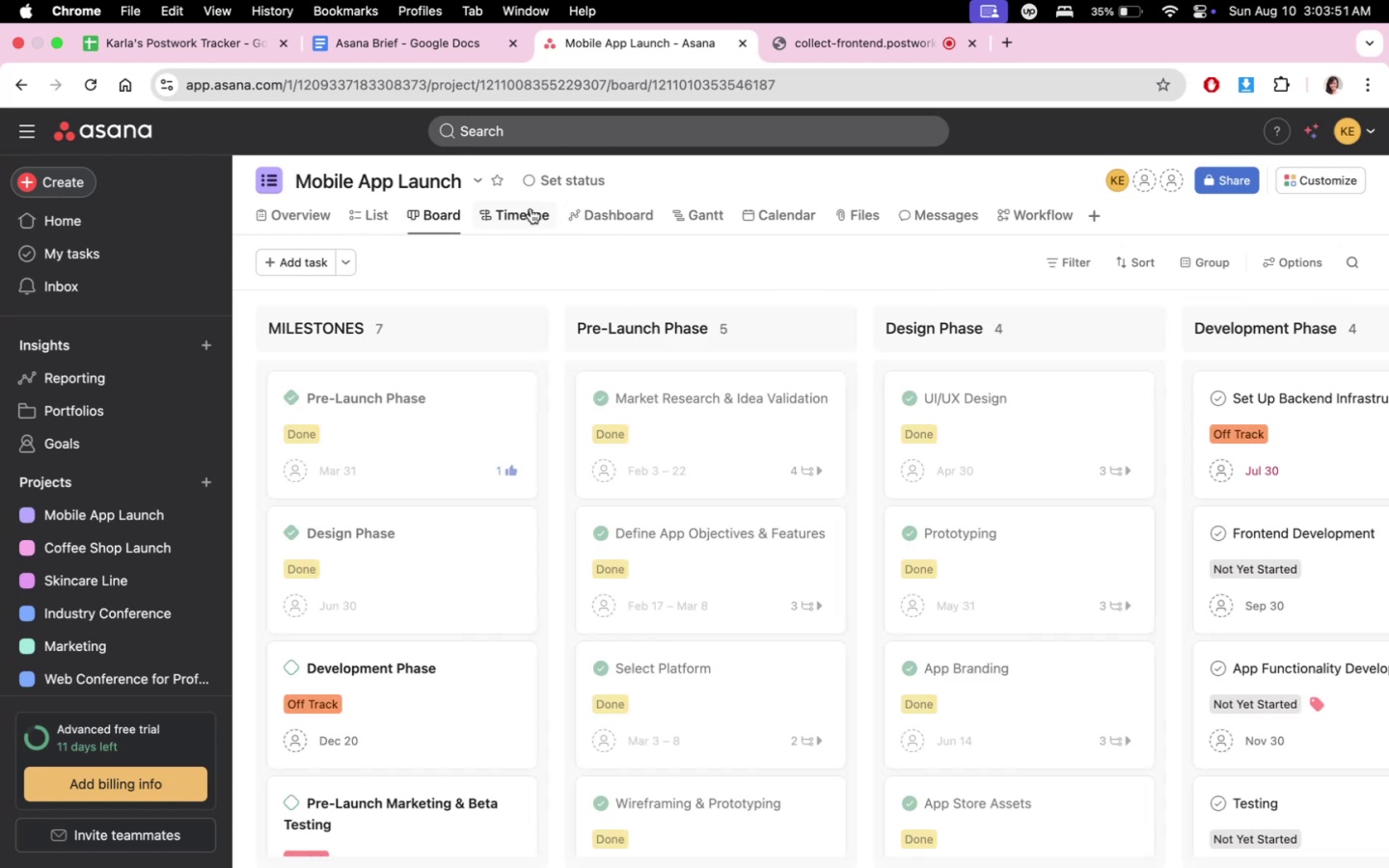 
triple_click([510, 208])
 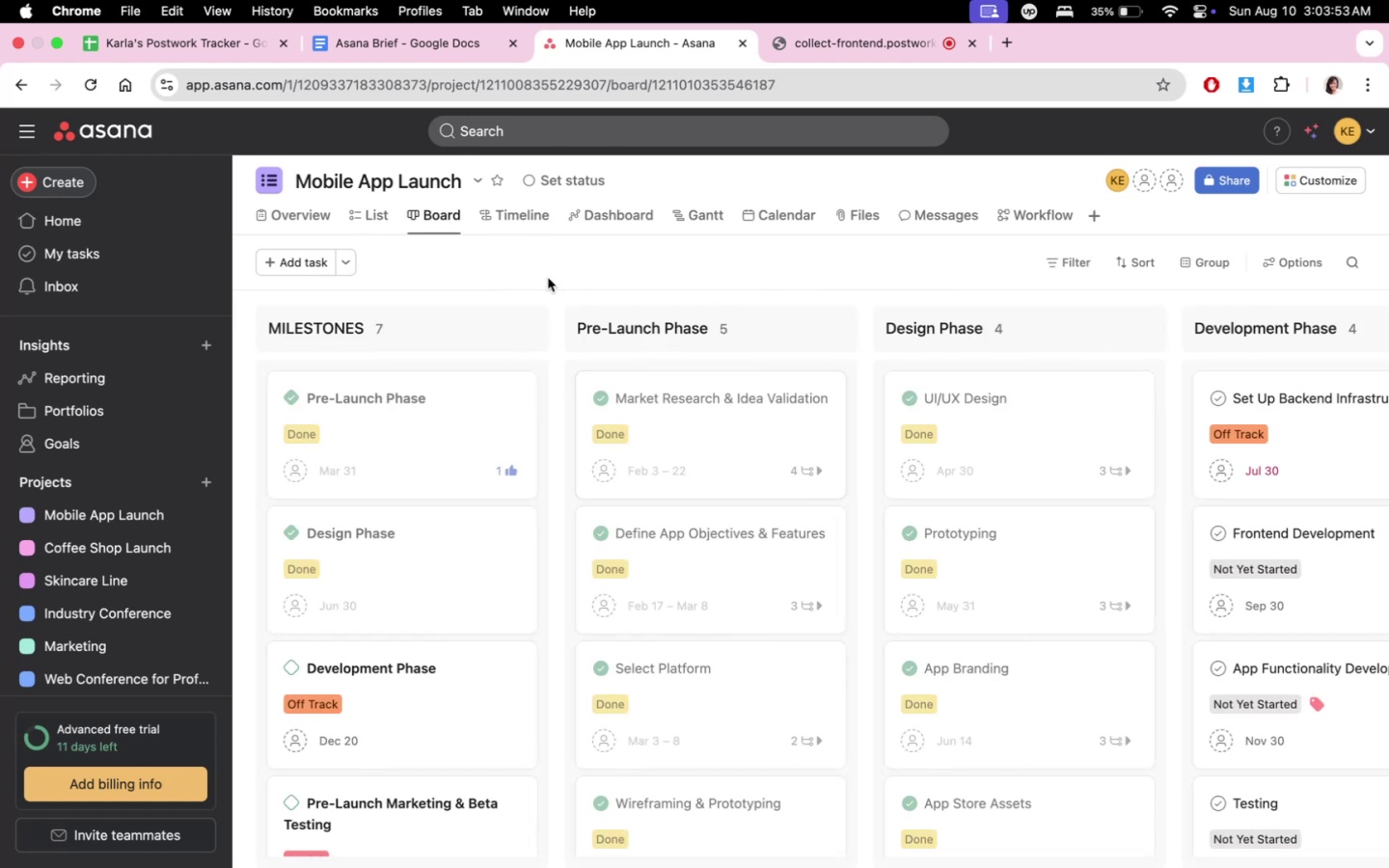 
left_click([286, 221])
 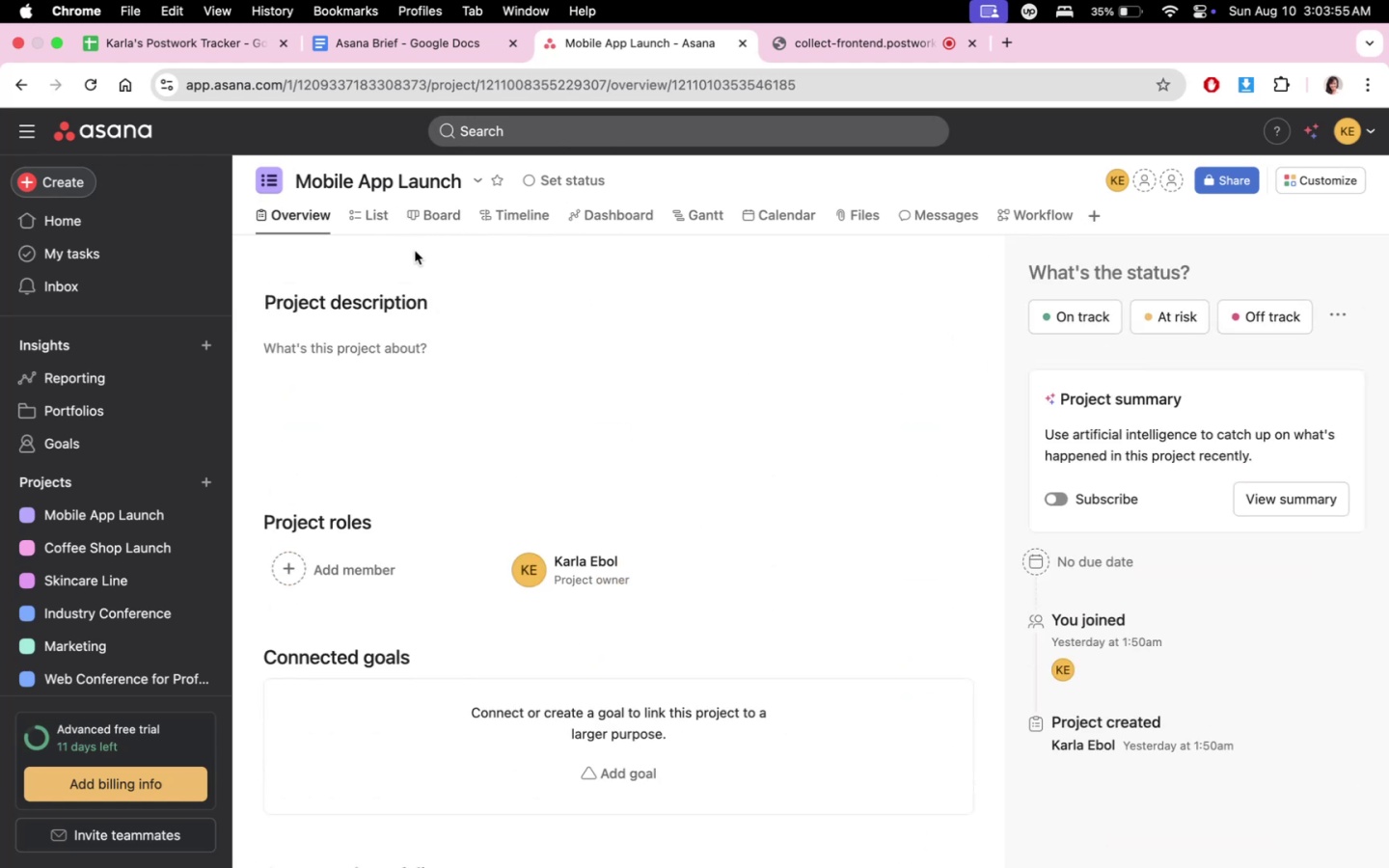 
scroll: coordinate [667, 673], scroll_direction: down, amount: 33.0
 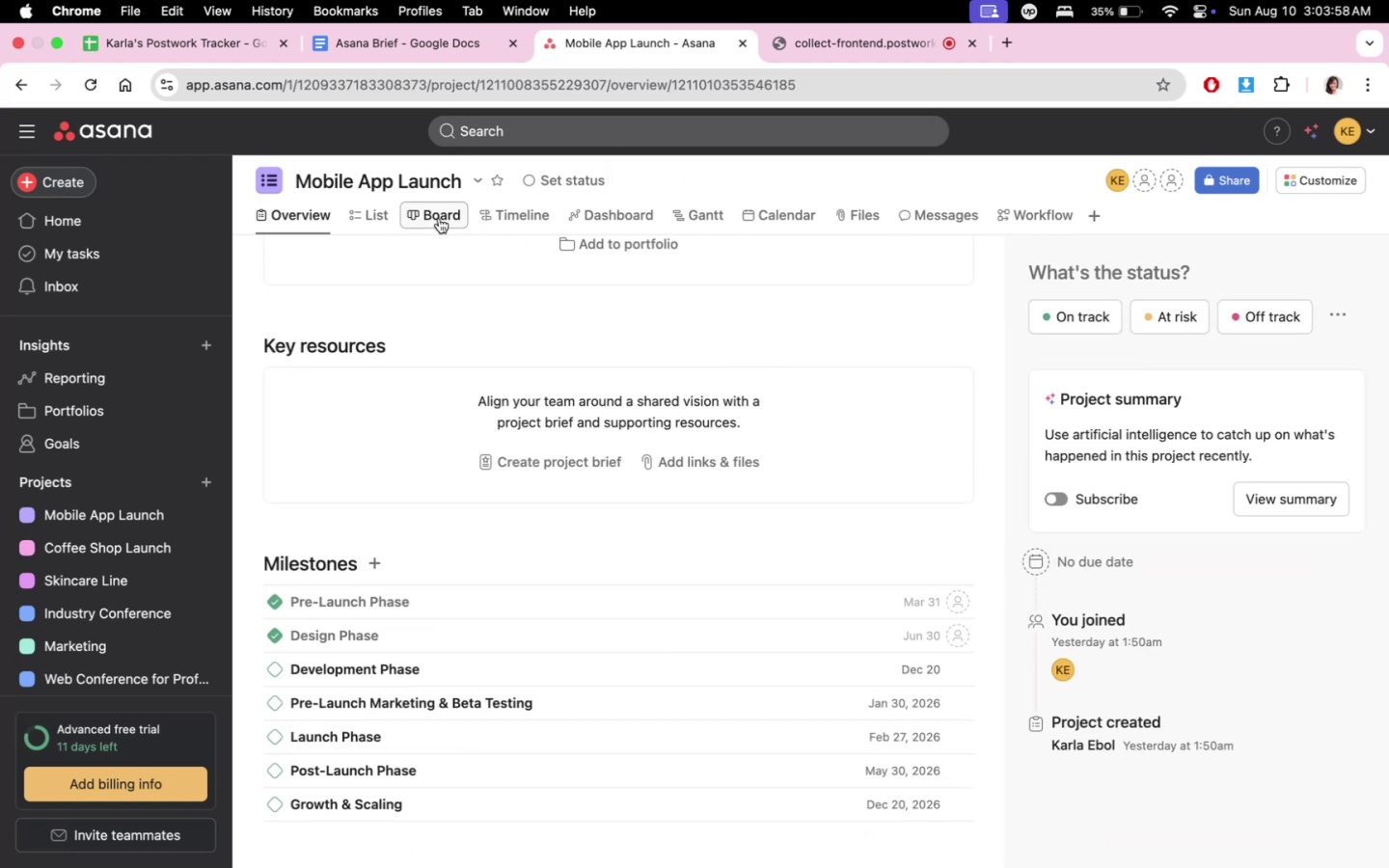 
double_click([373, 217])
 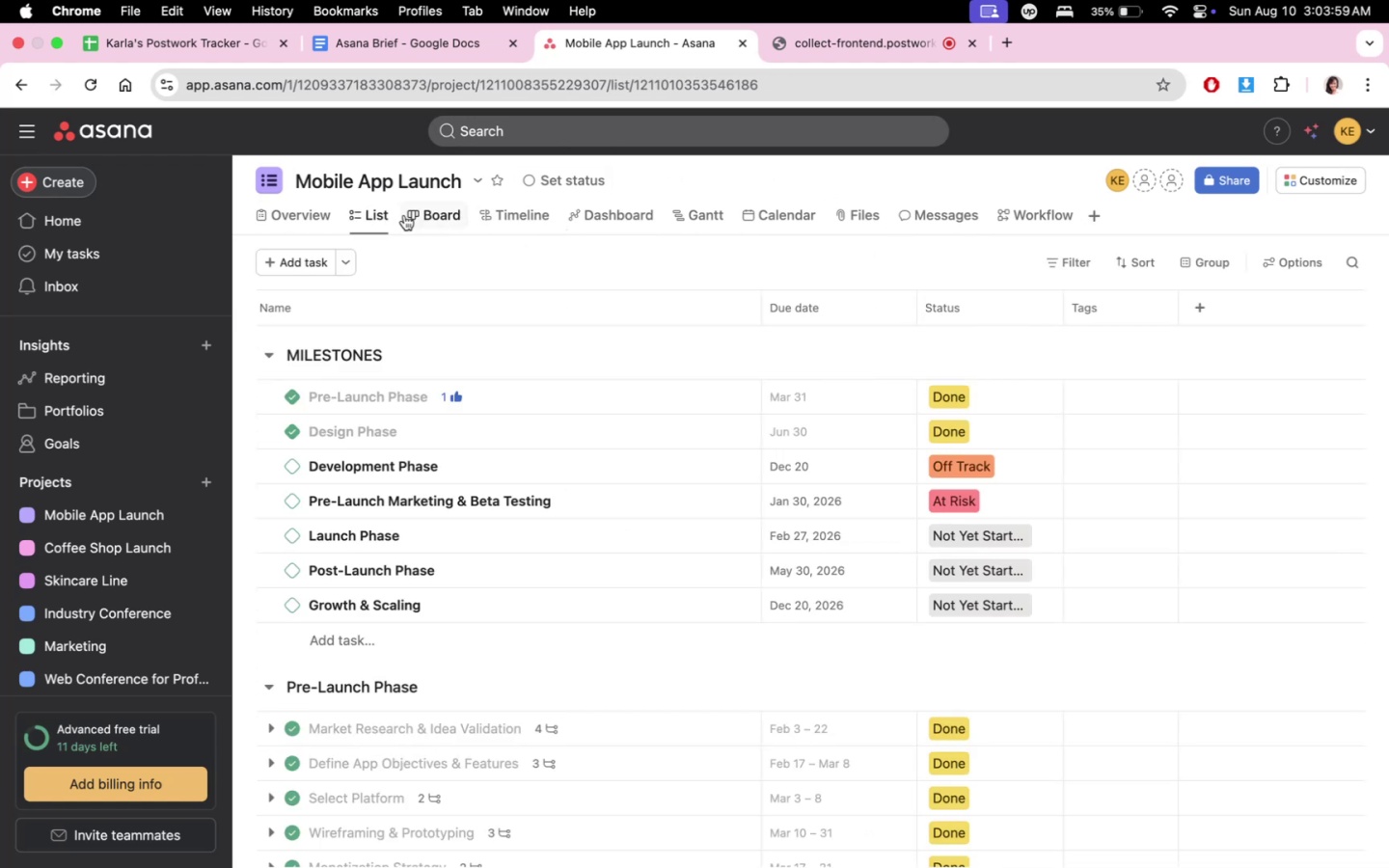 
left_click([312, 214])
 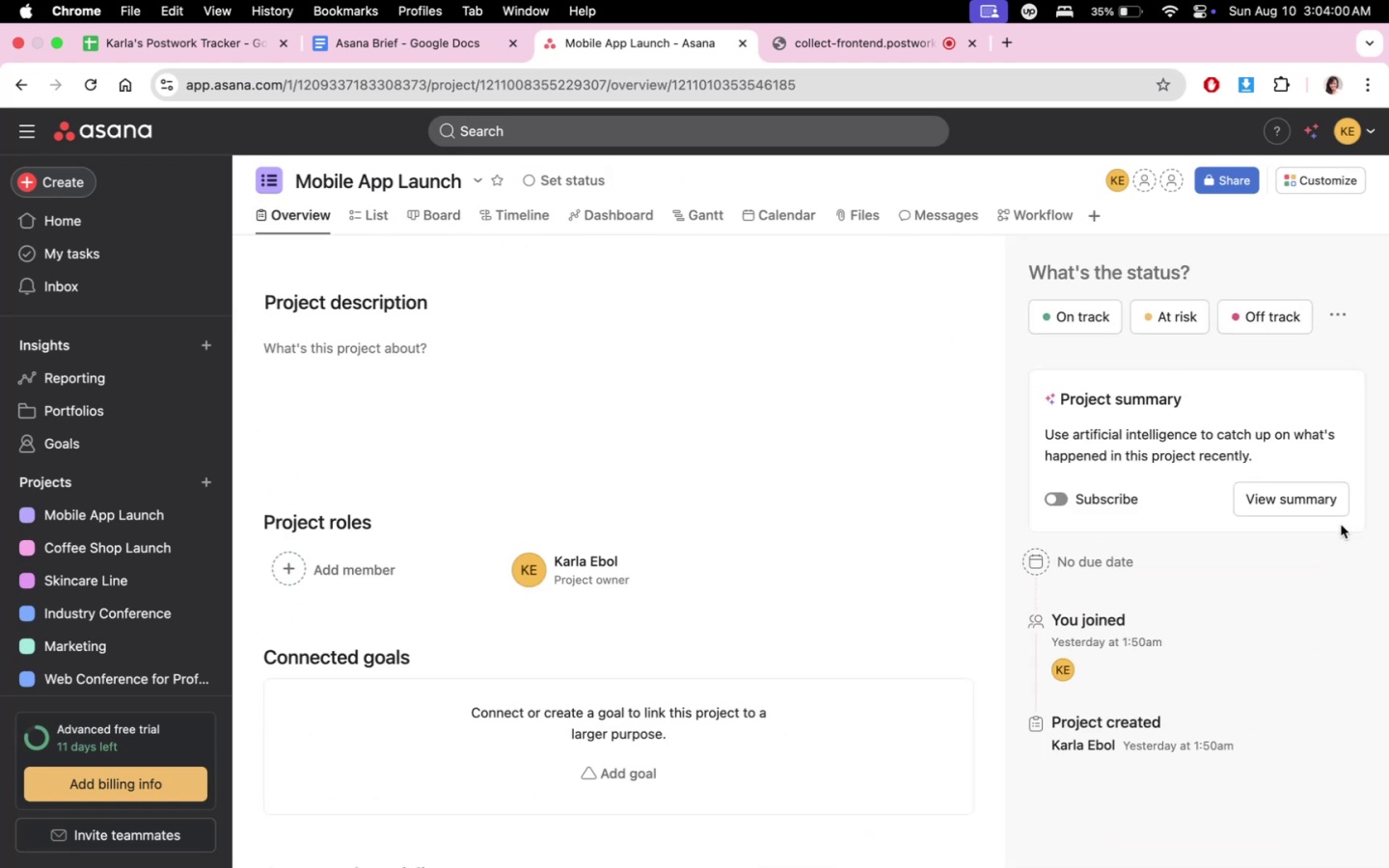 
double_click([1307, 504])
 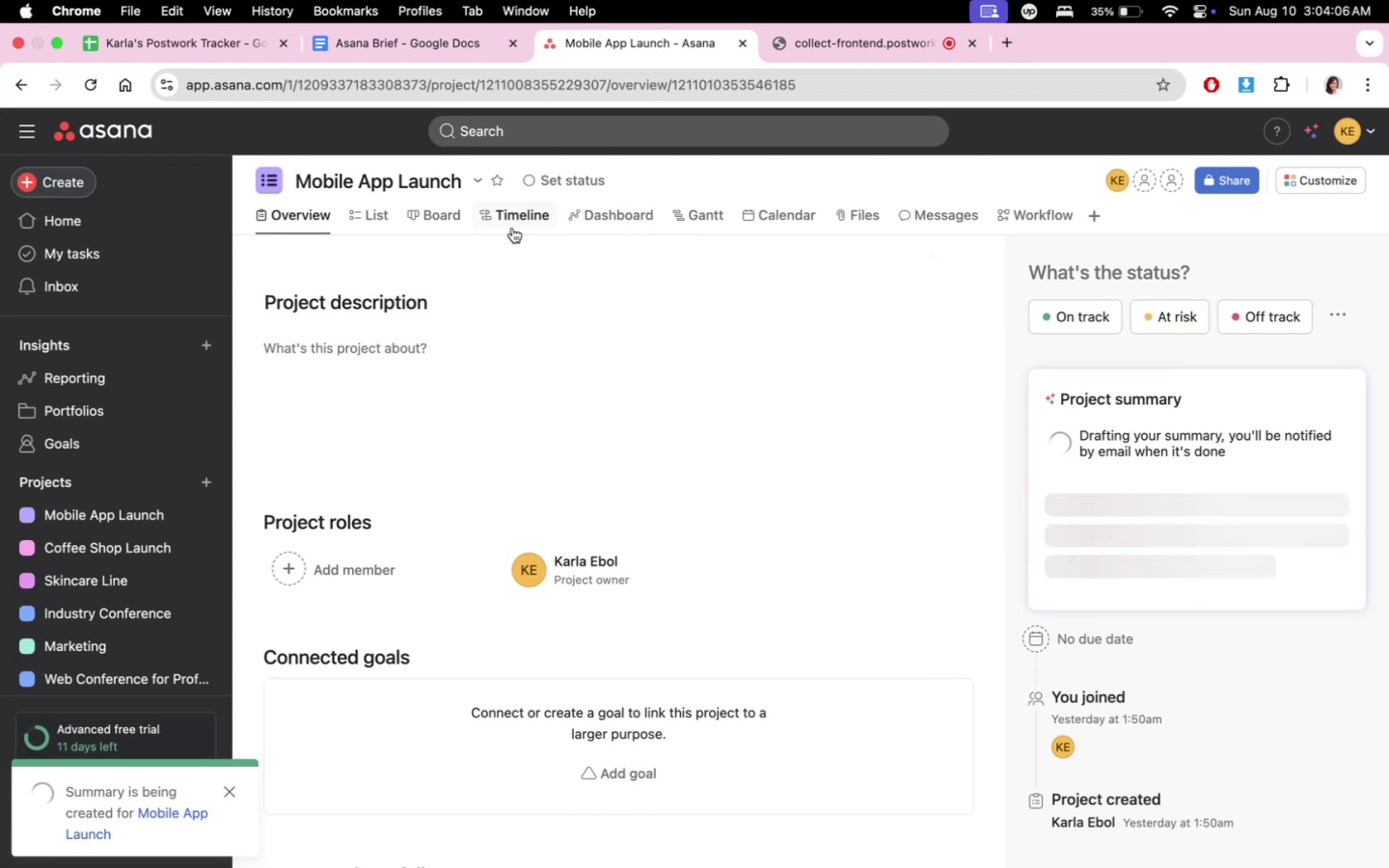 
wait(11.35)
 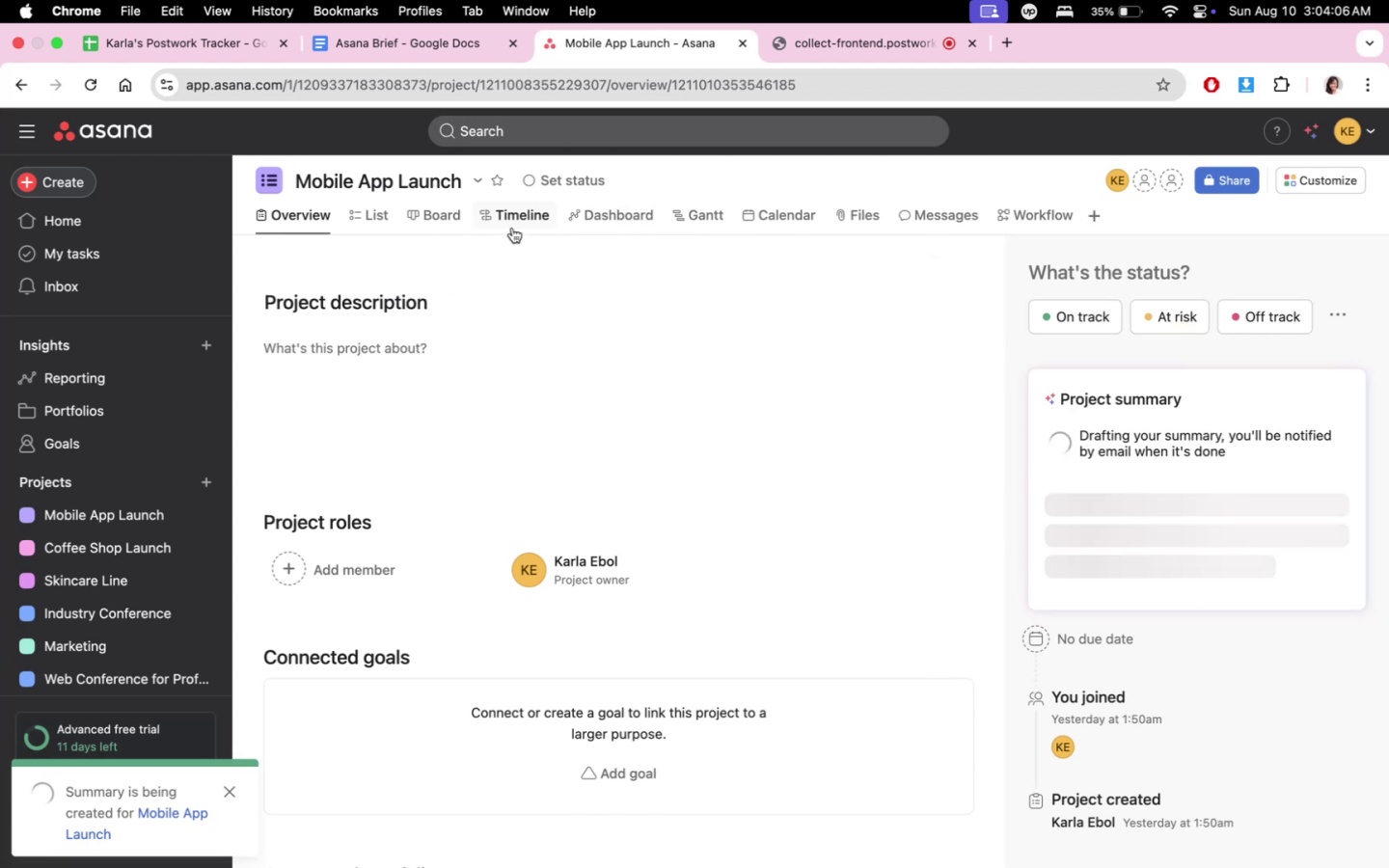 
left_click([525, 225])
 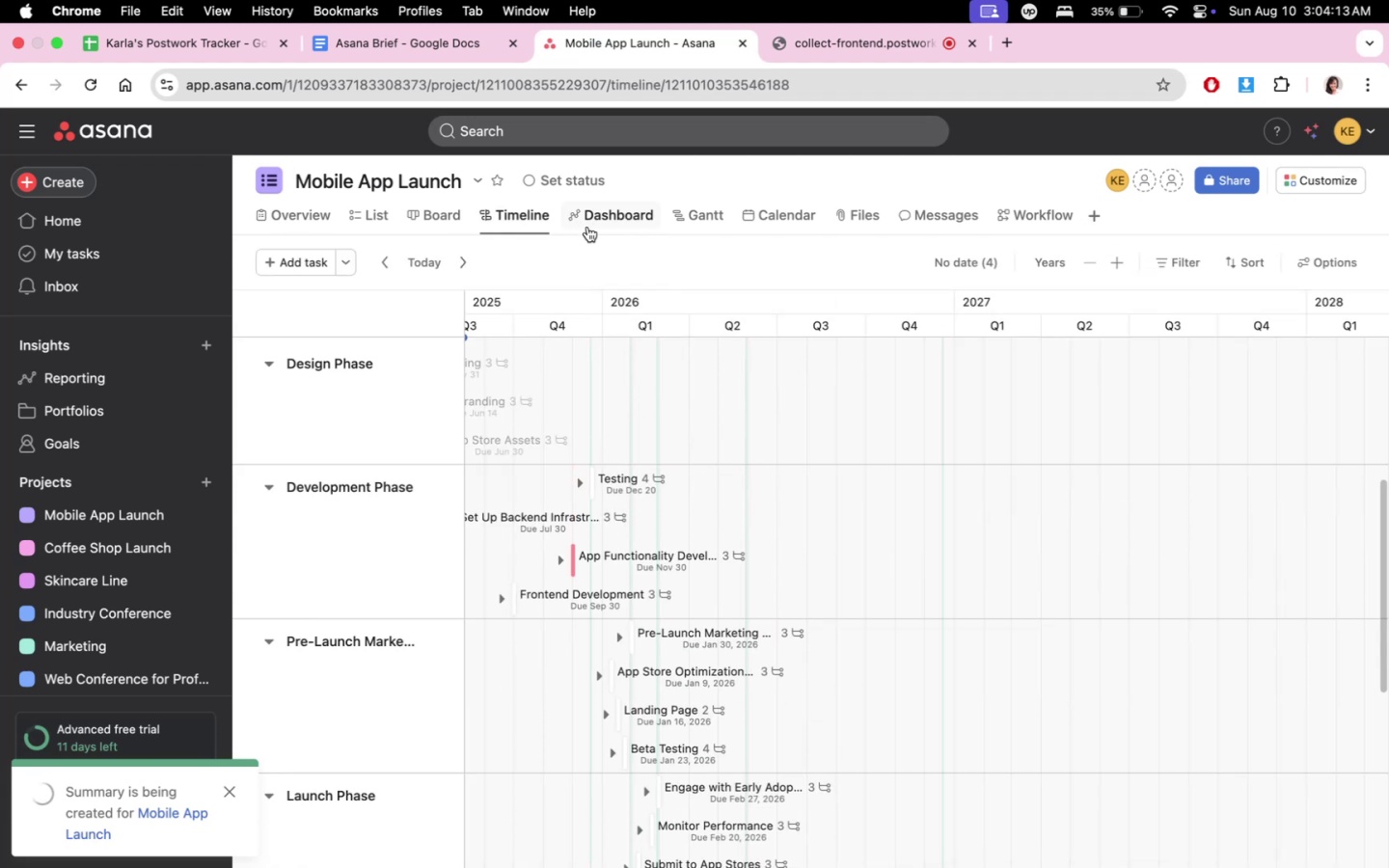 
left_click([429, 221])
 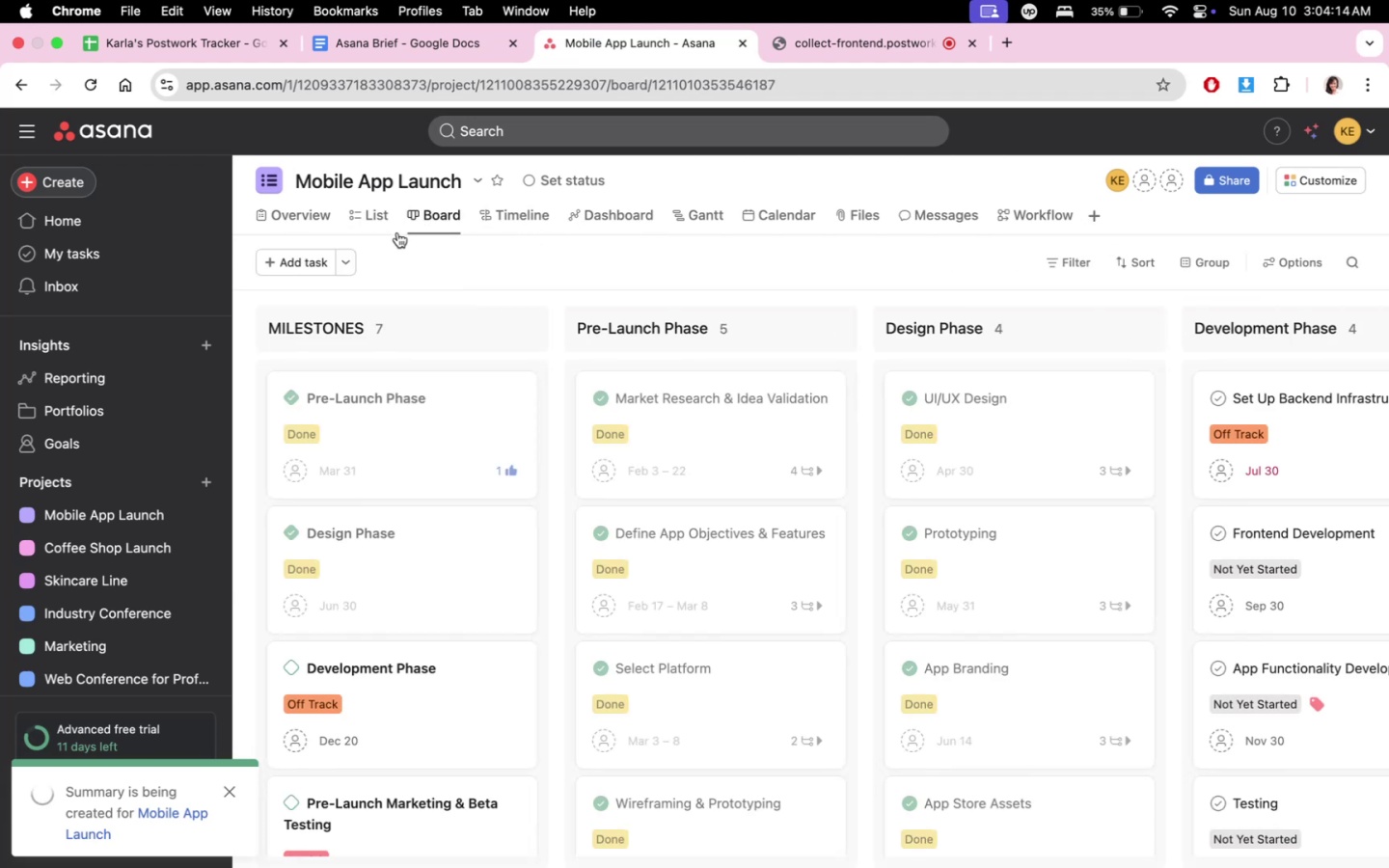 
left_click([383, 220])
 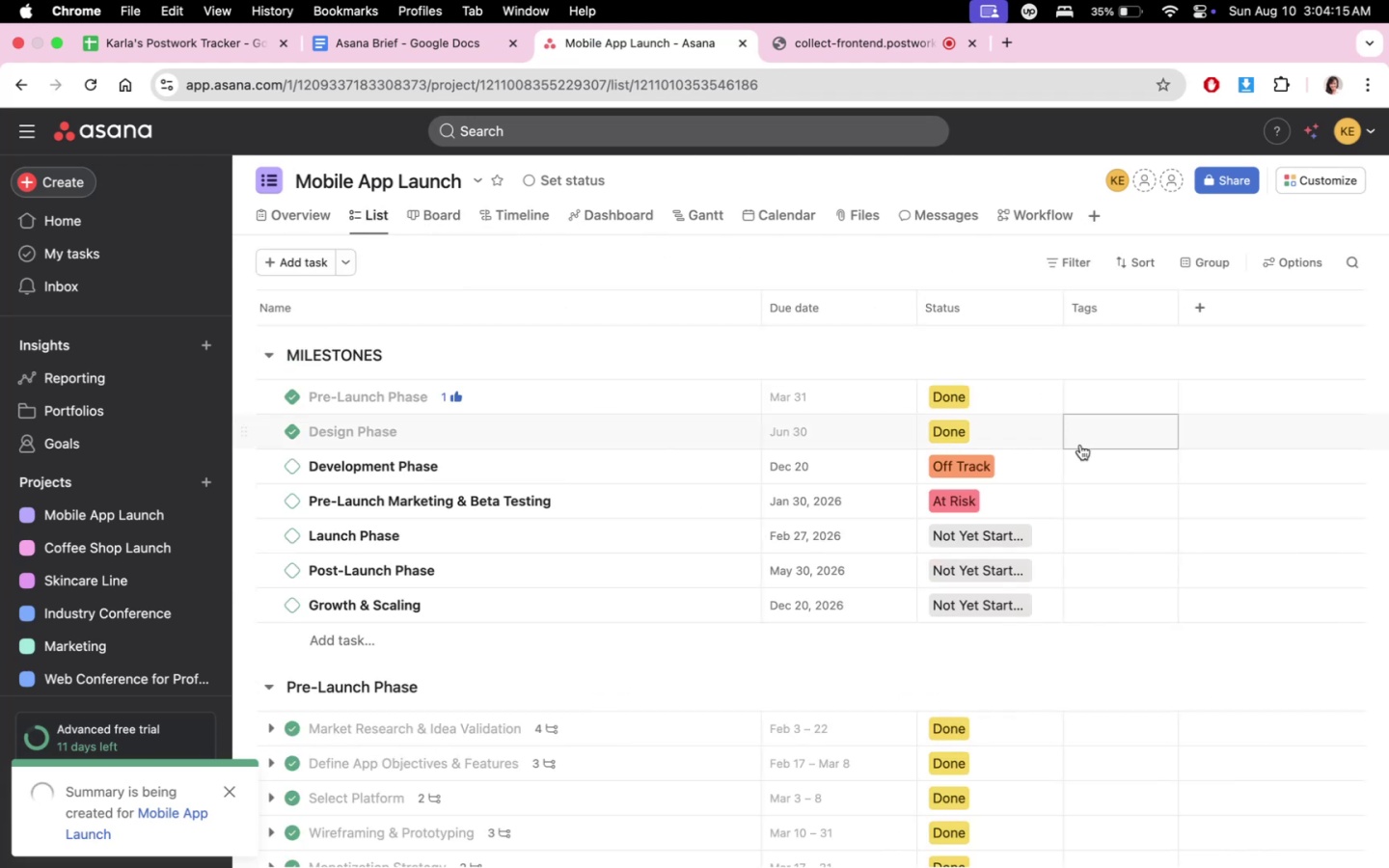 
scroll: coordinate [1086, 678], scroll_direction: down, amount: 32.0
 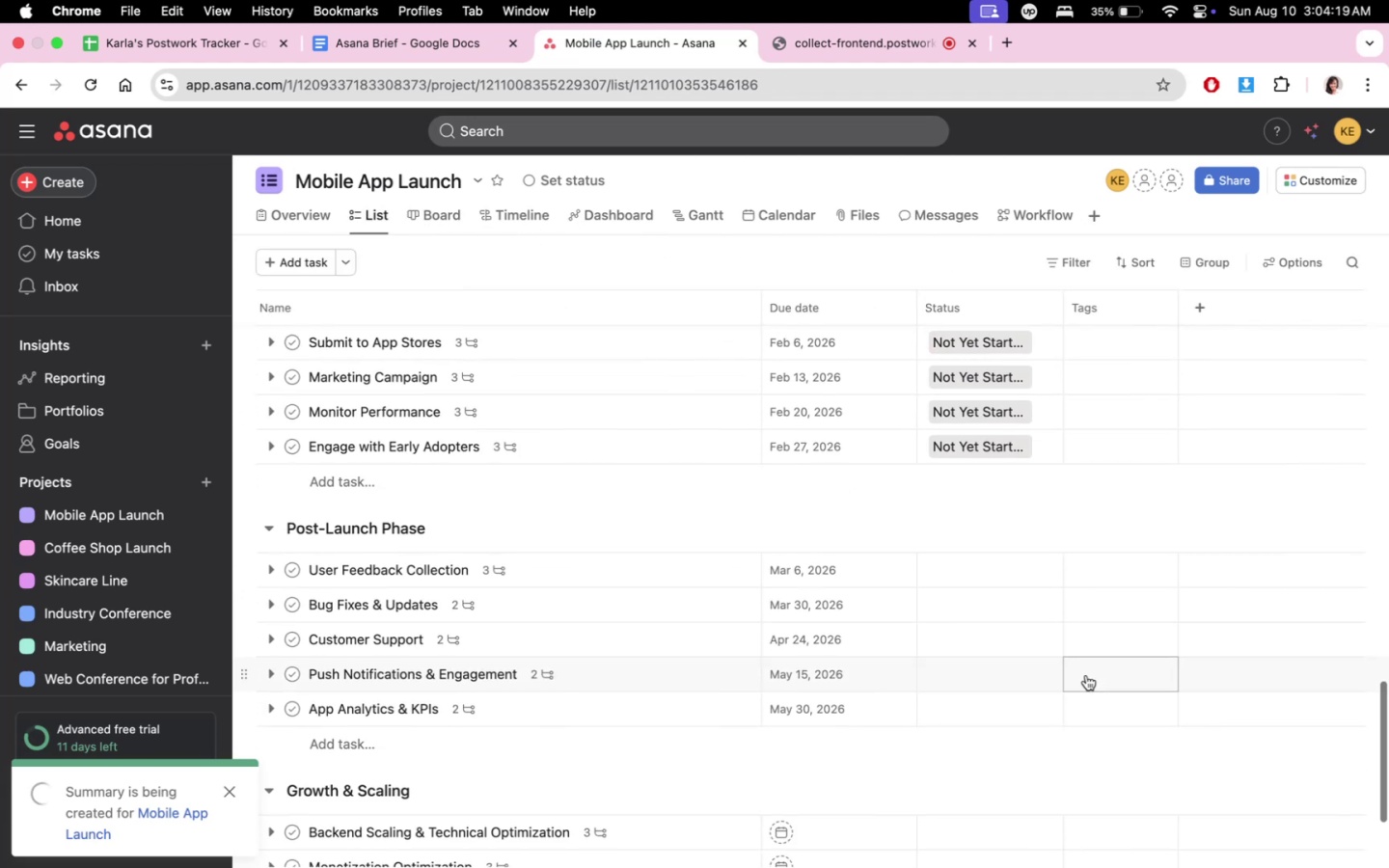 
scroll: coordinate [1086, 674], scroll_direction: up, amount: 3.0
 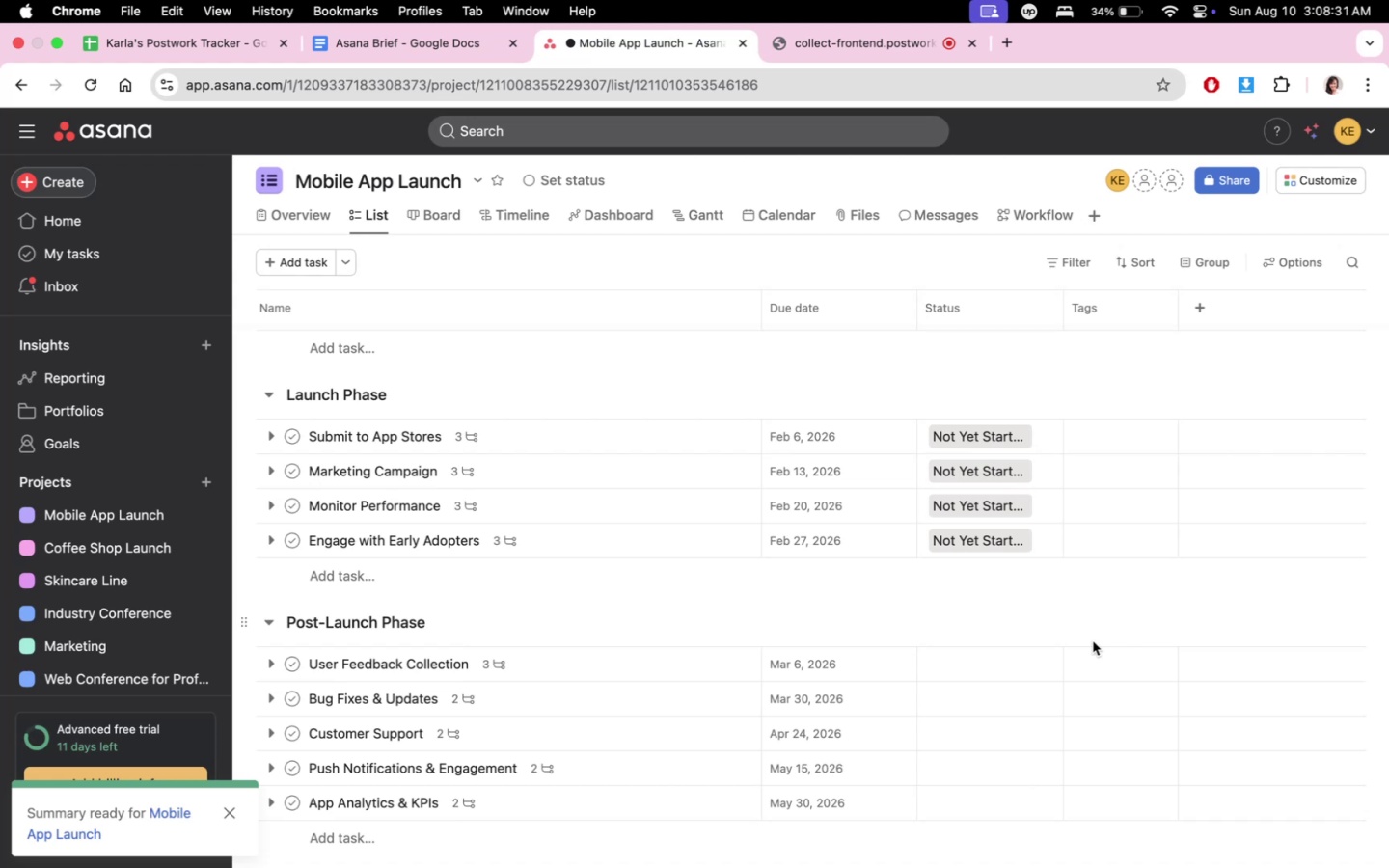 
wait(256.46)
 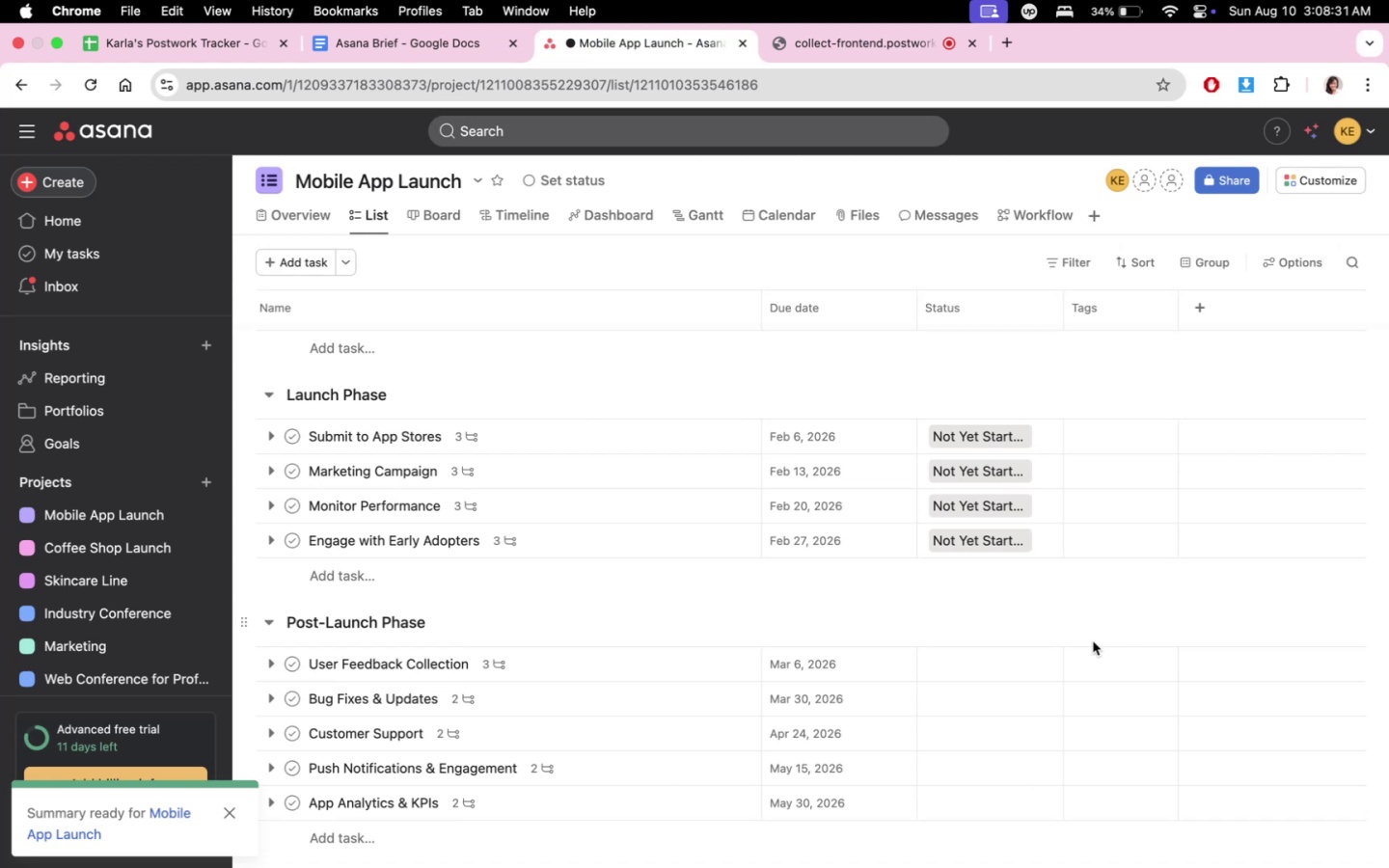 
left_click([164, 819])
 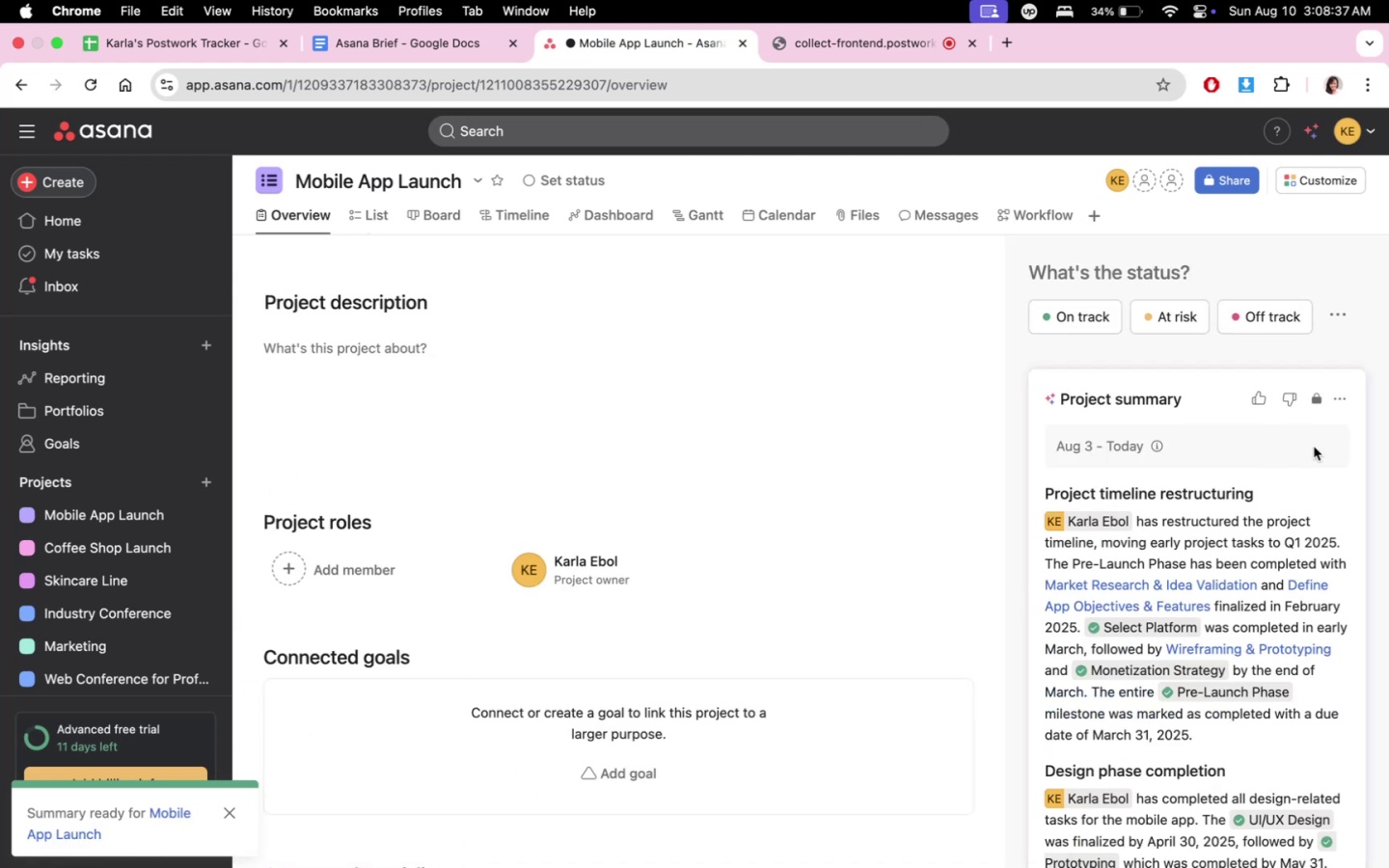 
scroll: coordinate [1298, 538], scroll_direction: down, amount: 14.0
 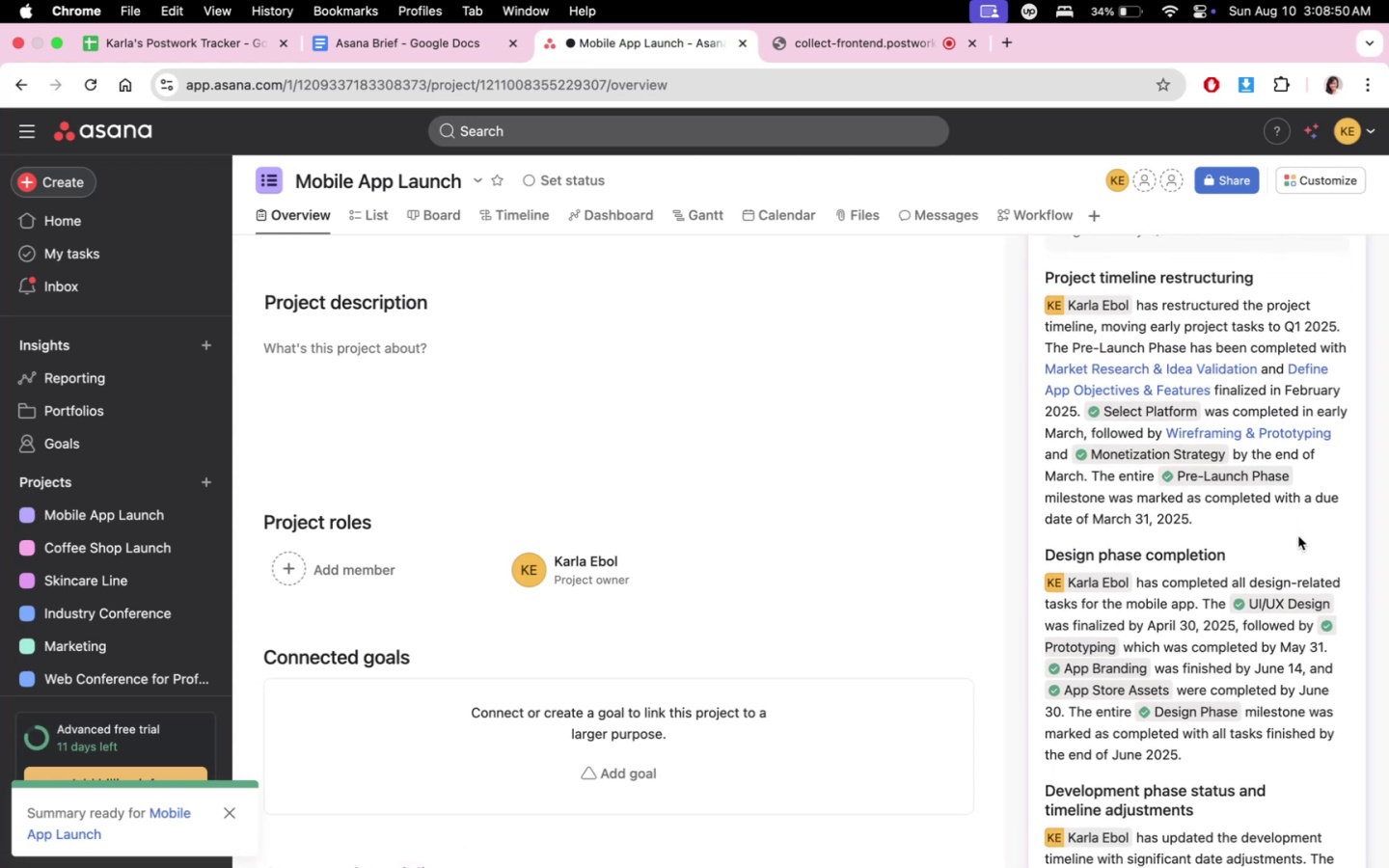 
wait(6.01)
 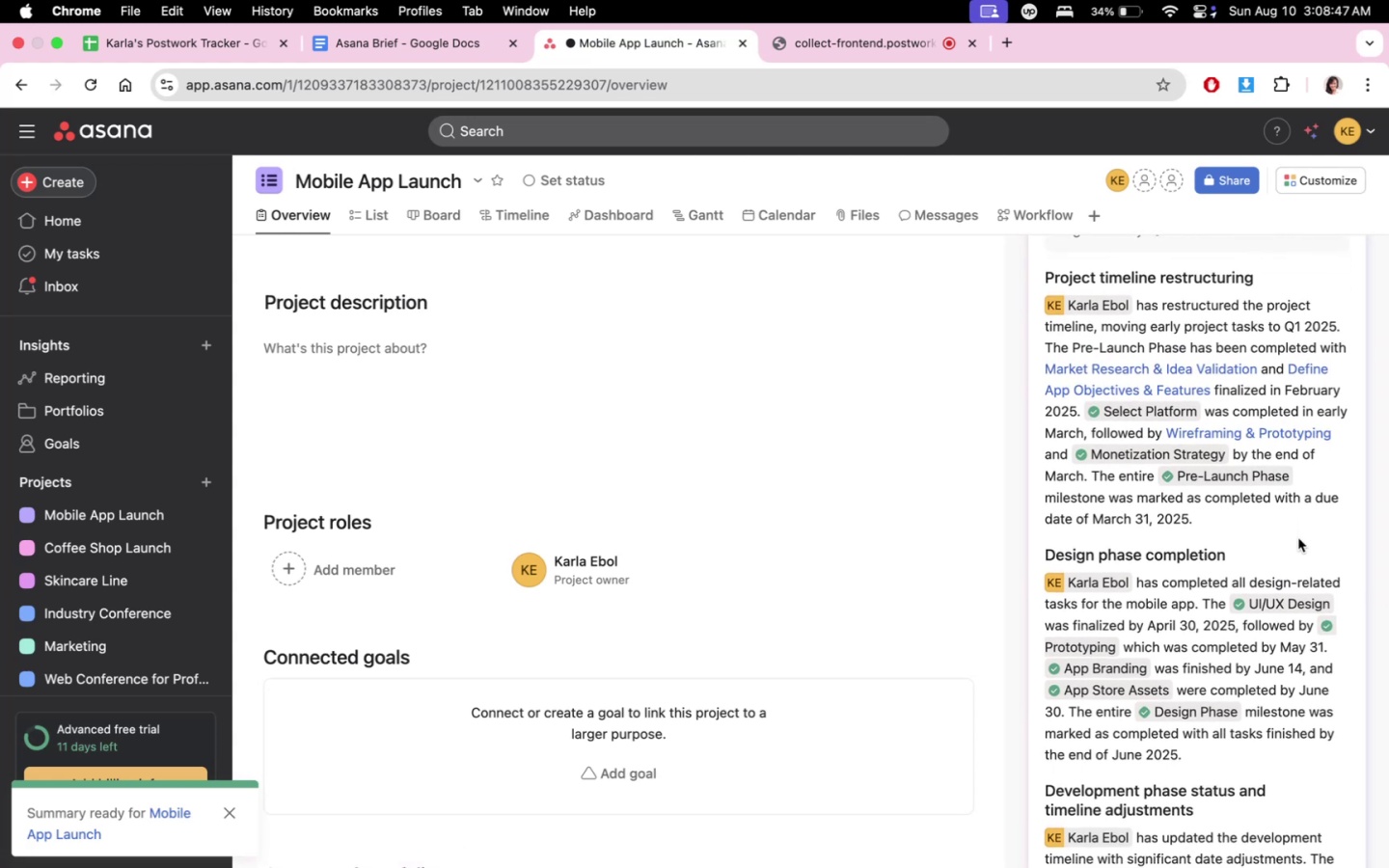 
scroll: coordinate [1304, 565], scroll_direction: down, amount: 17.0
 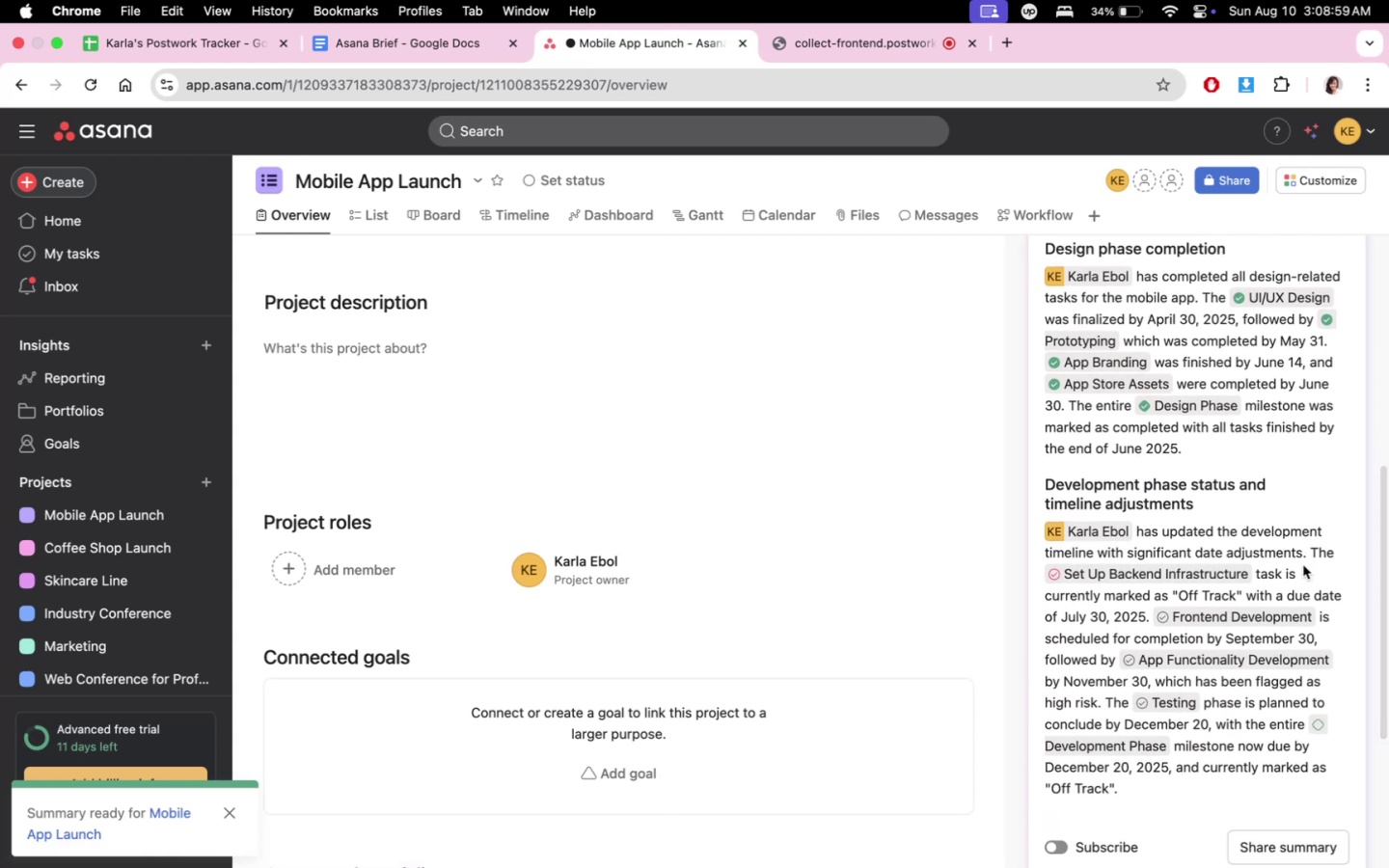 
scroll: coordinate [1281, 608], scroll_direction: down, amount: 6.0
 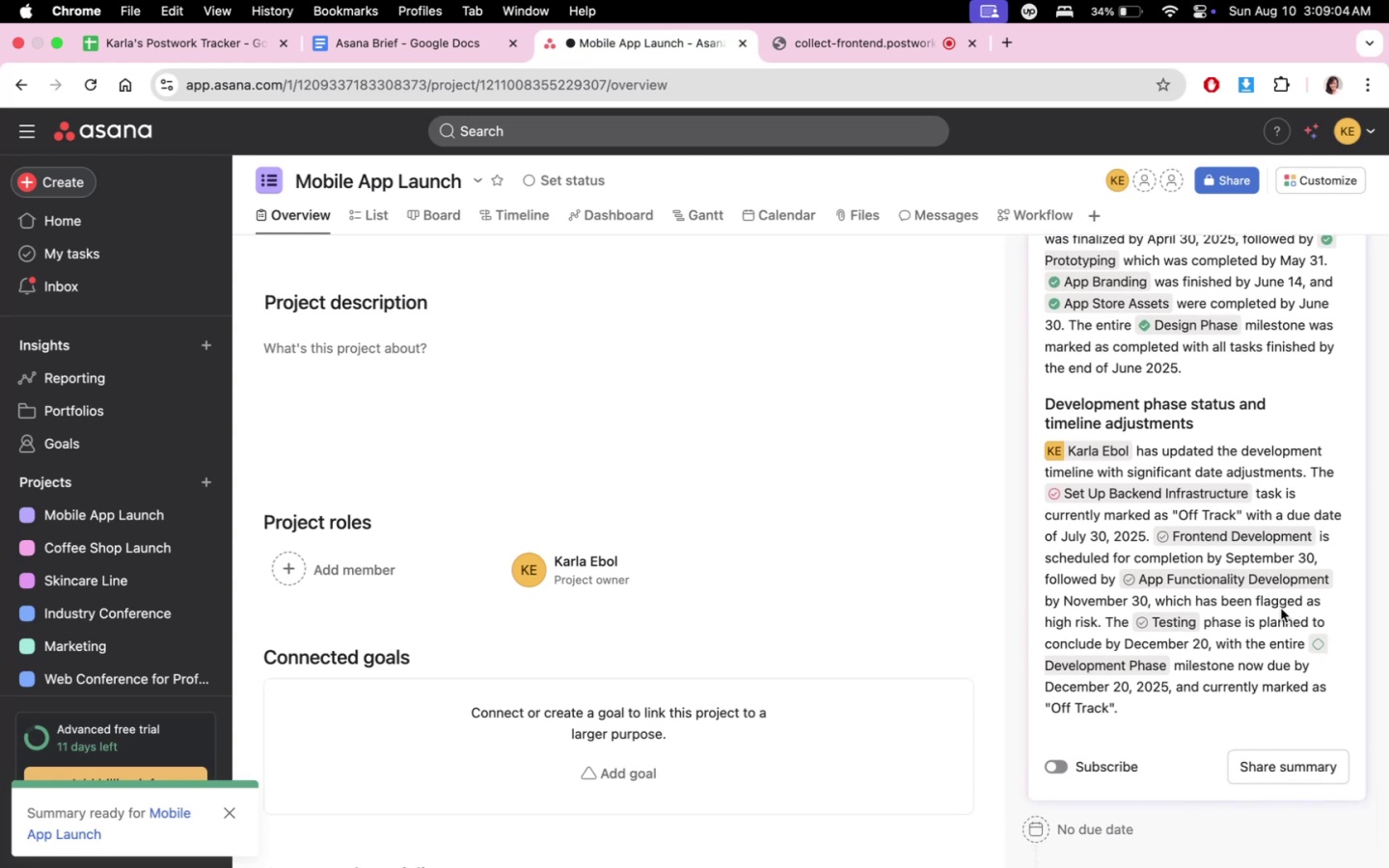 
wait(8.36)
 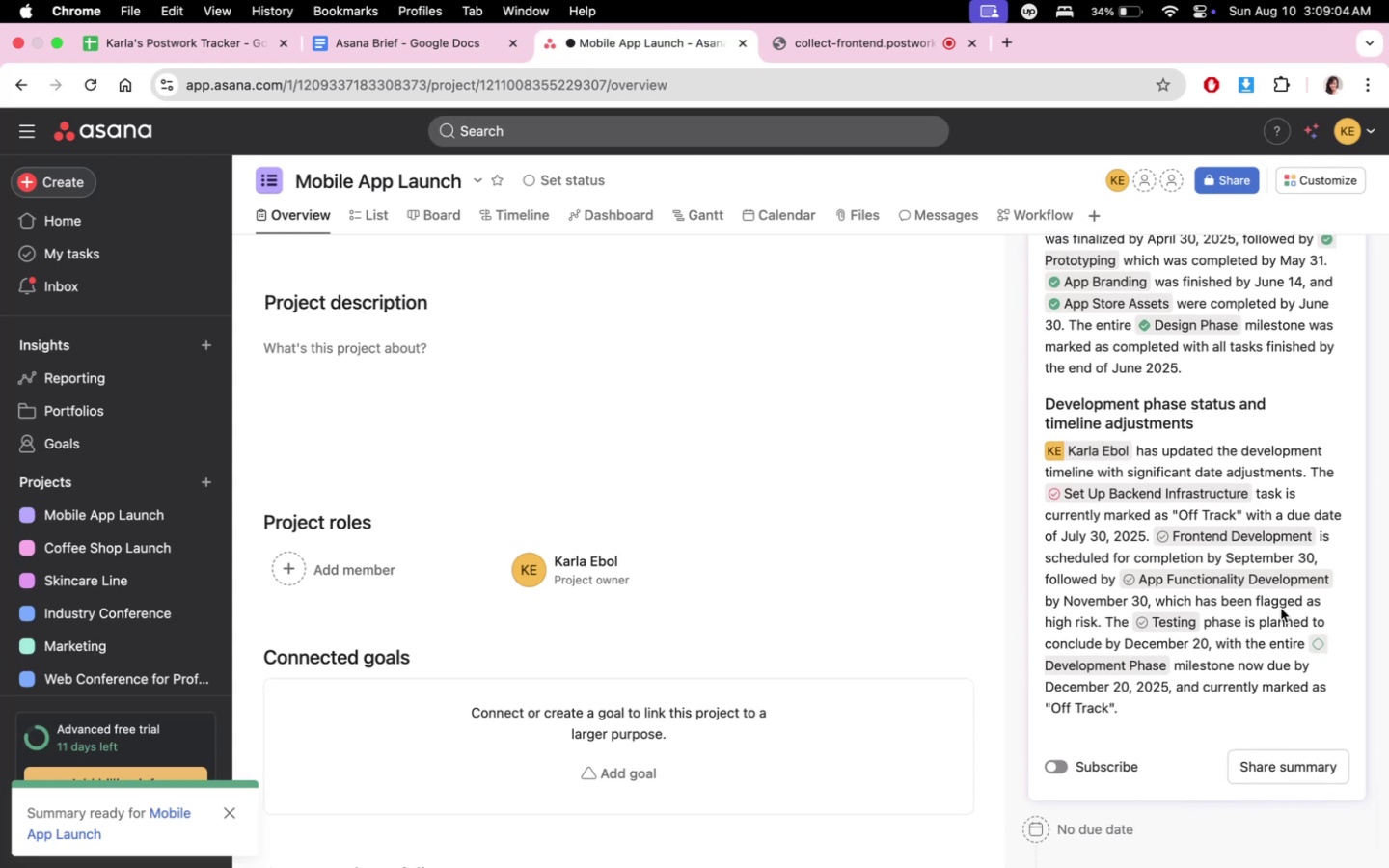 
scroll: coordinate [1257, 679], scroll_direction: down, amount: 8.0
 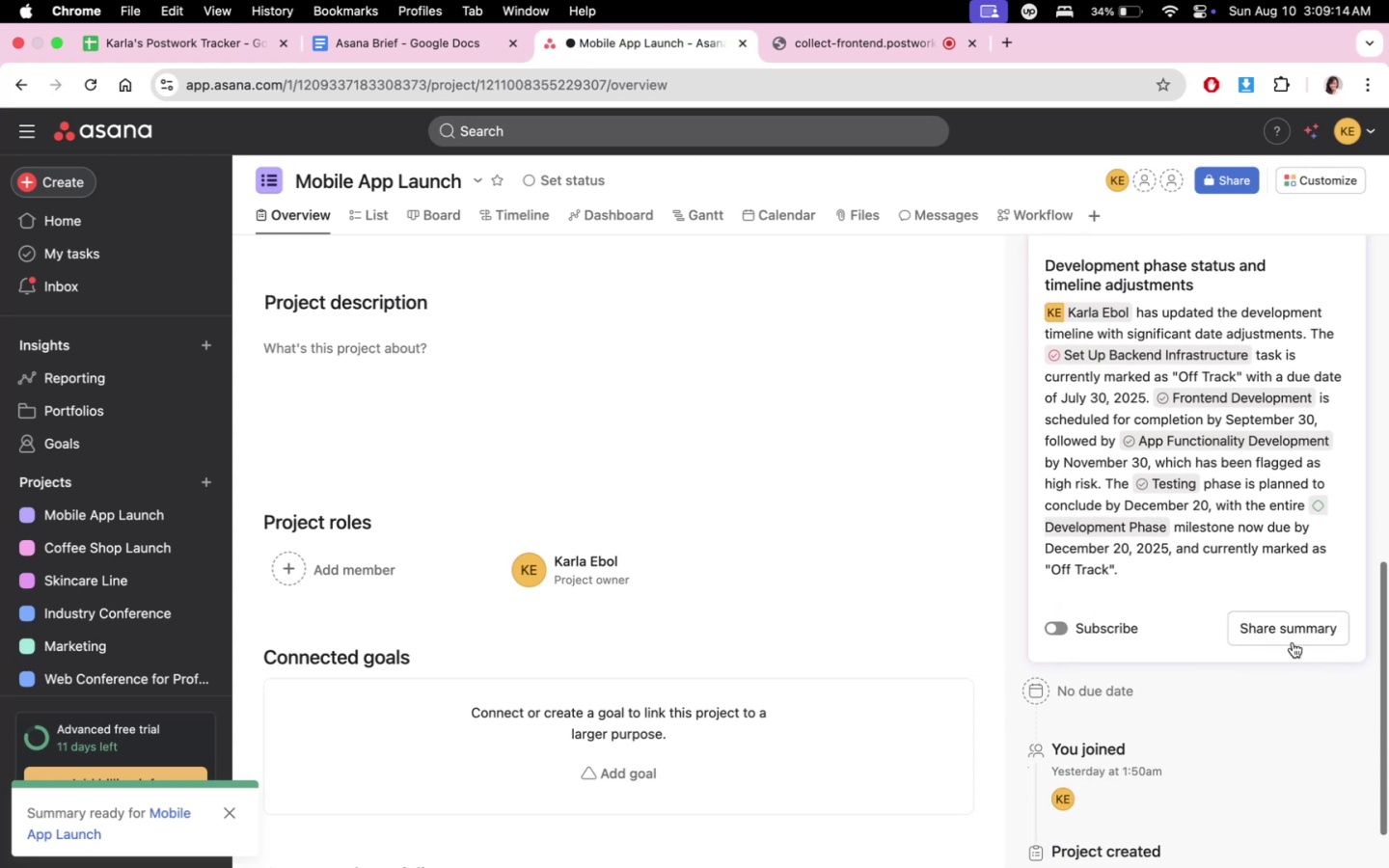 
left_click([1294, 636])
 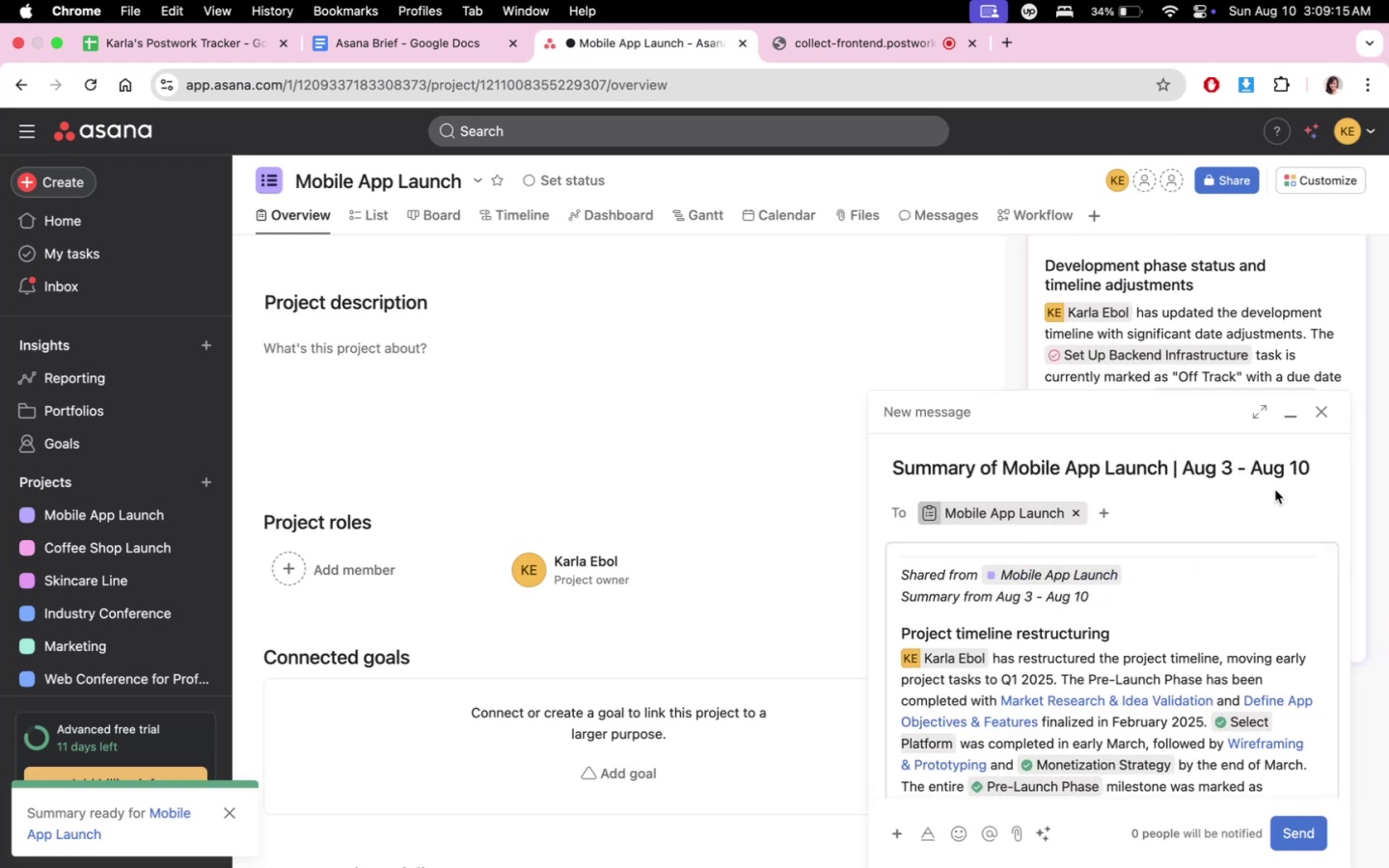 
scroll: coordinate [1269, 649], scroll_direction: up, amount: 7.0
 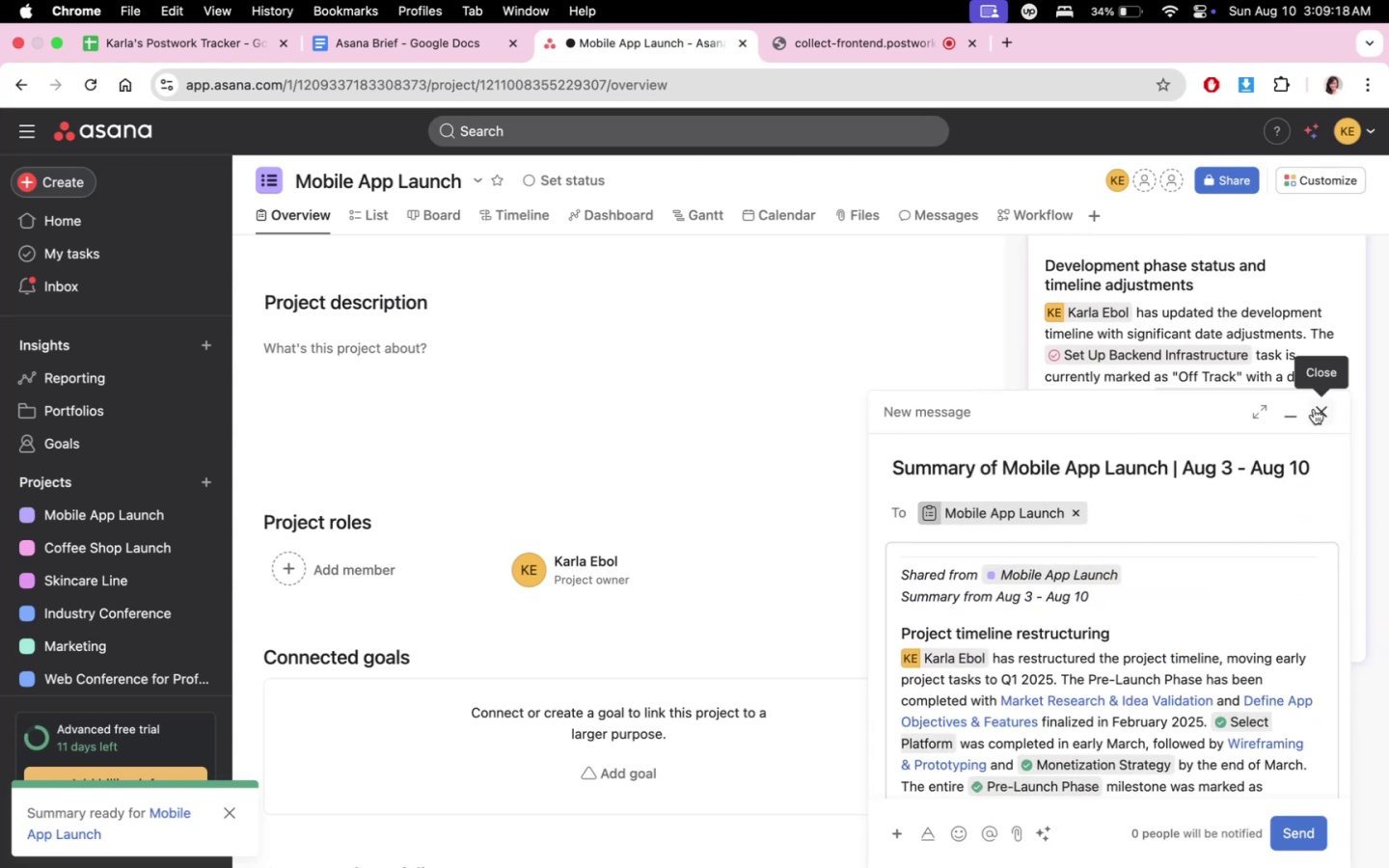 
scroll: coordinate [1256, 621], scroll_direction: down, amount: 4.0
 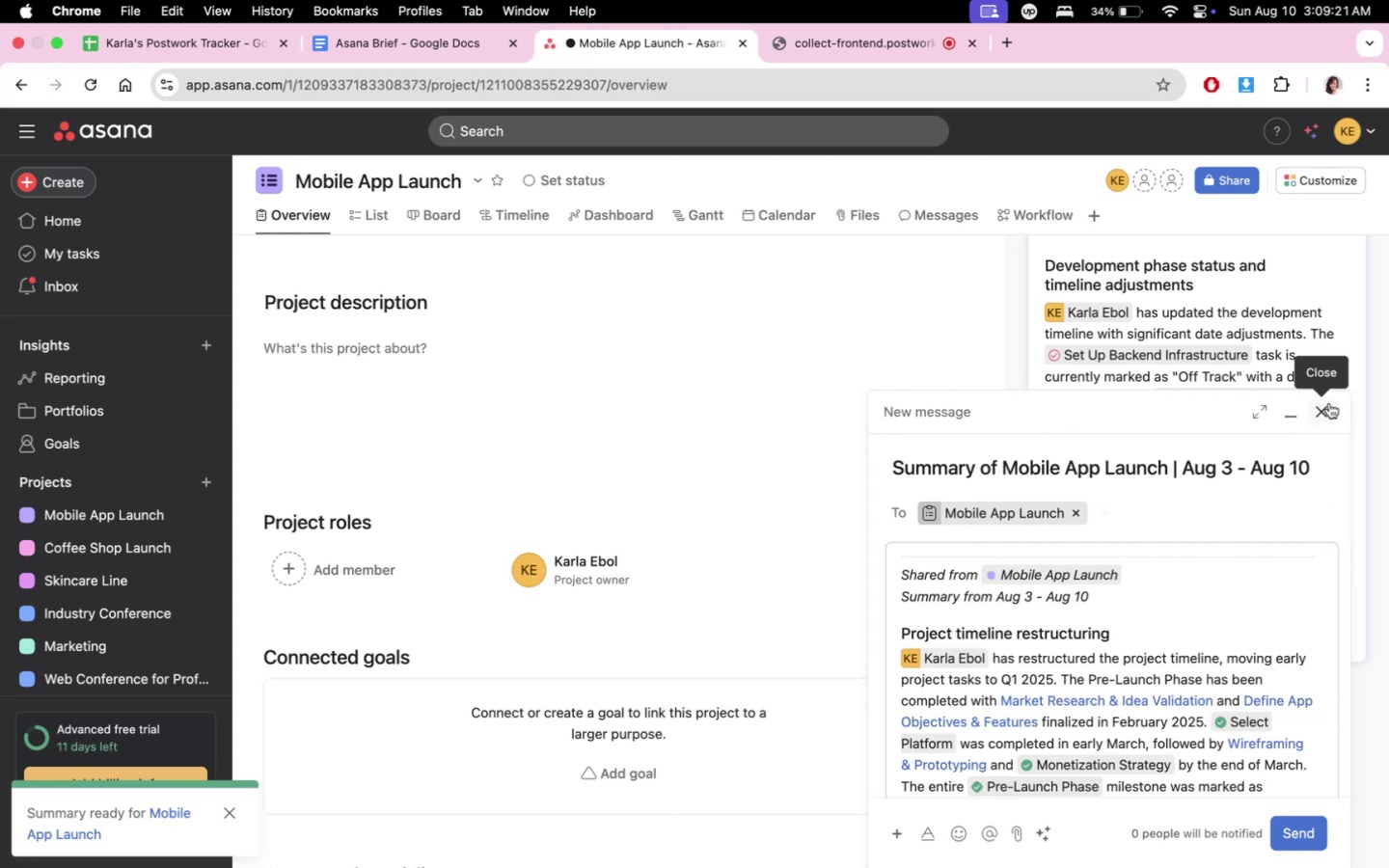 
left_click([1329, 403])
 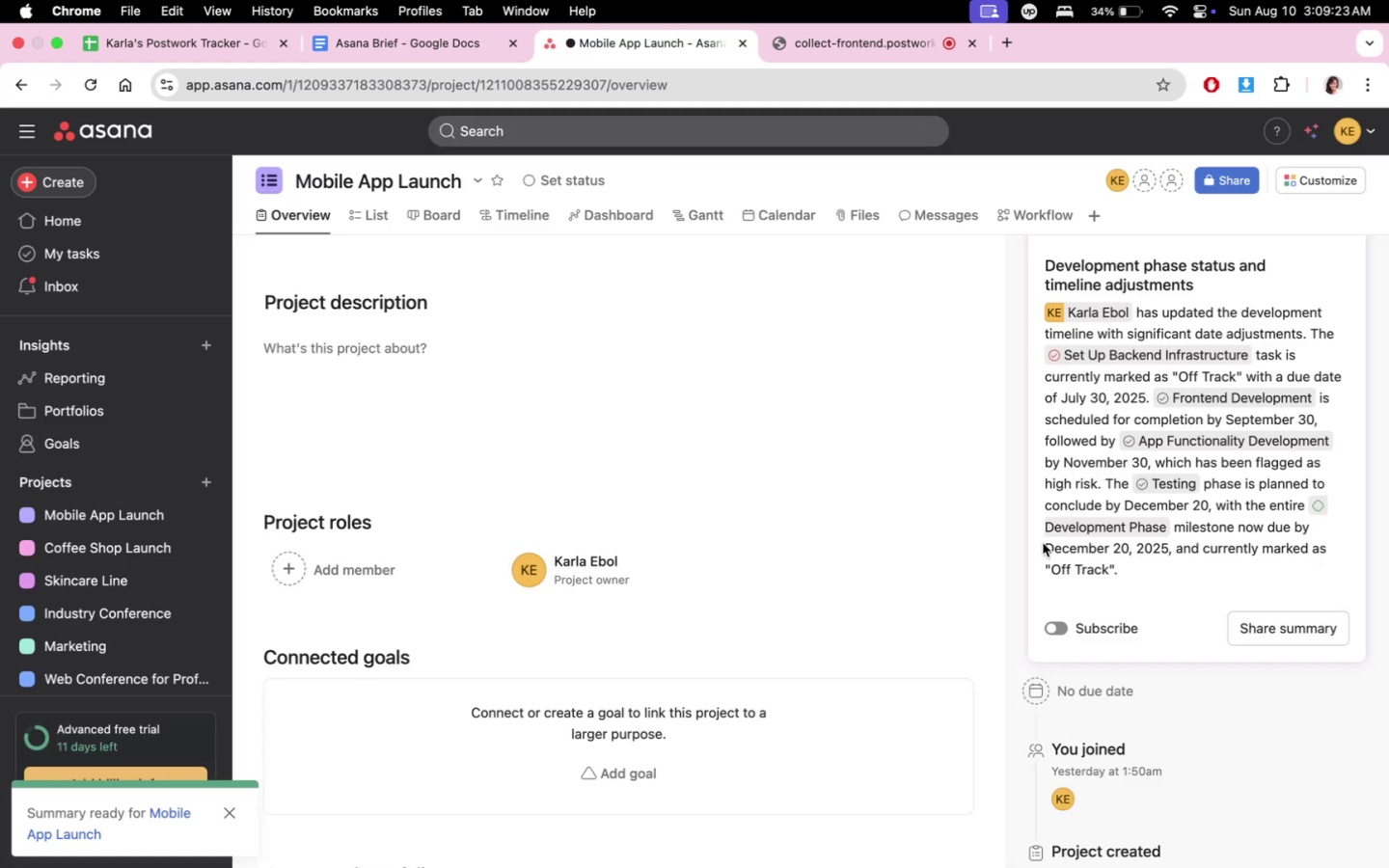 
scroll: coordinate [529, 602], scroll_direction: down, amount: 30.0
 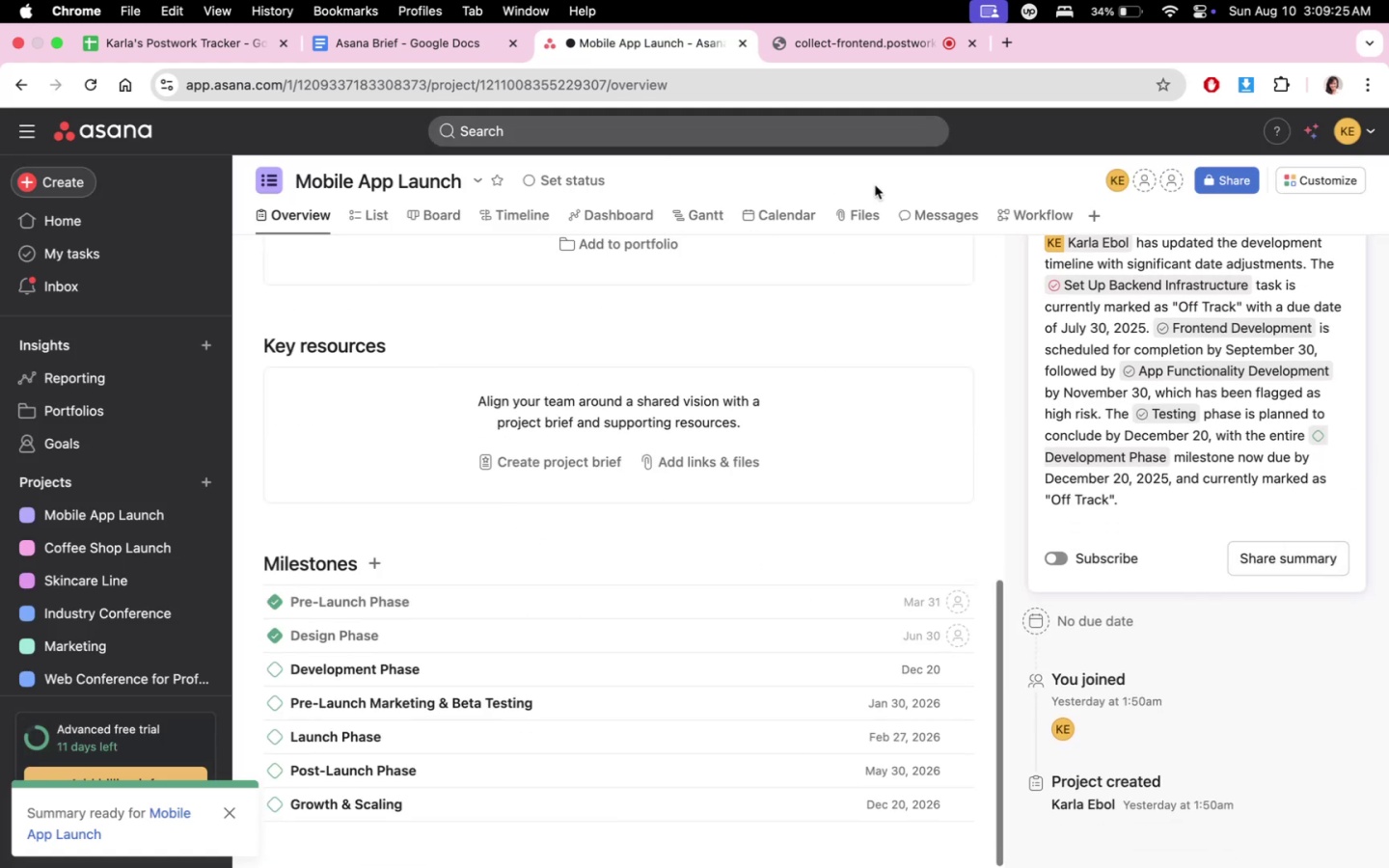 
scroll: coordinate [777, 574], scroll_direction: up, amount: 15.0
 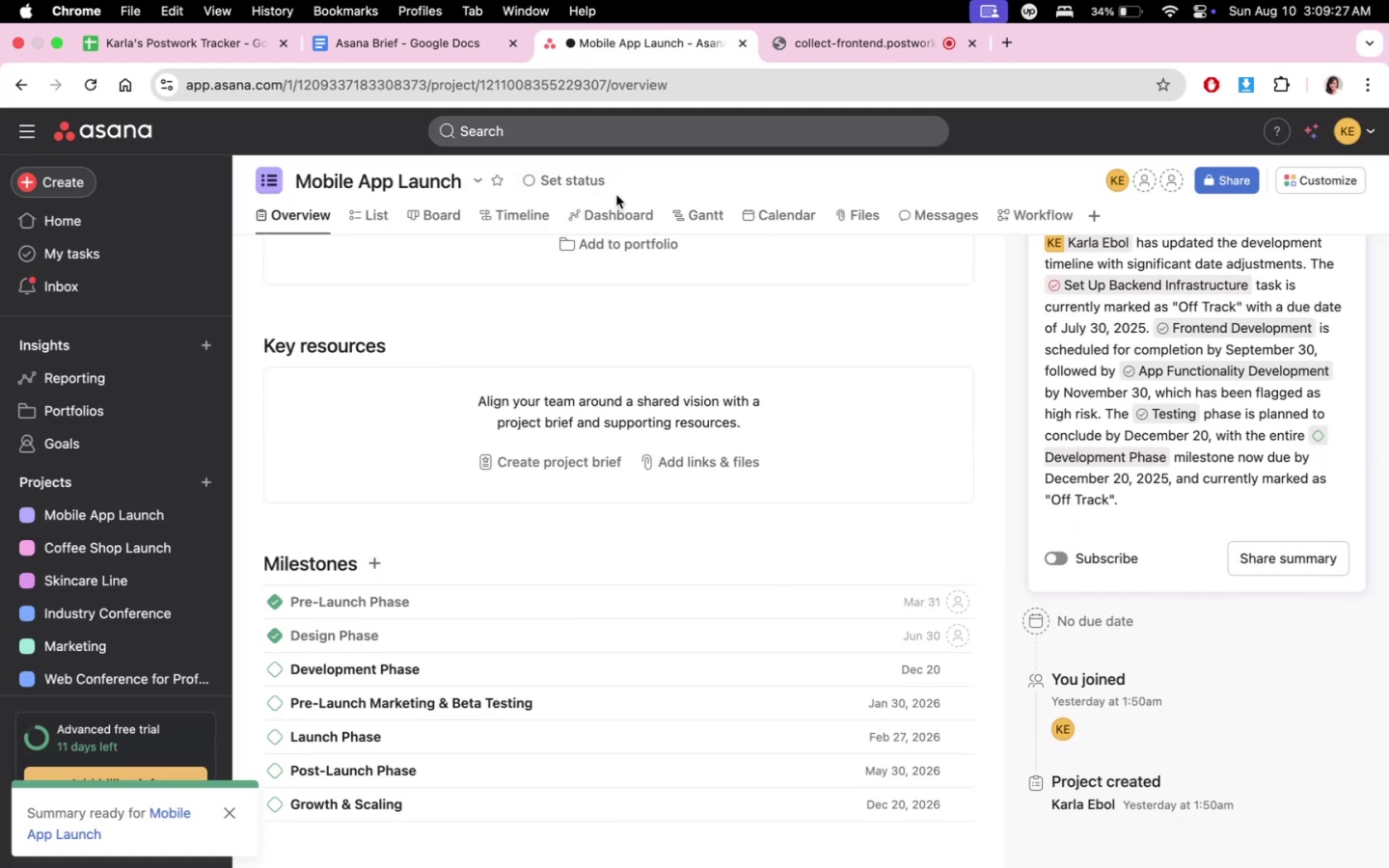 
double_click([608, 209])
 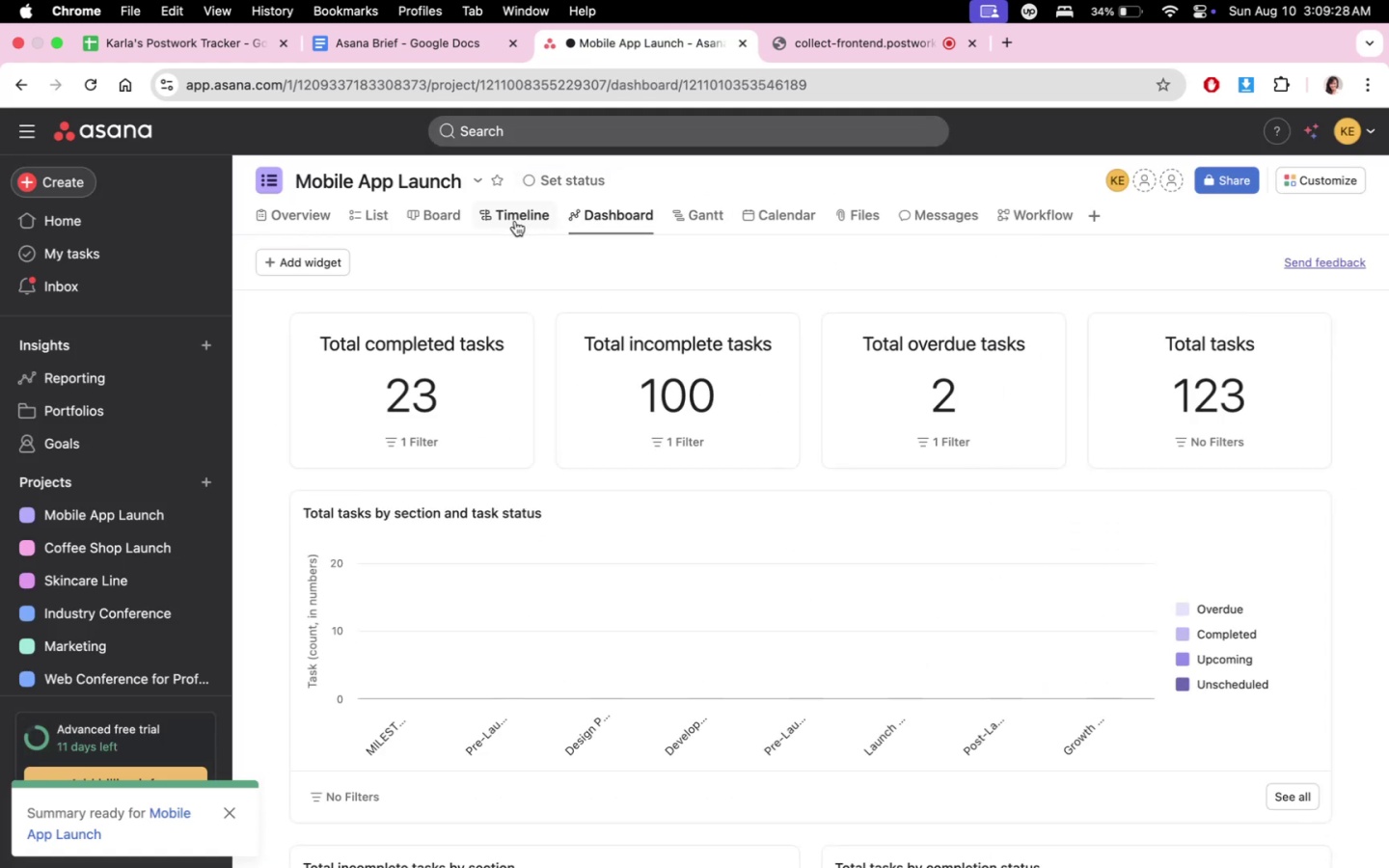 
left_click([515, 221])
 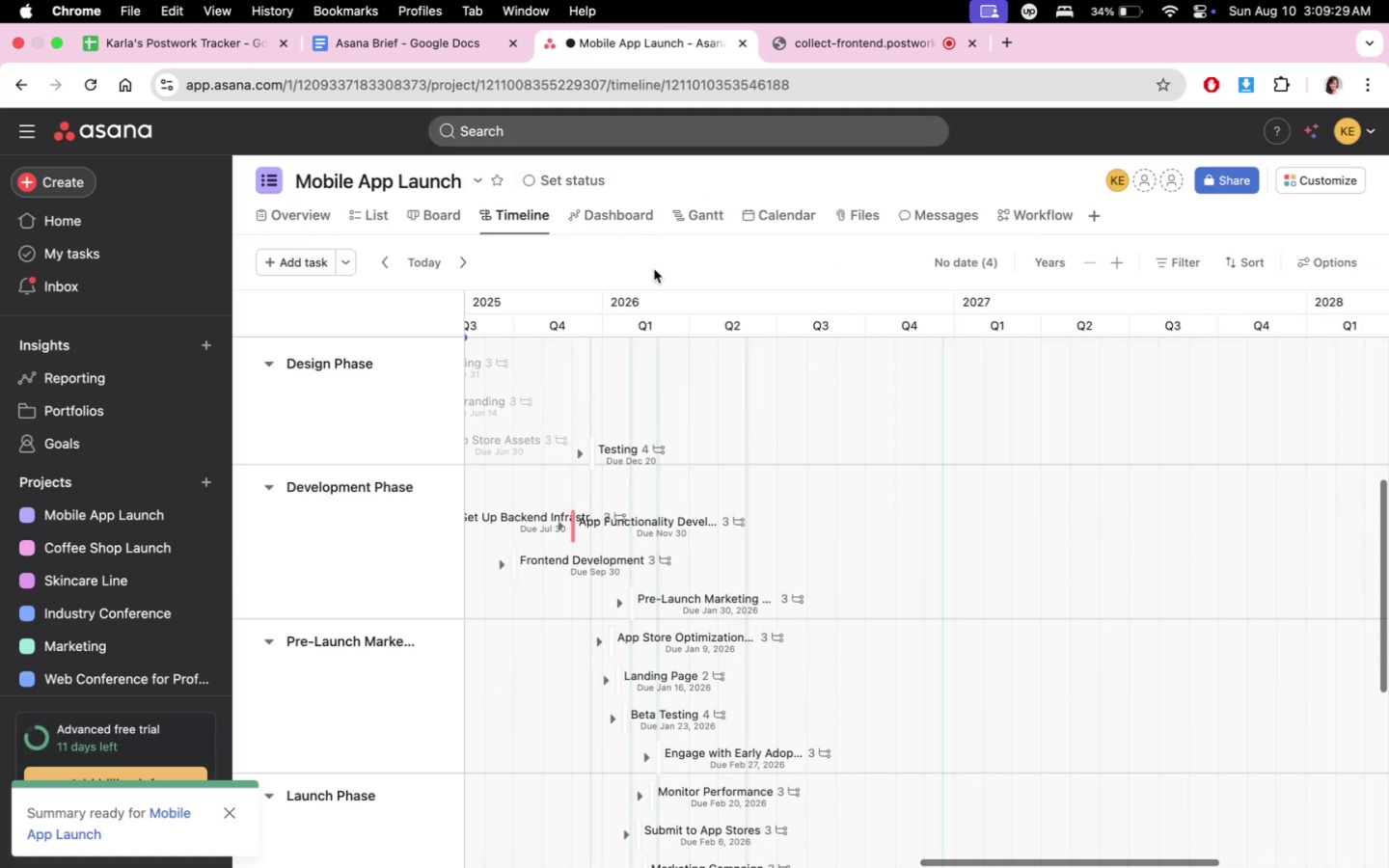 
scroll: coordinate [963, 501], scroll_direction: down, amount: 13.0
 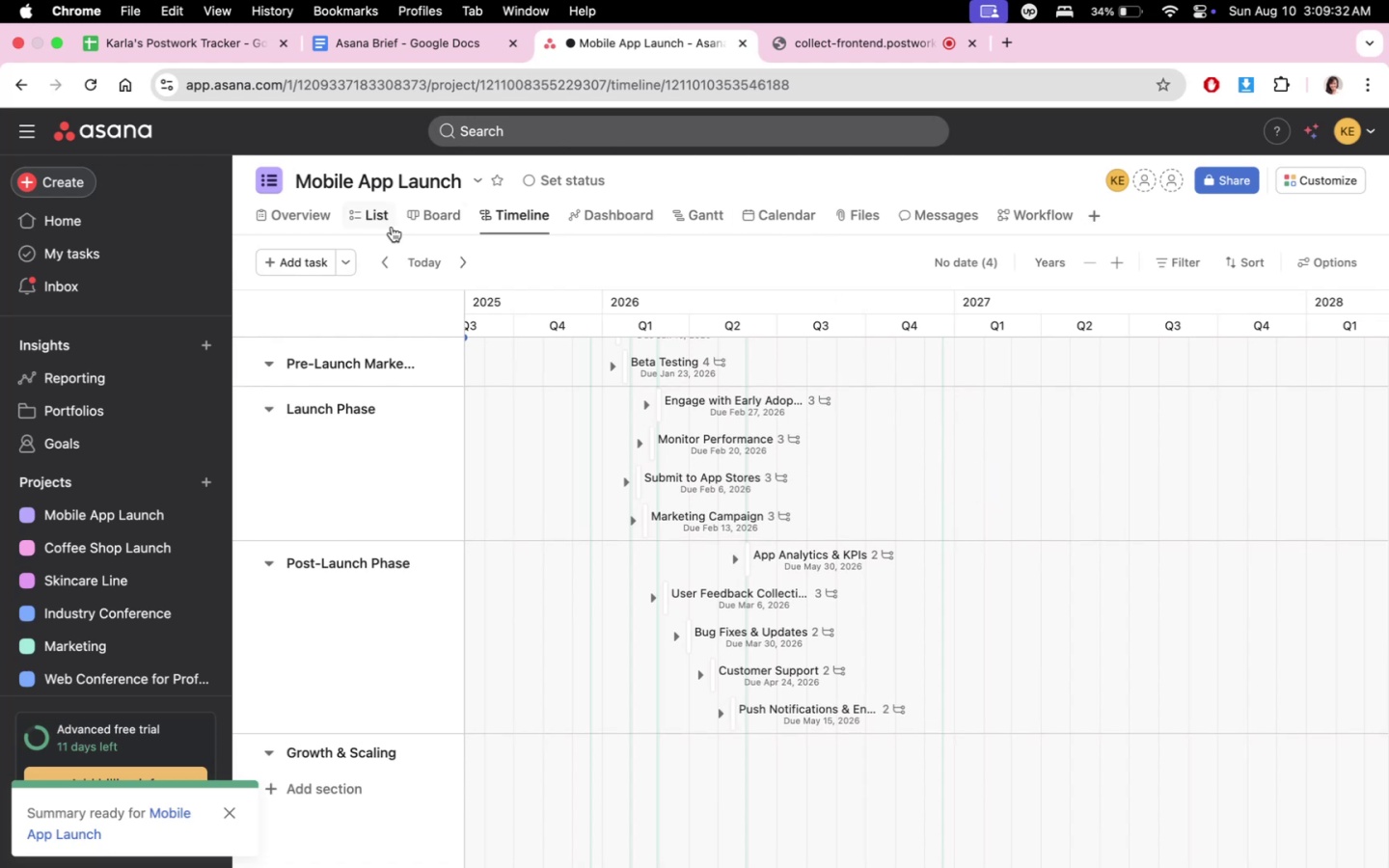 
left_click([377, 218])
 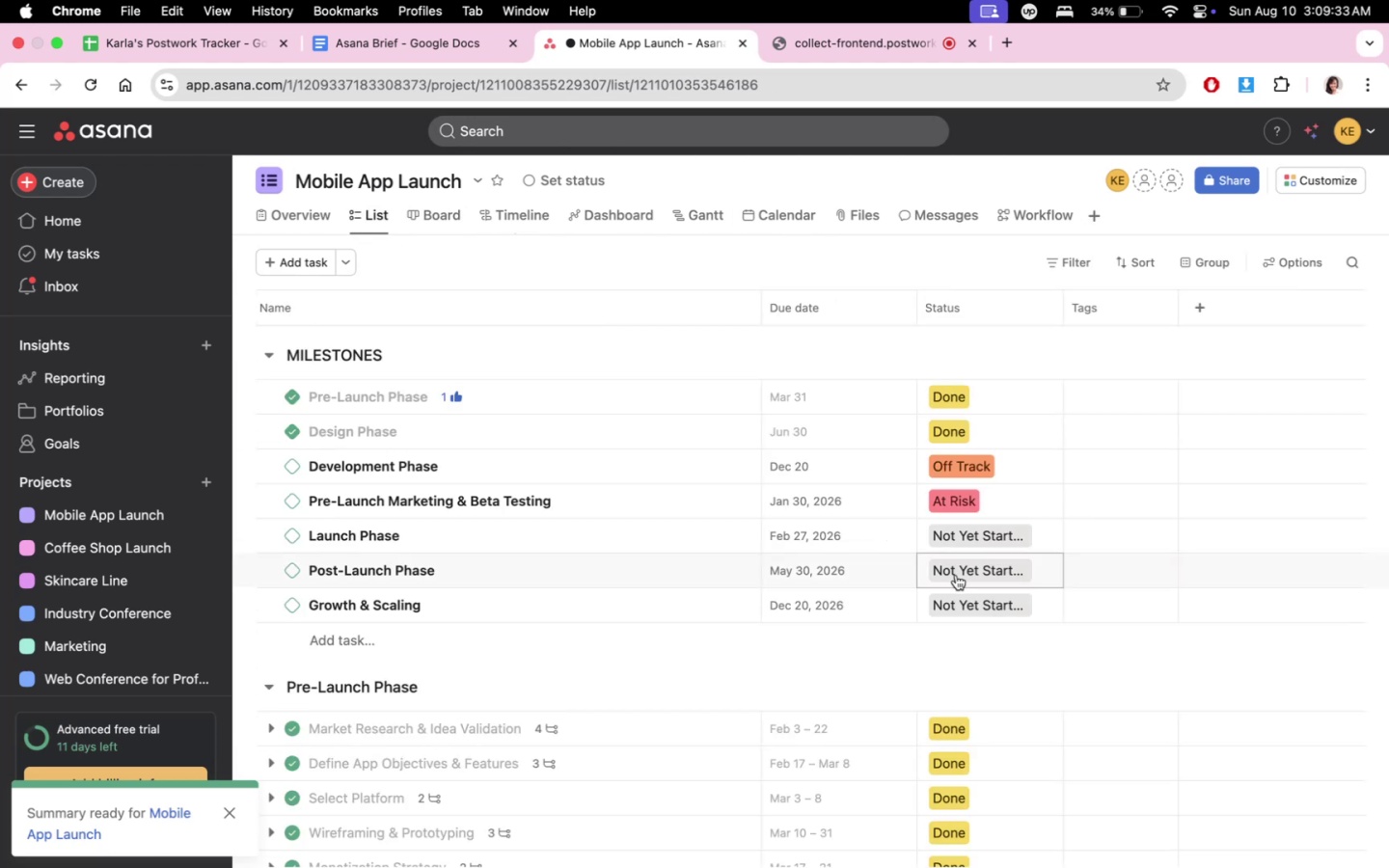 
scroll: coordinate [1049, 650], scroll_direction: down, amount: 40.0
 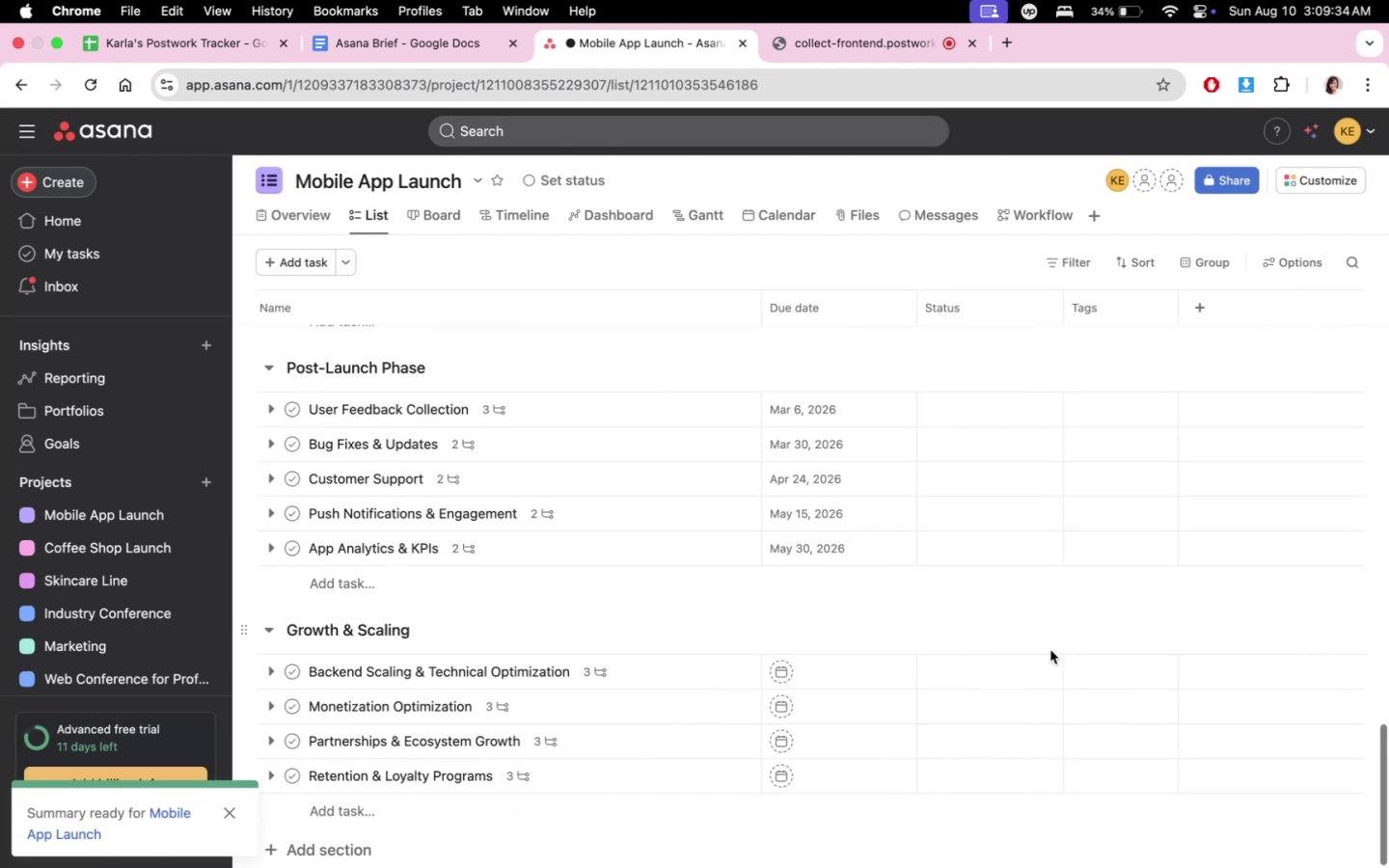 
scroll: coordinate [1049, 650], scroll_direction: up, amount: 4.0
 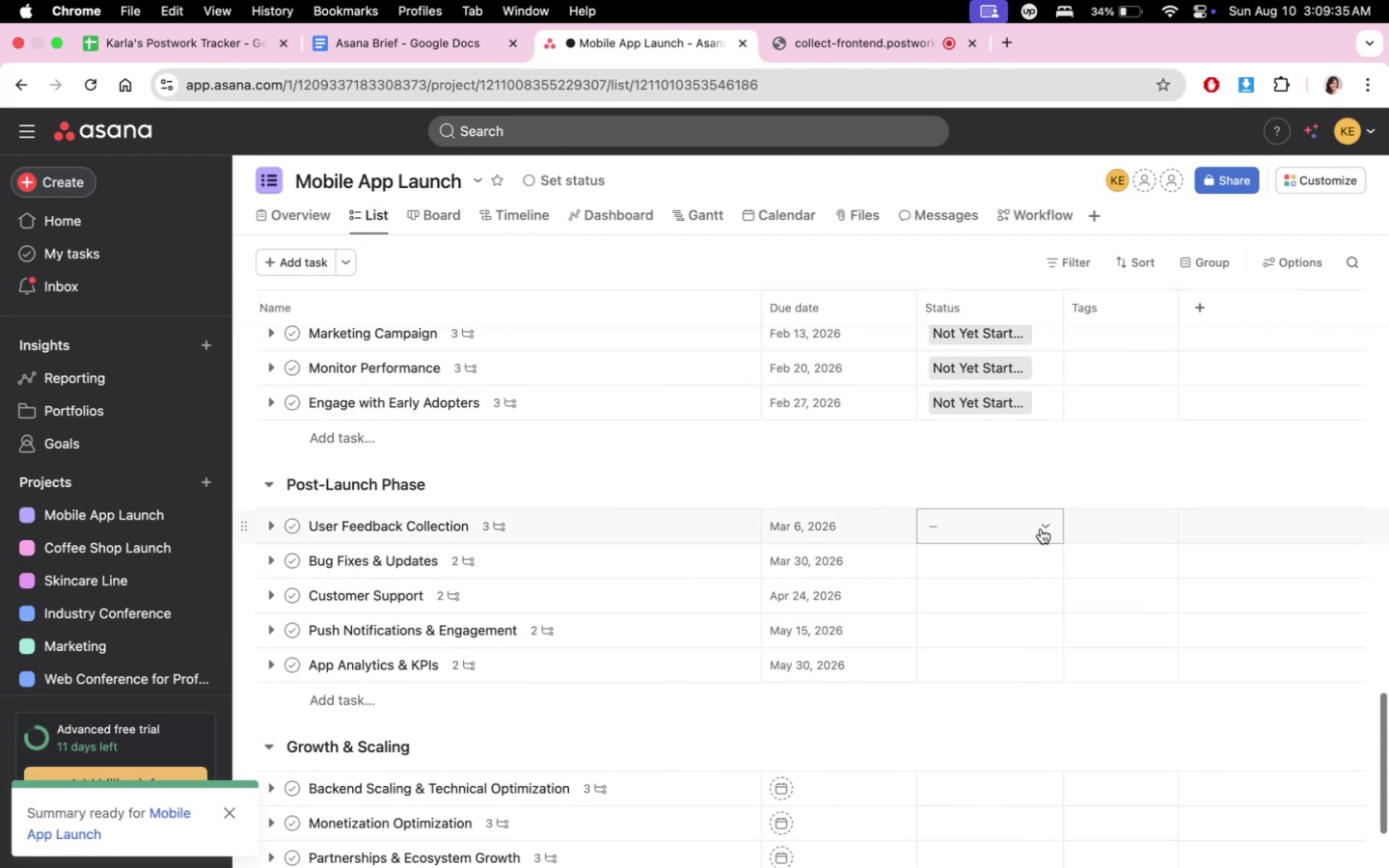 
left_click([1040, 526])
 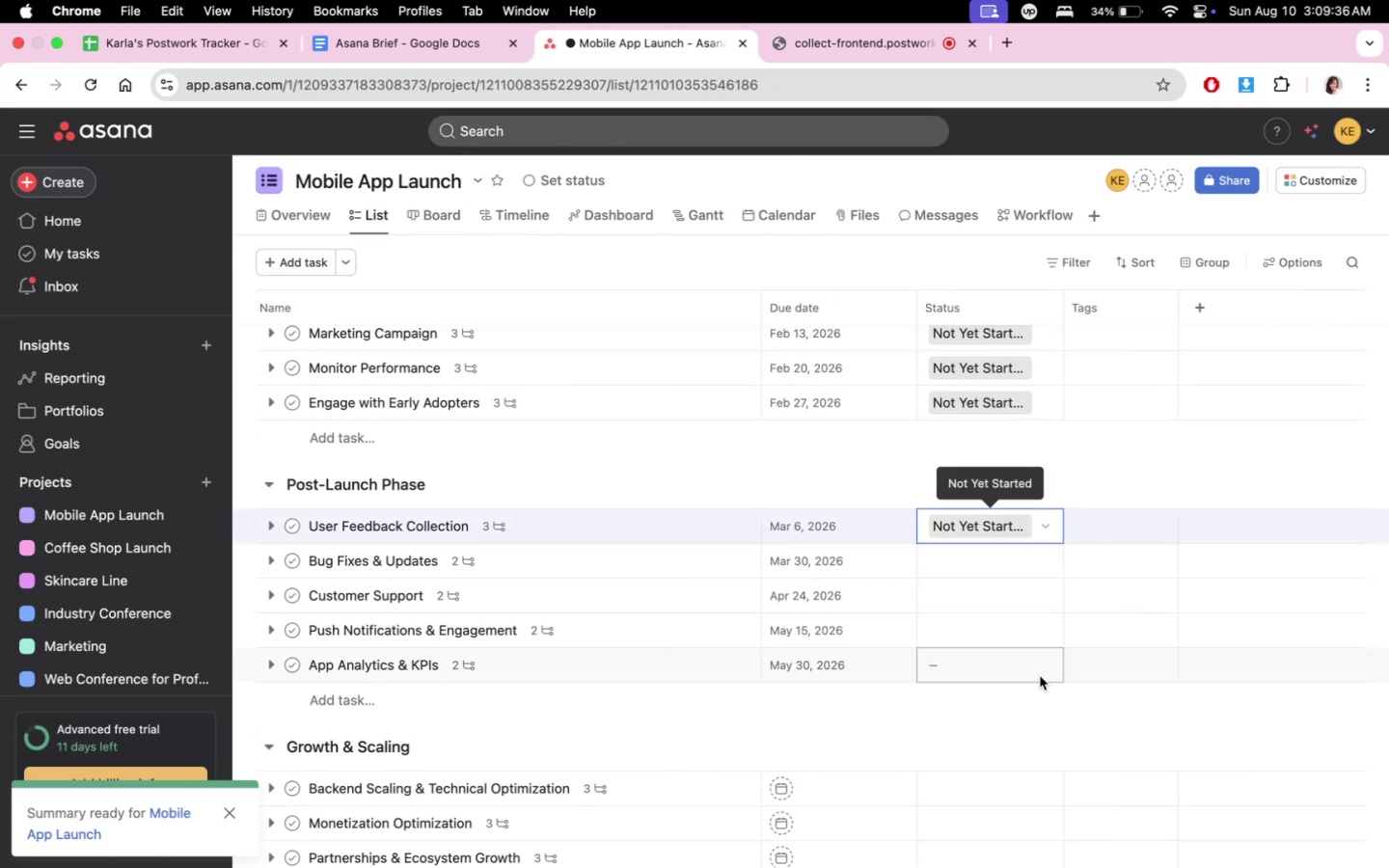 
double_click([1030, 567])
 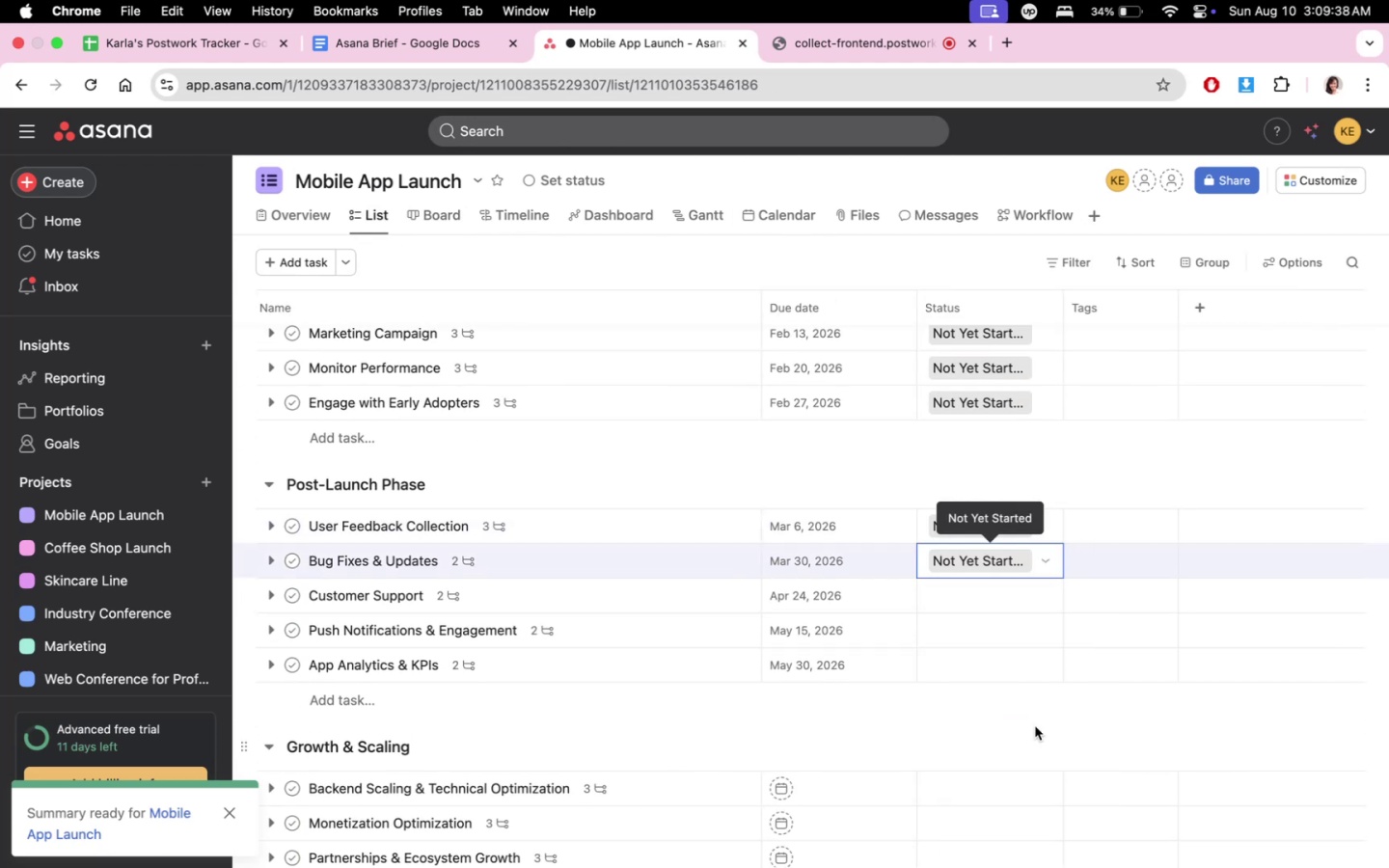 
triple_click([1034, 596])
 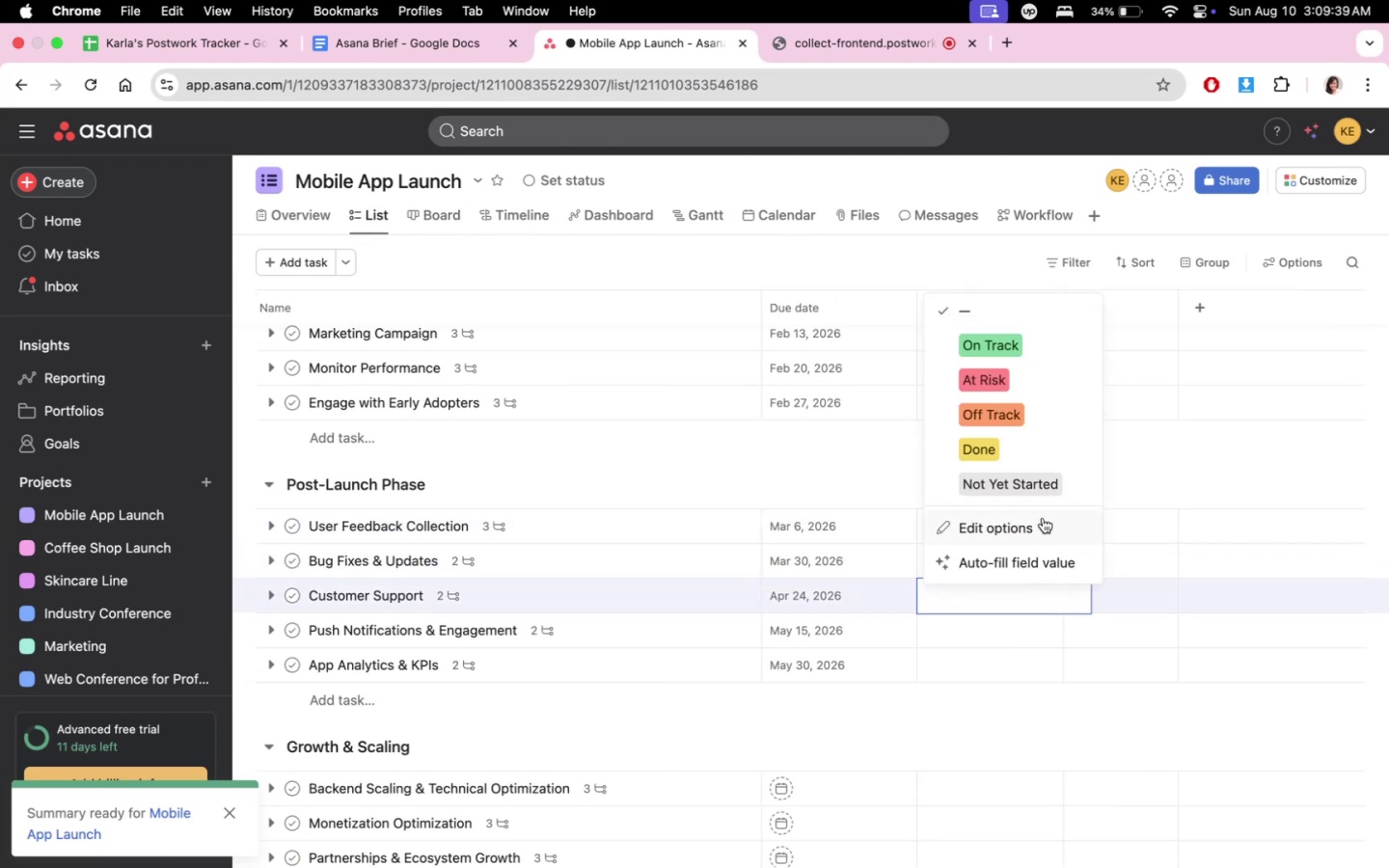 
left_click([1043, 499])
 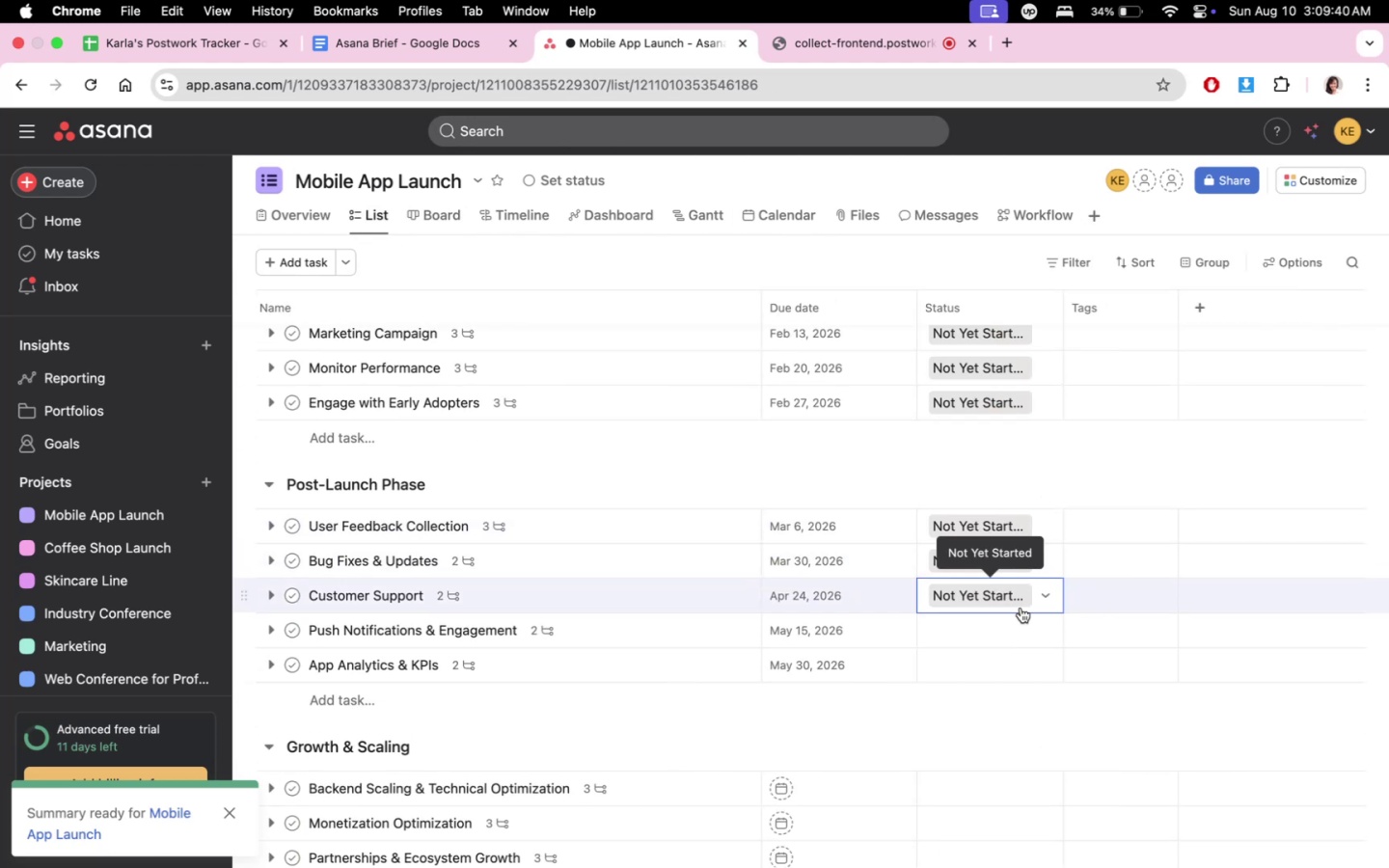 
double_click([1018, 628])
 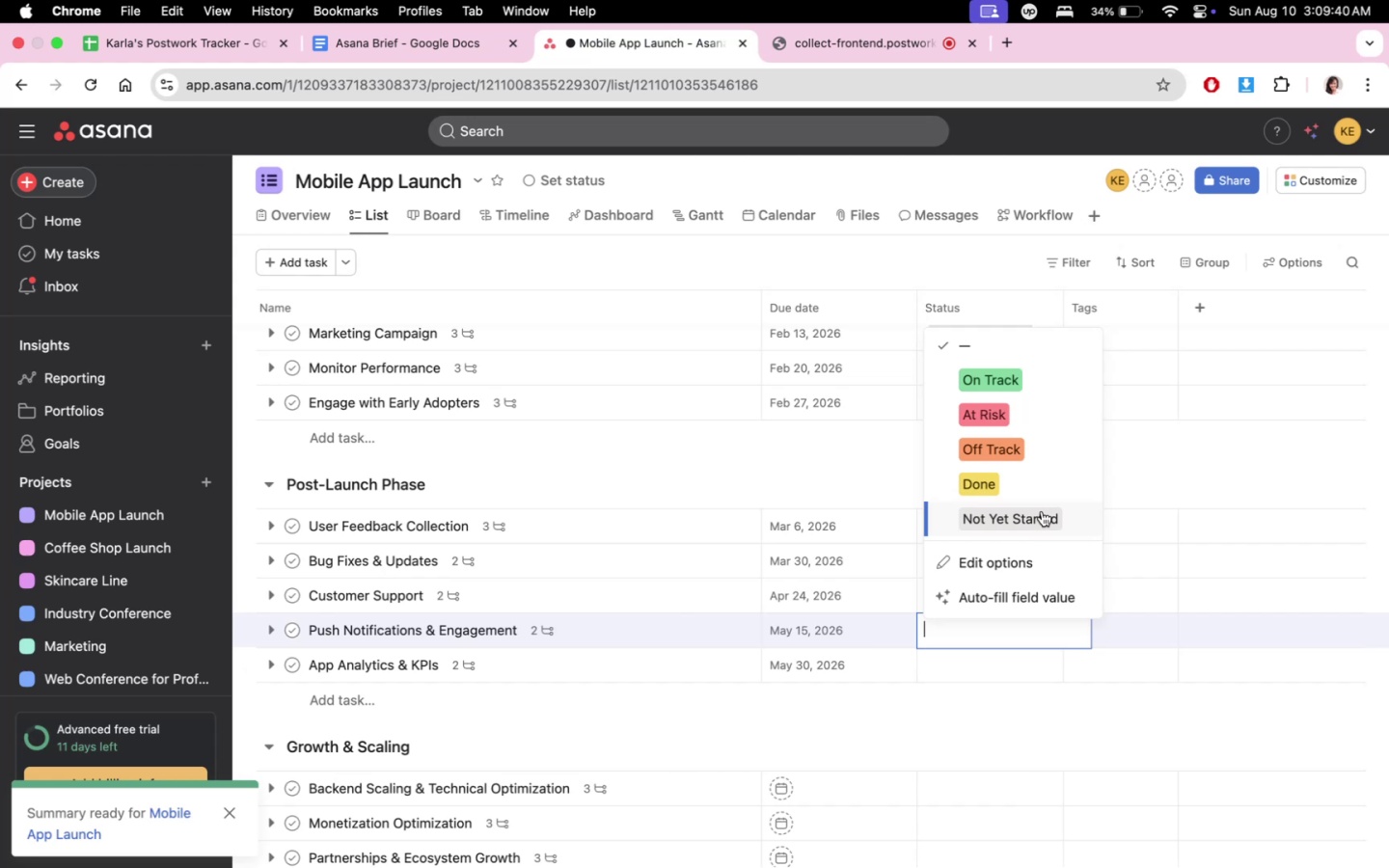 
triple_click([1042, 507])
 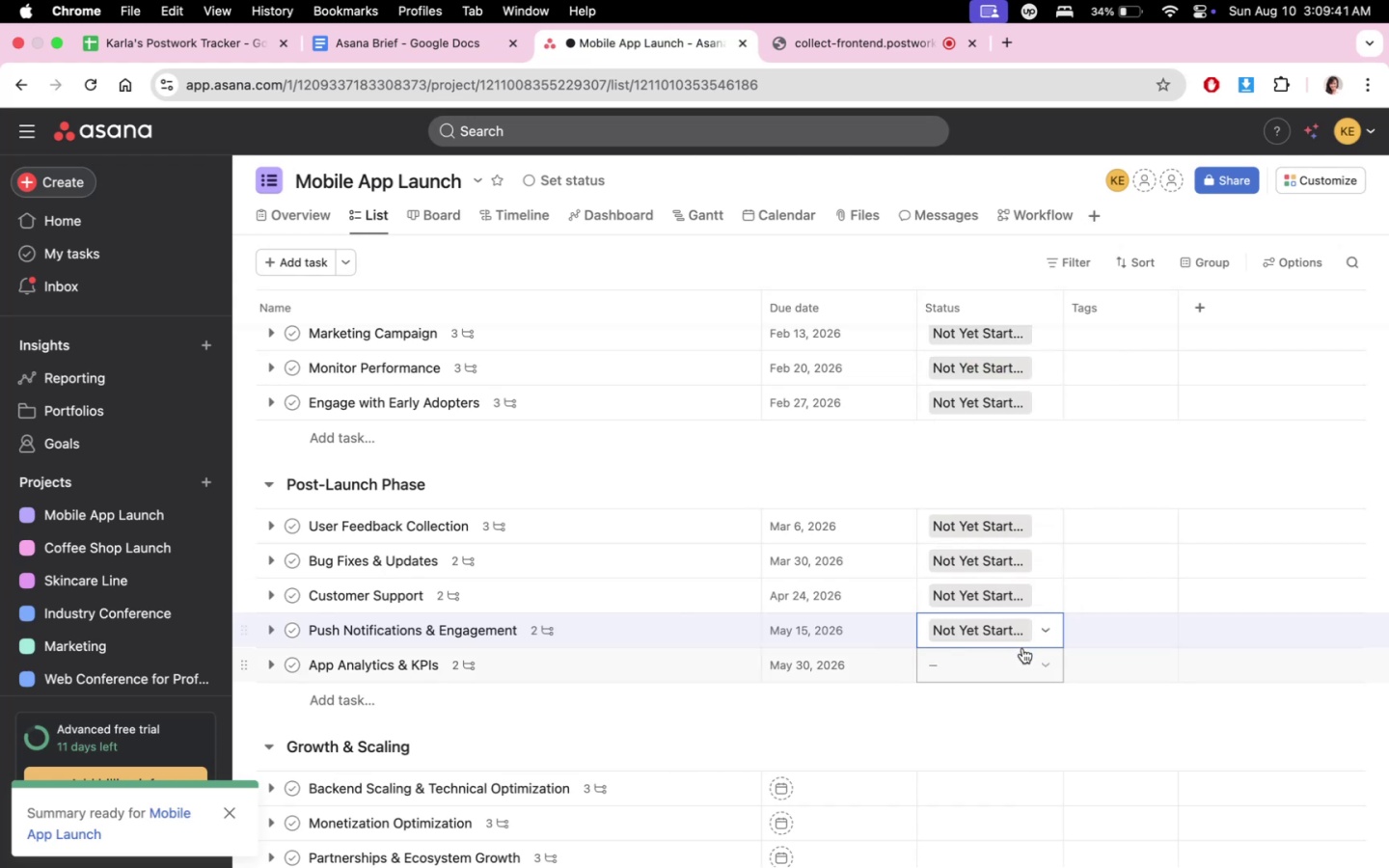 
triple_click([1022, 648])
 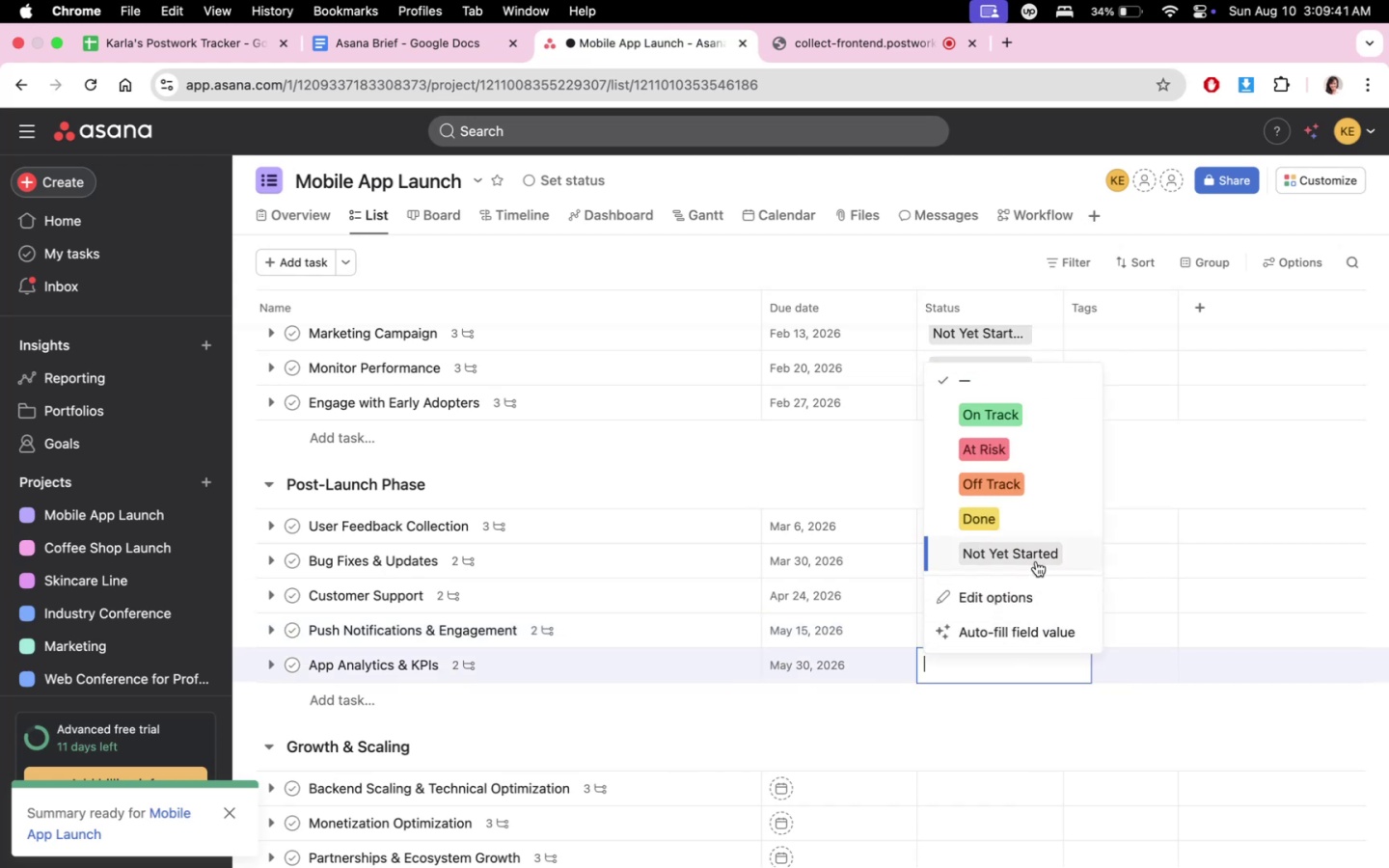 
triple_click([1037, 553])
 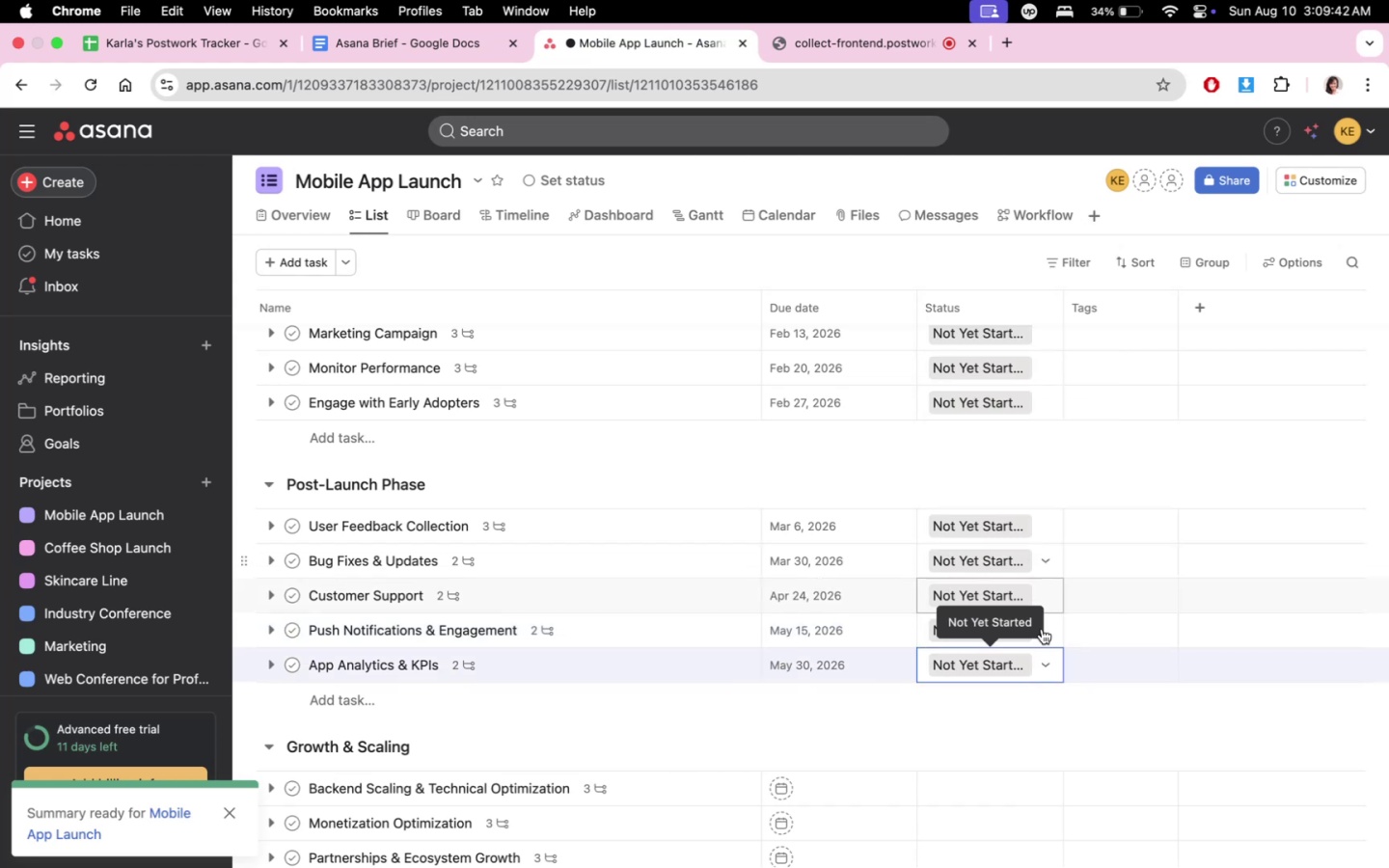 
scroll: coordinate [1023, 747], scroll_direction: up, amount: 52.0
 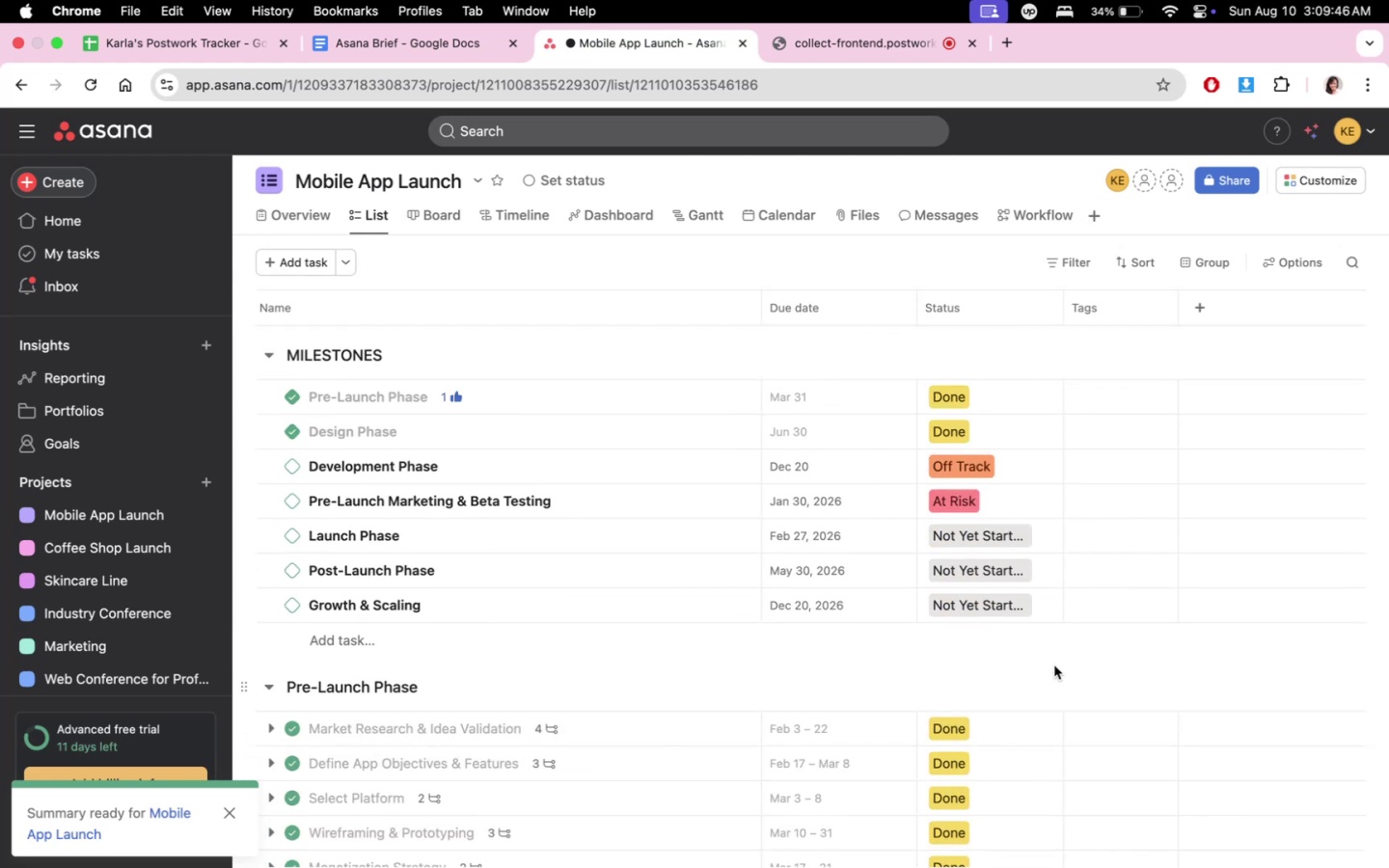 
scroll: coordinate [1054, 665], scroll_direction: down, amount: 39.0
 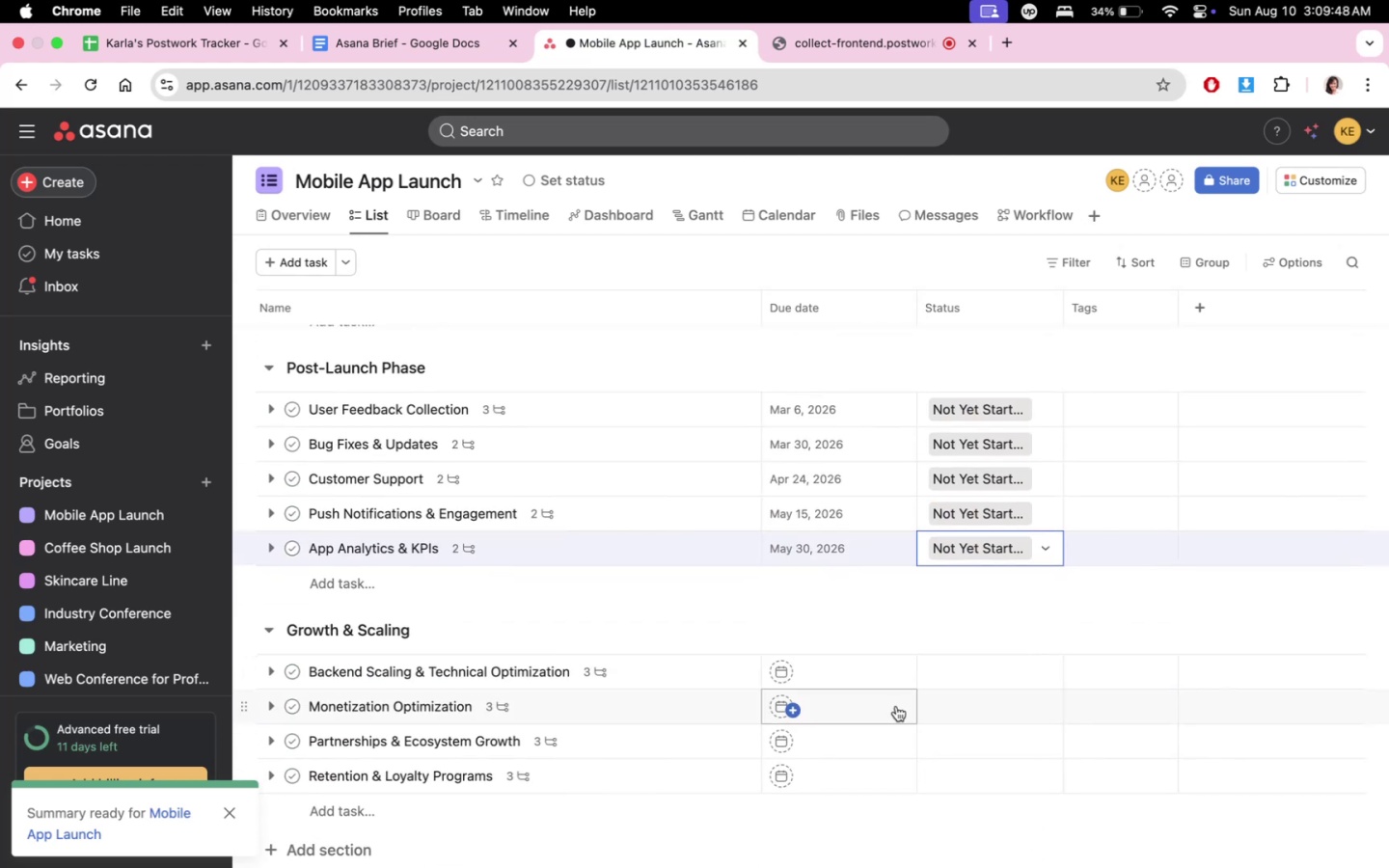 
left_click([884, 669])
 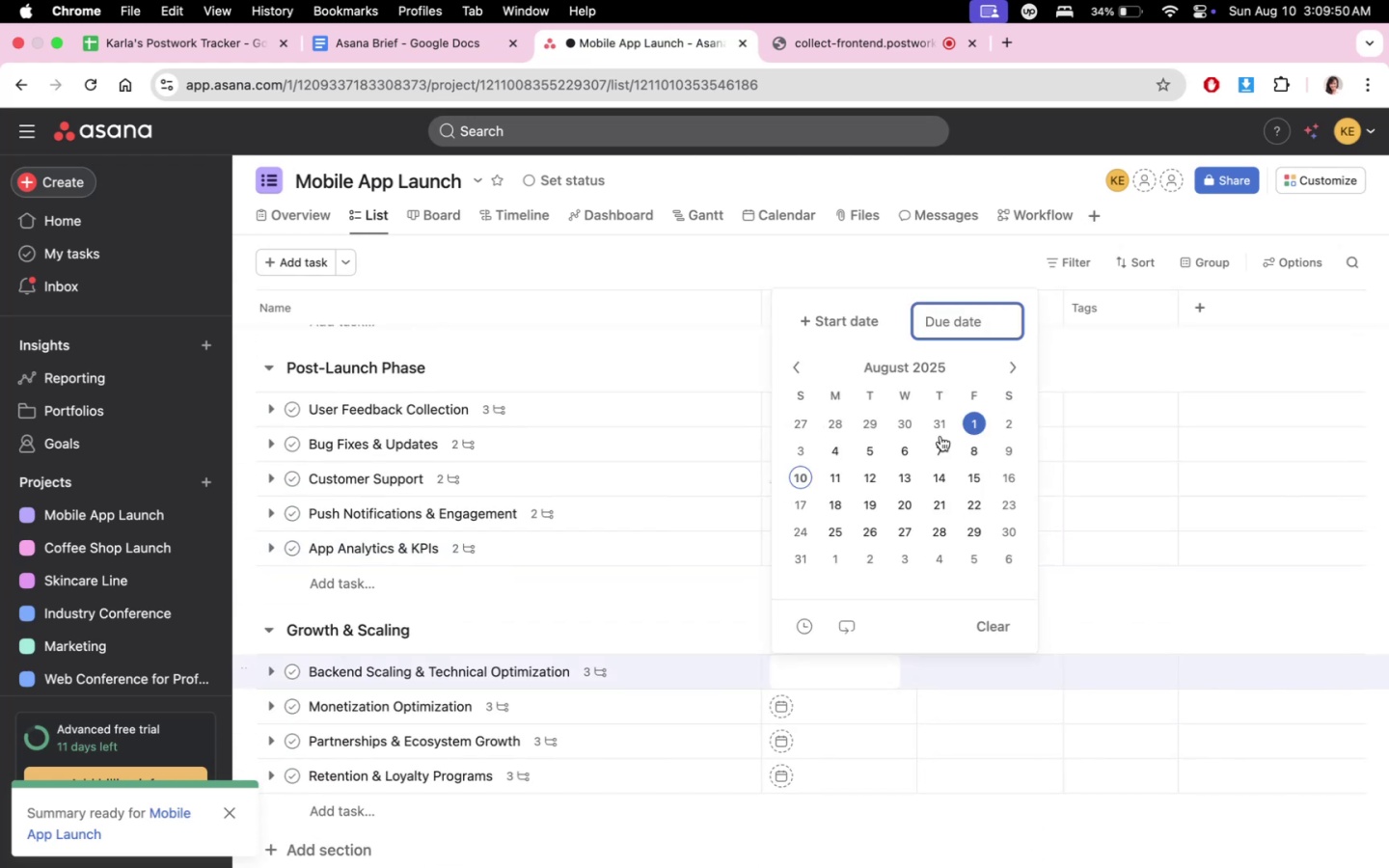 
left_click([633, 616])
 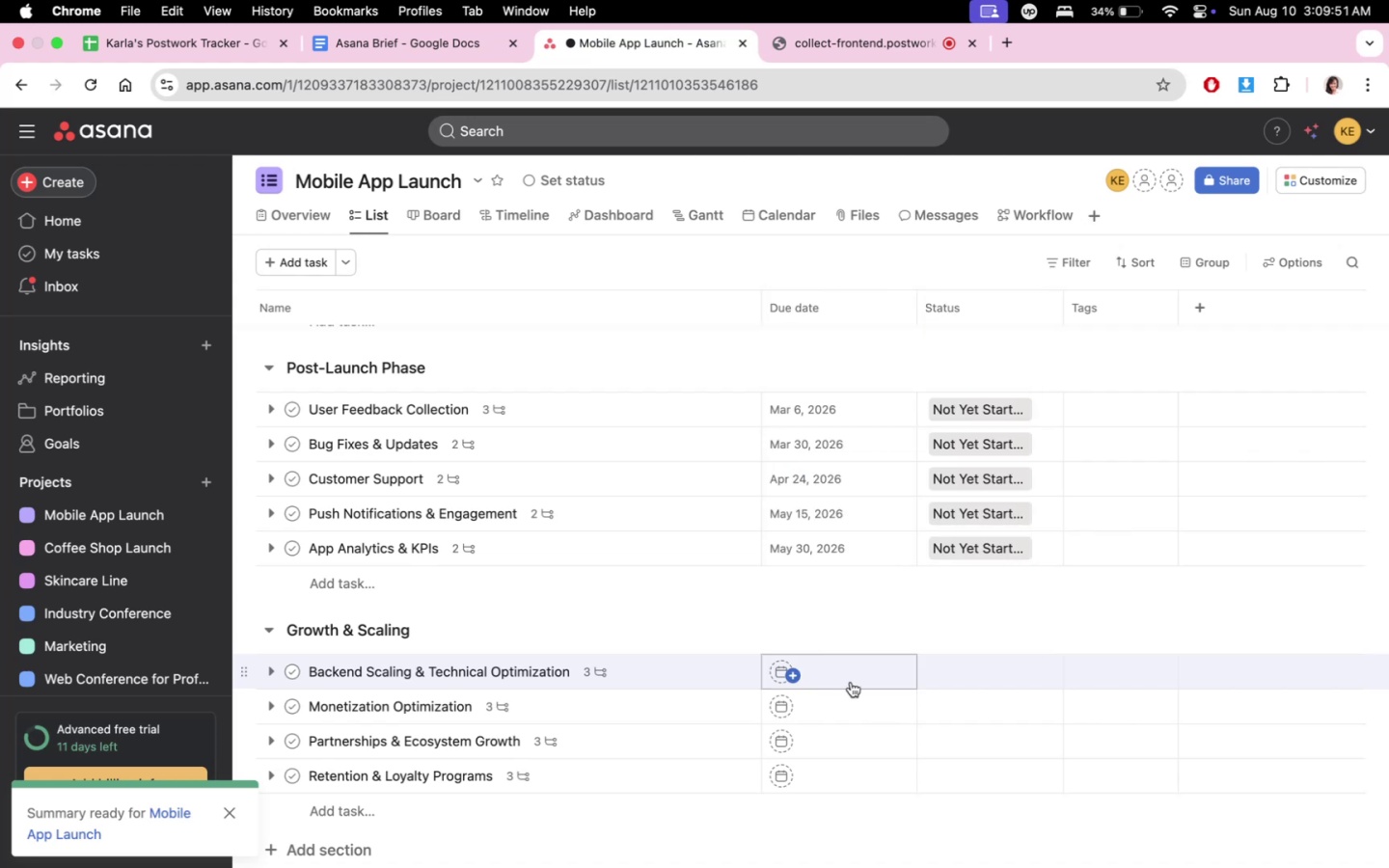 
double_click([854, 678])
 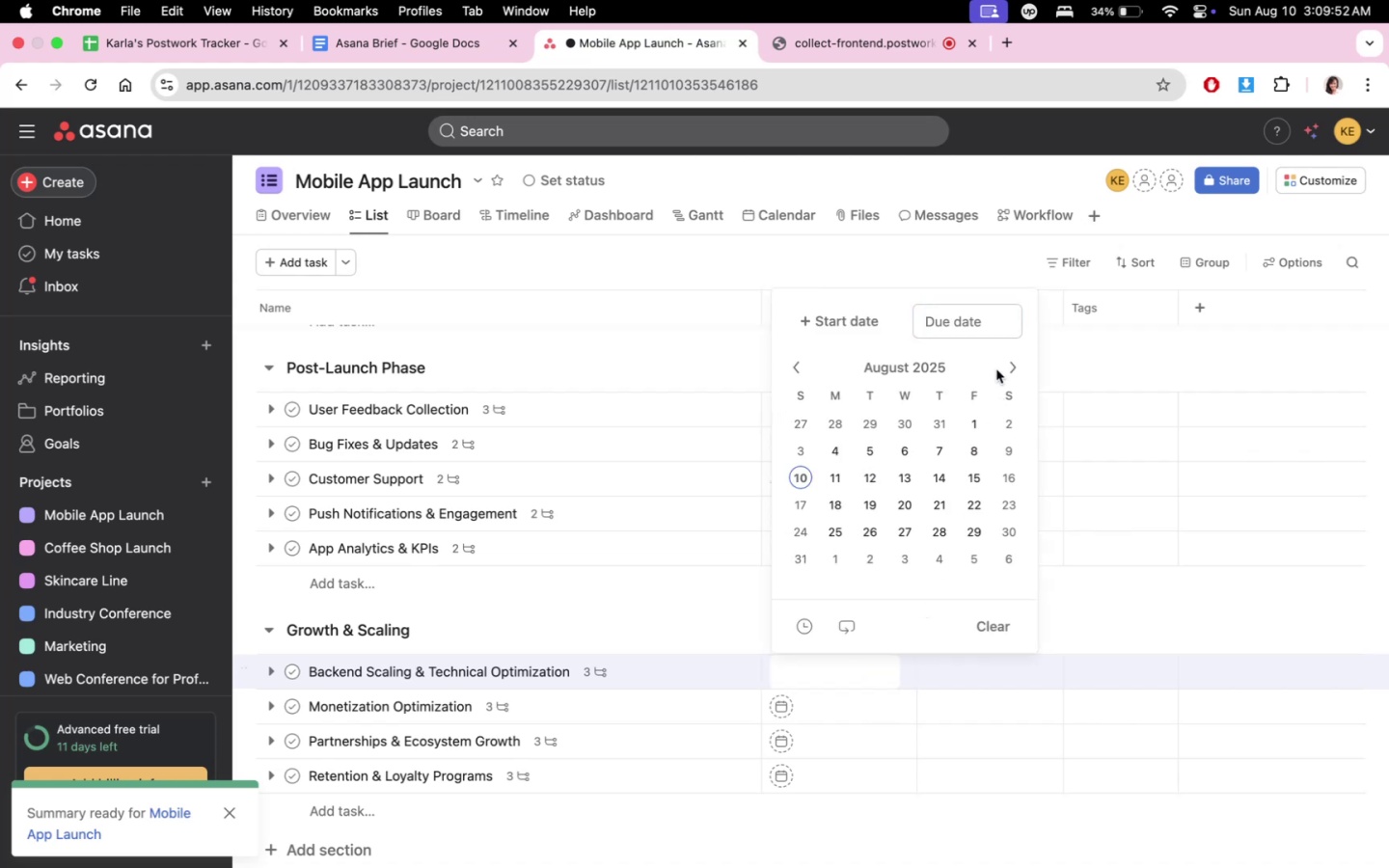 
double_click([926, 366])
 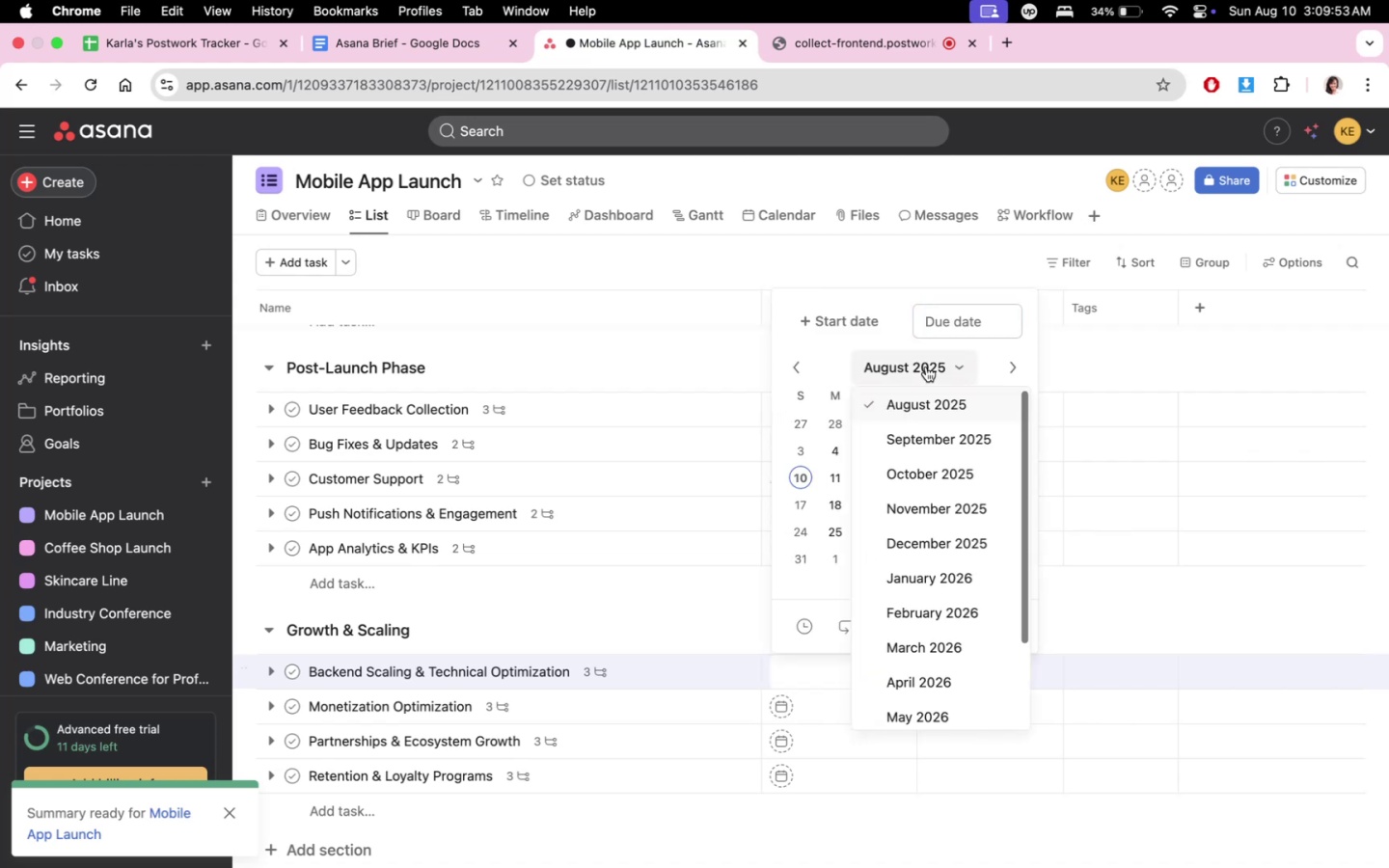 
scroll: coordinate [920, 630], scroll_direction: down, amount: 8.0
 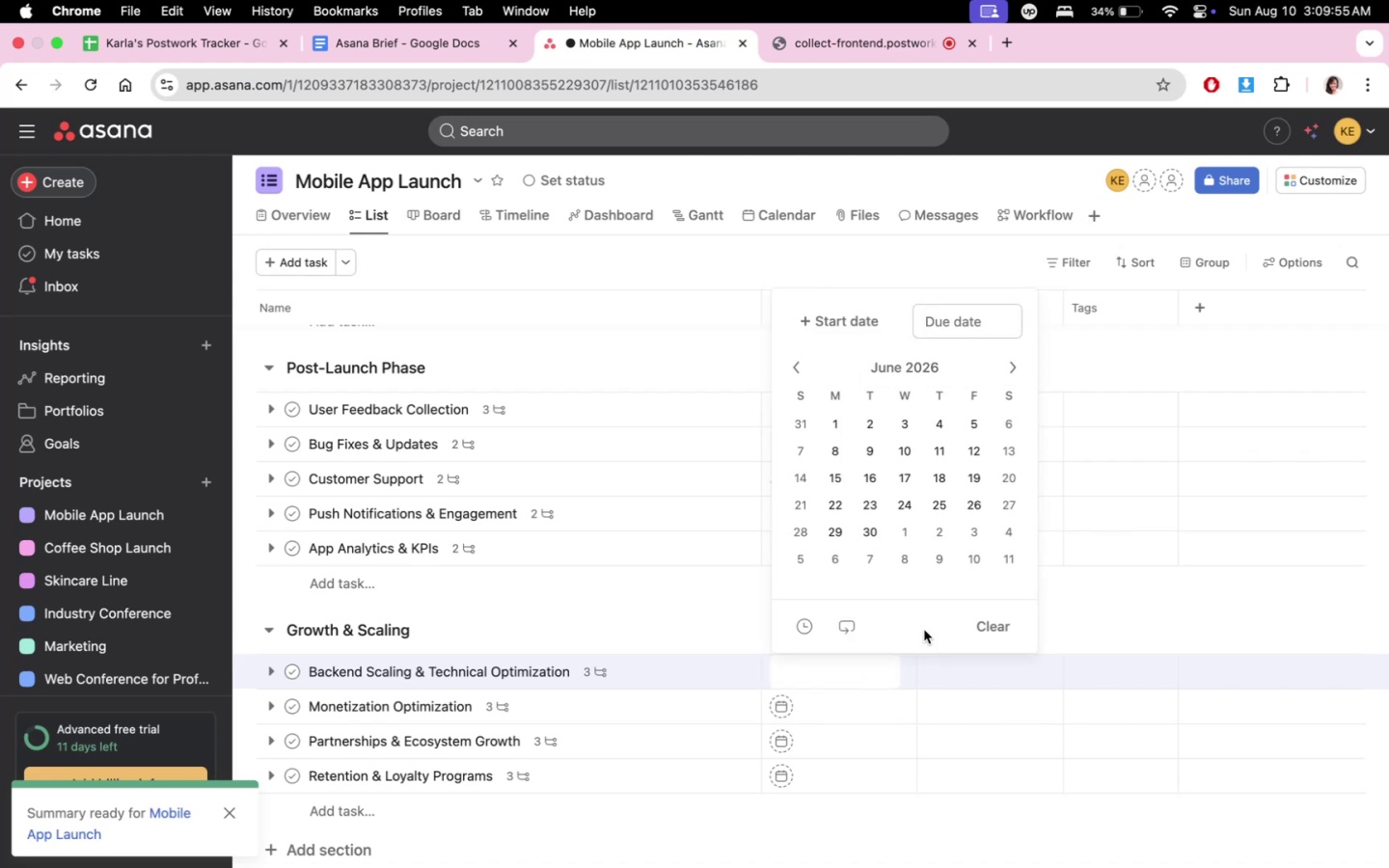 
left_click([715, 610])
 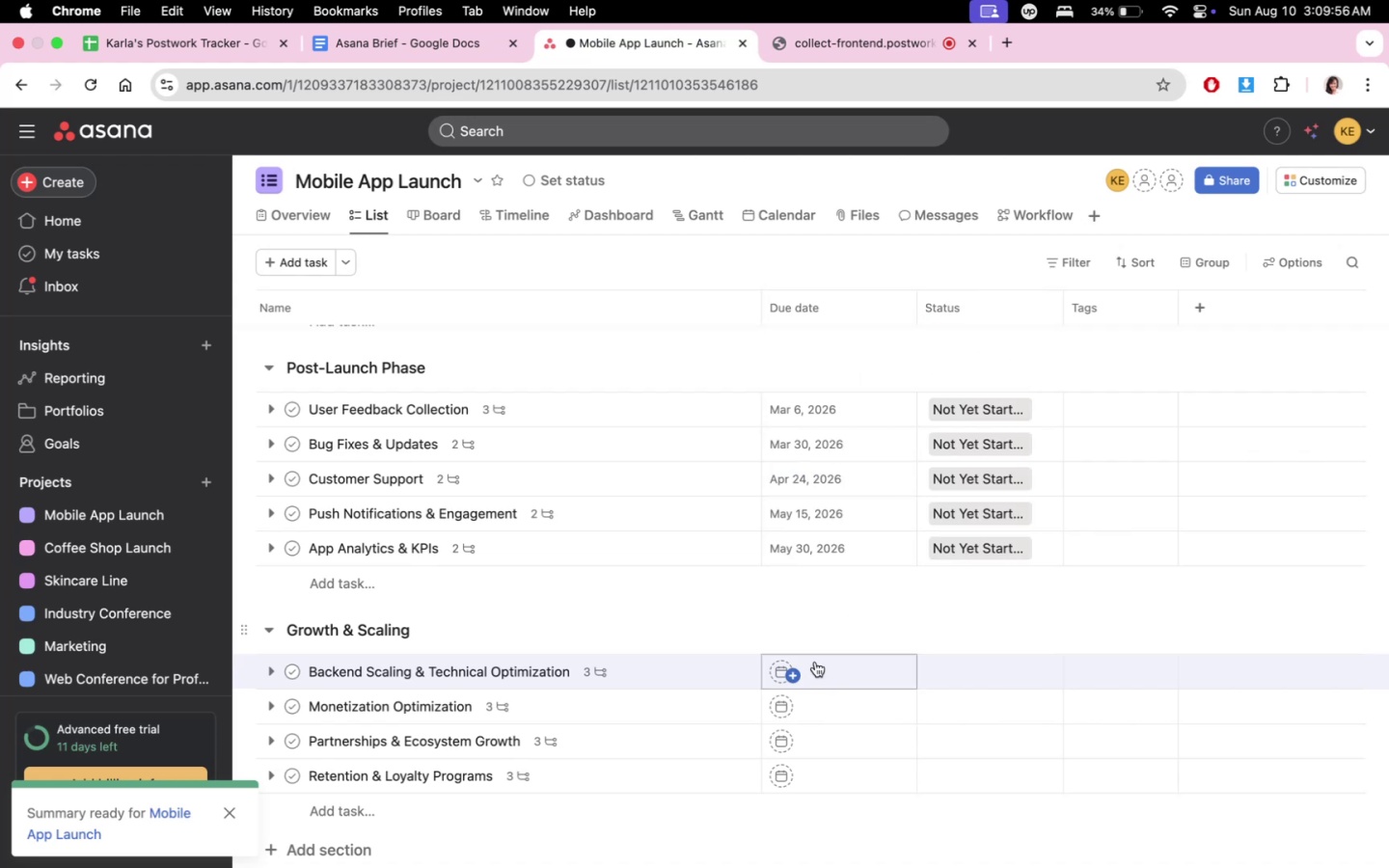 
double_click([858, 670])
 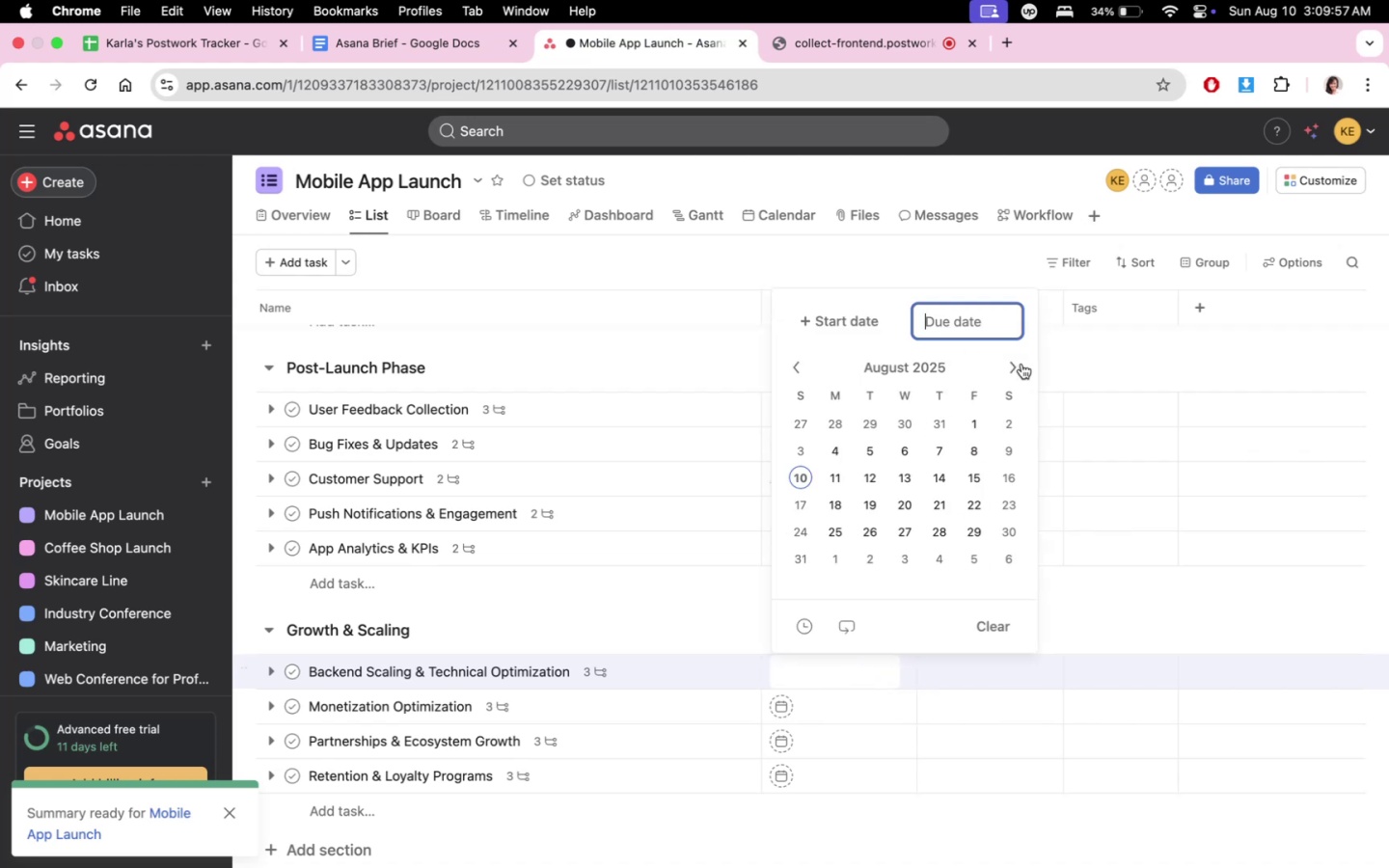 
left_click([940, 366])
 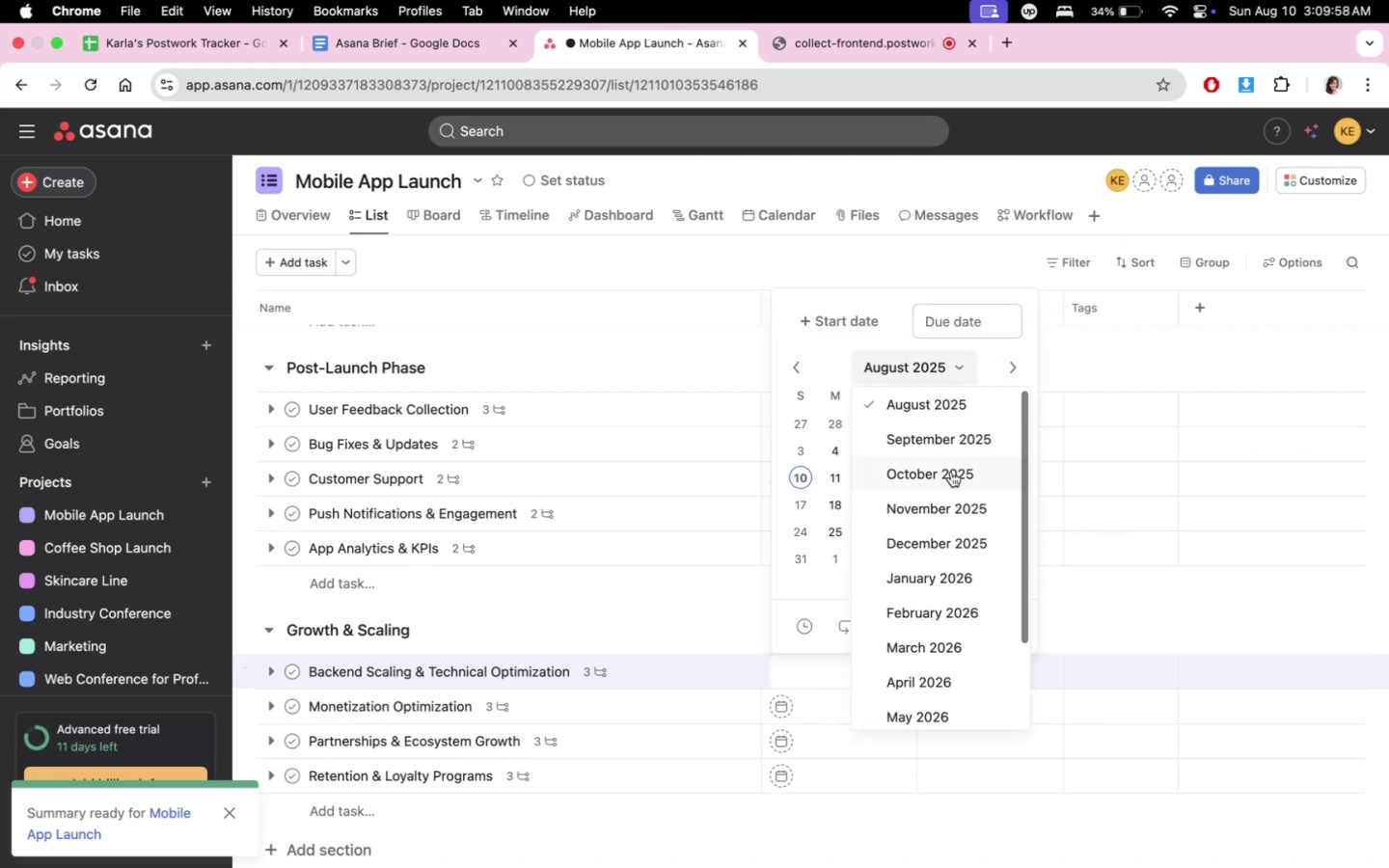 
scroll: coordinate [942, 655], scroll_direction: down, amount: 5.0
 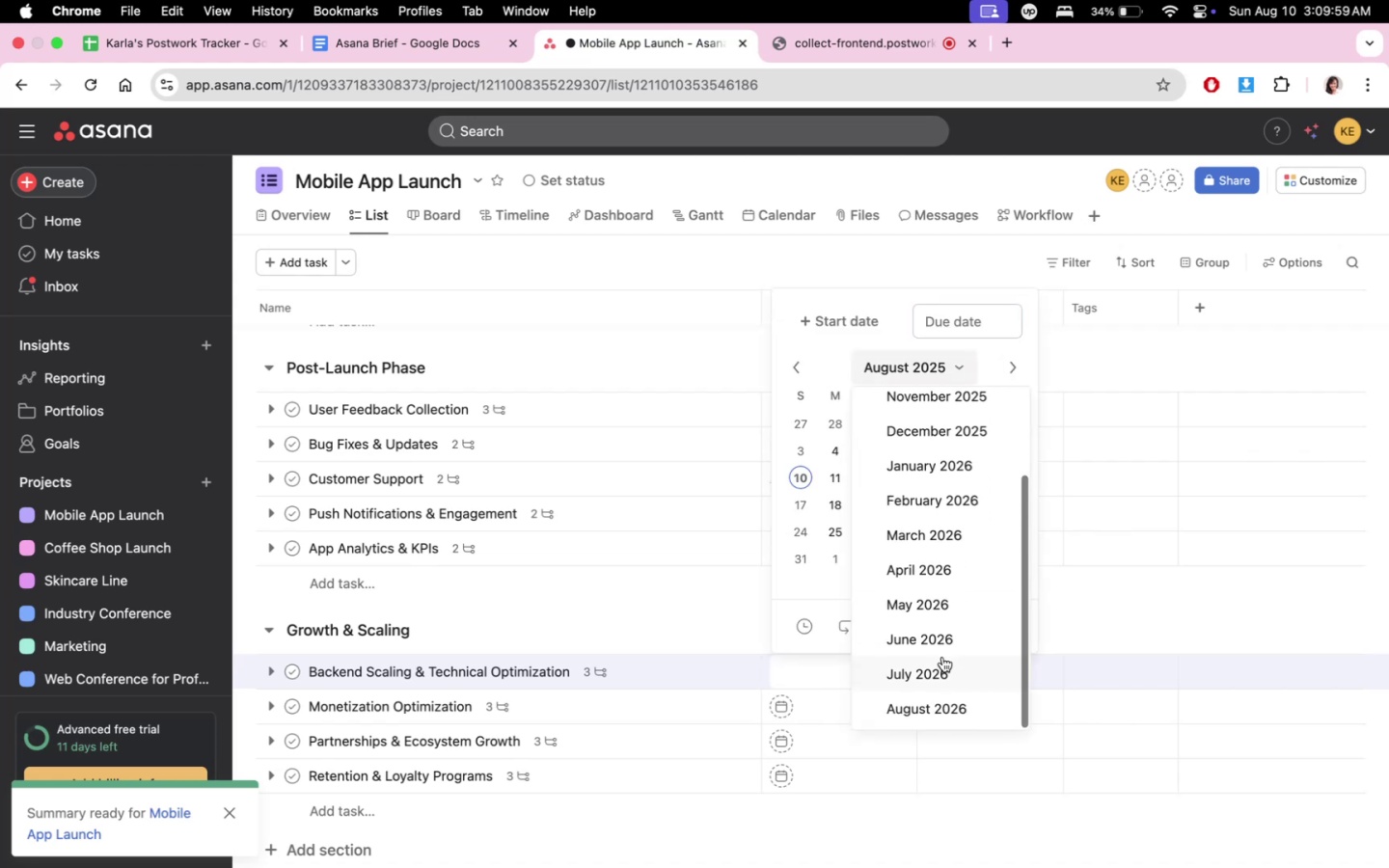 
left_click([941, 647])
 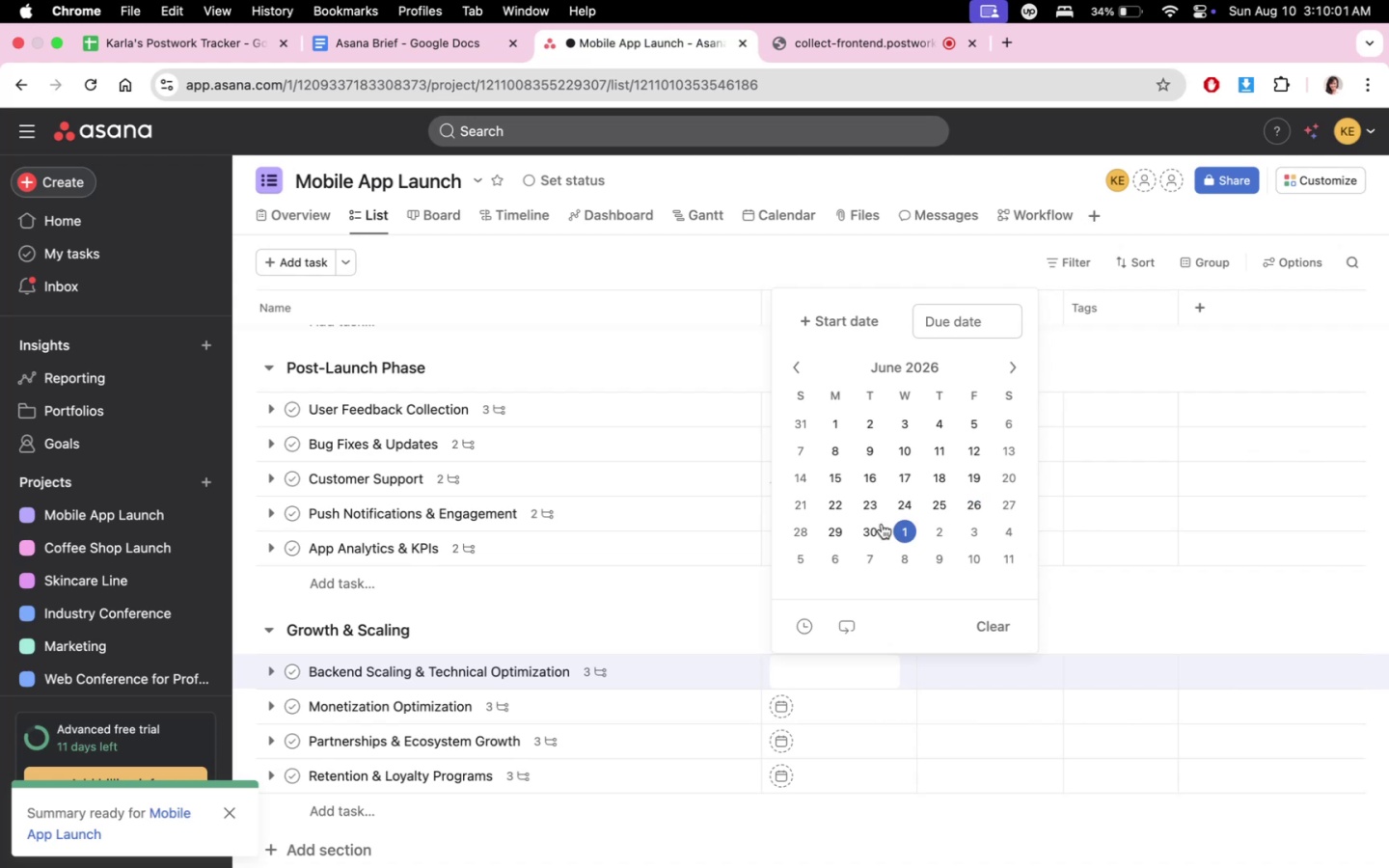 
left_click([869, 529])
 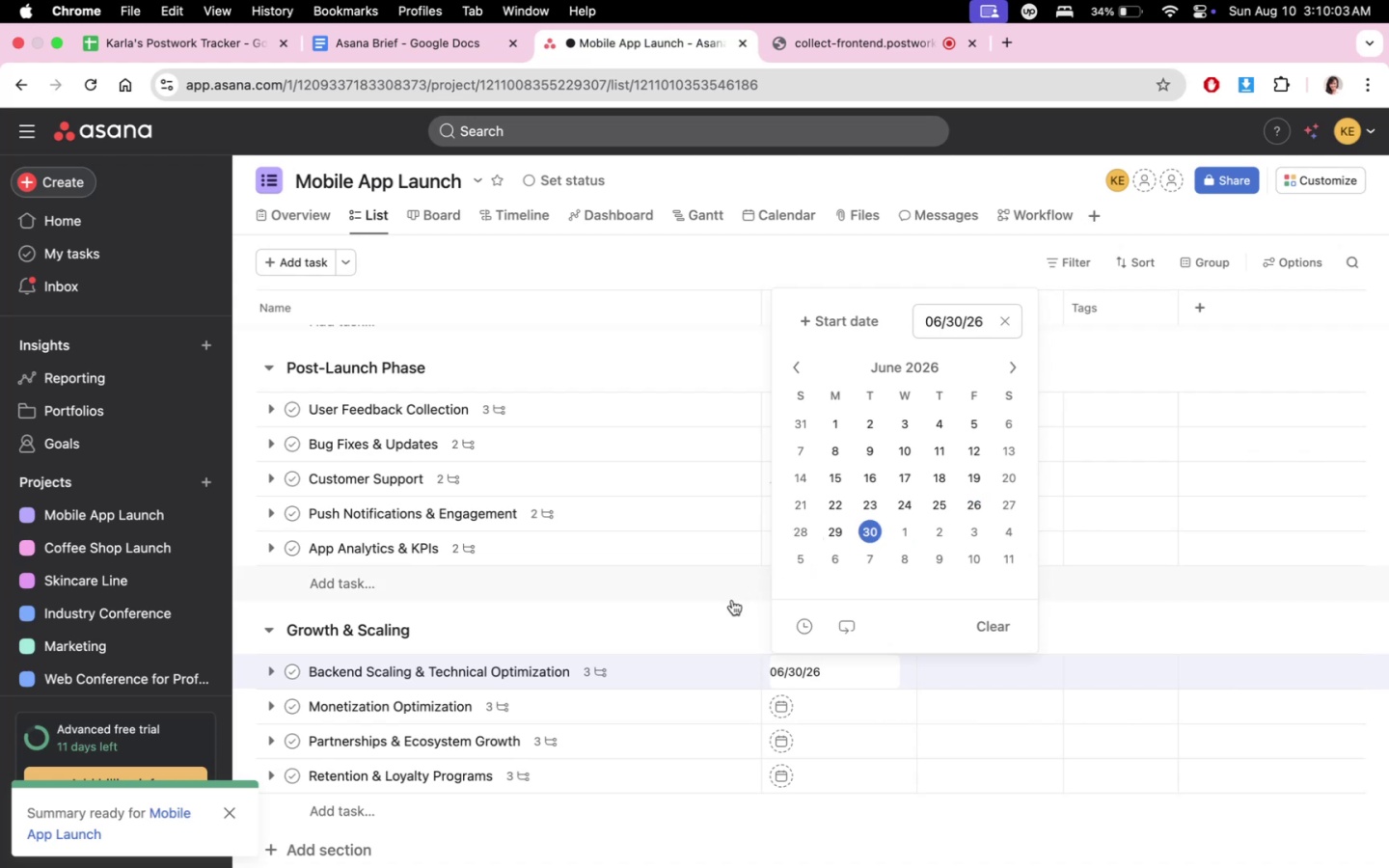 
left_click([716, 615])
 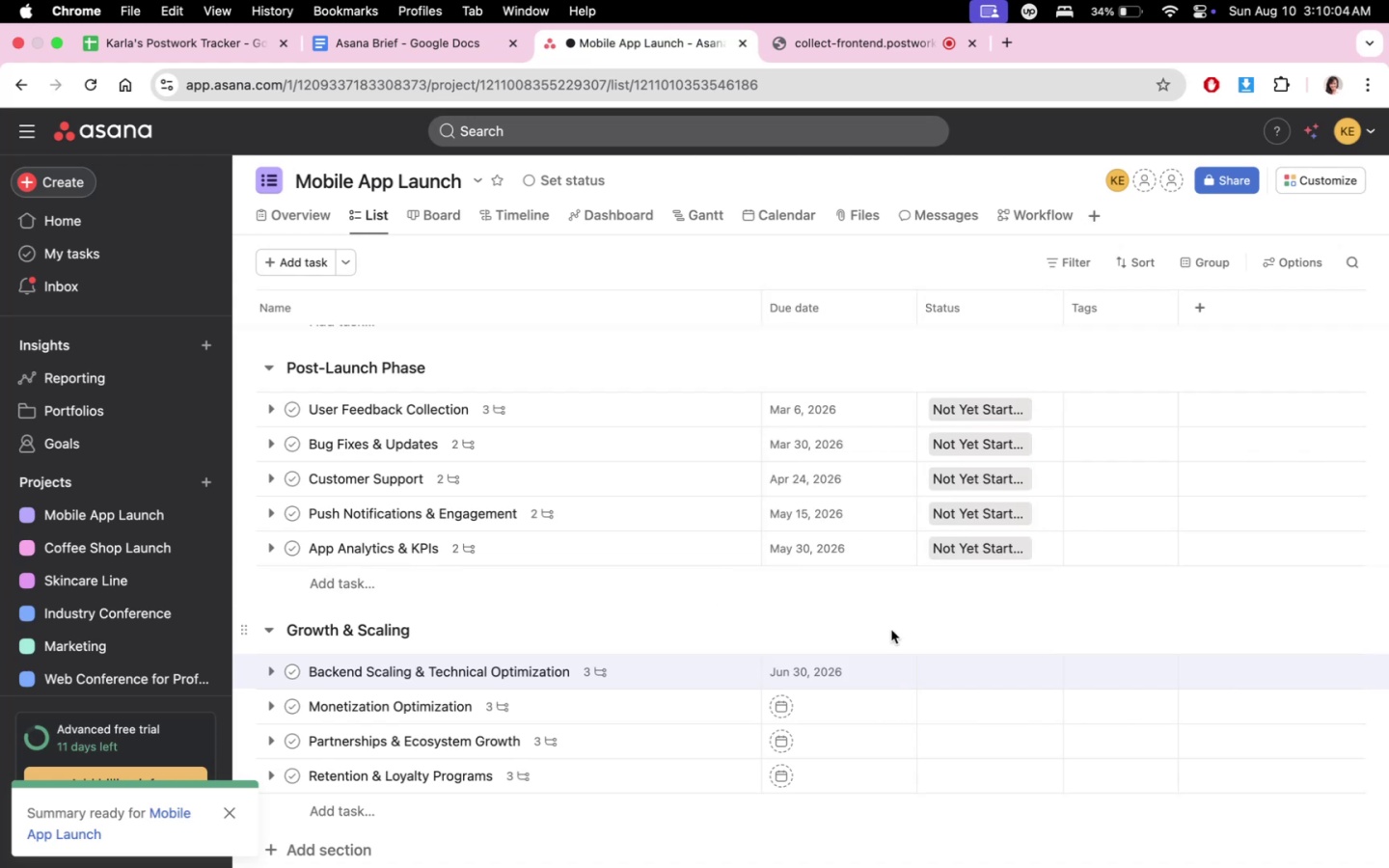 
mouse_move([867, 675])
 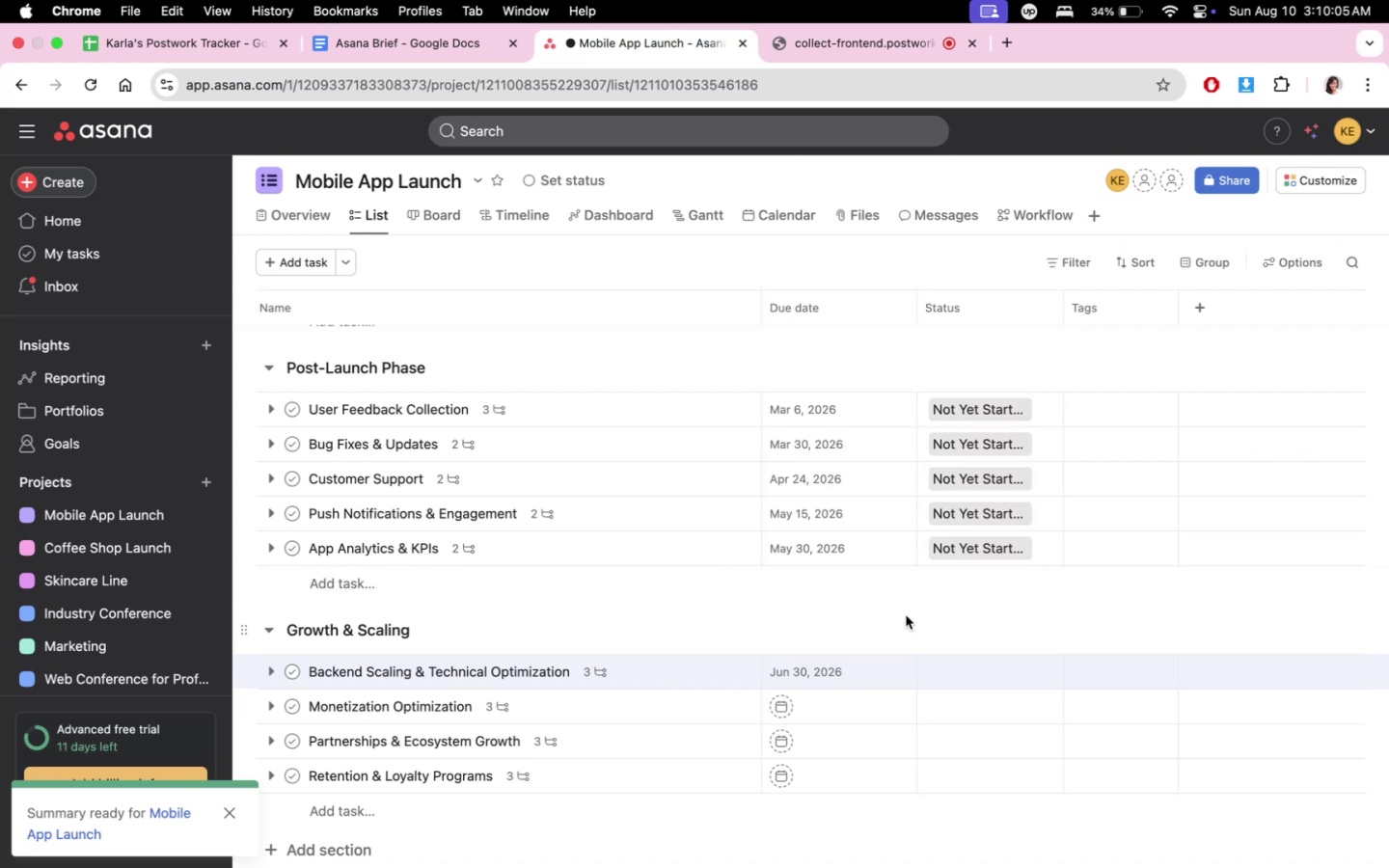 
scroll: coordinate [907, 615], scroll_direction: down, amount: 3.0
 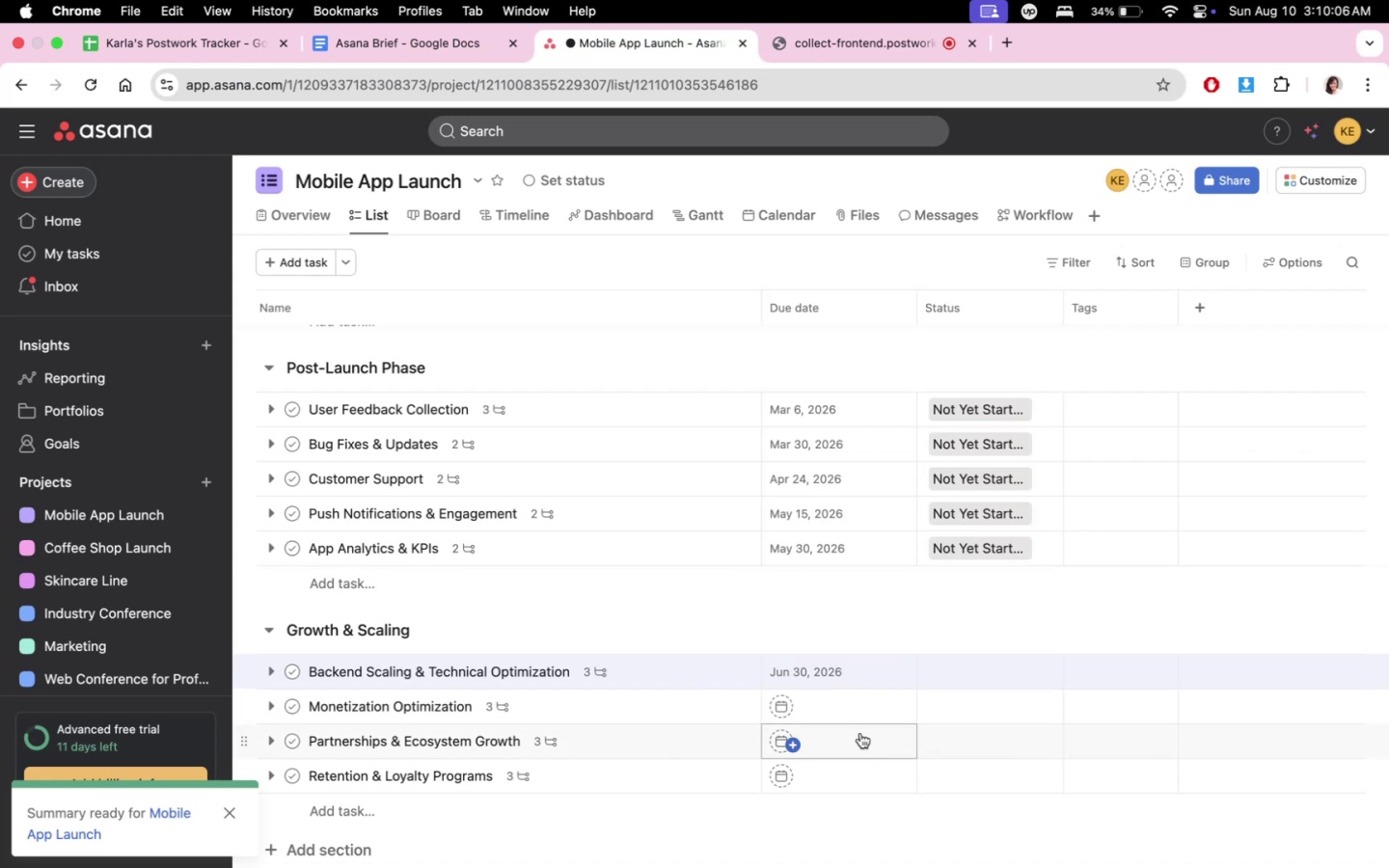 
left_click([859, 704])
 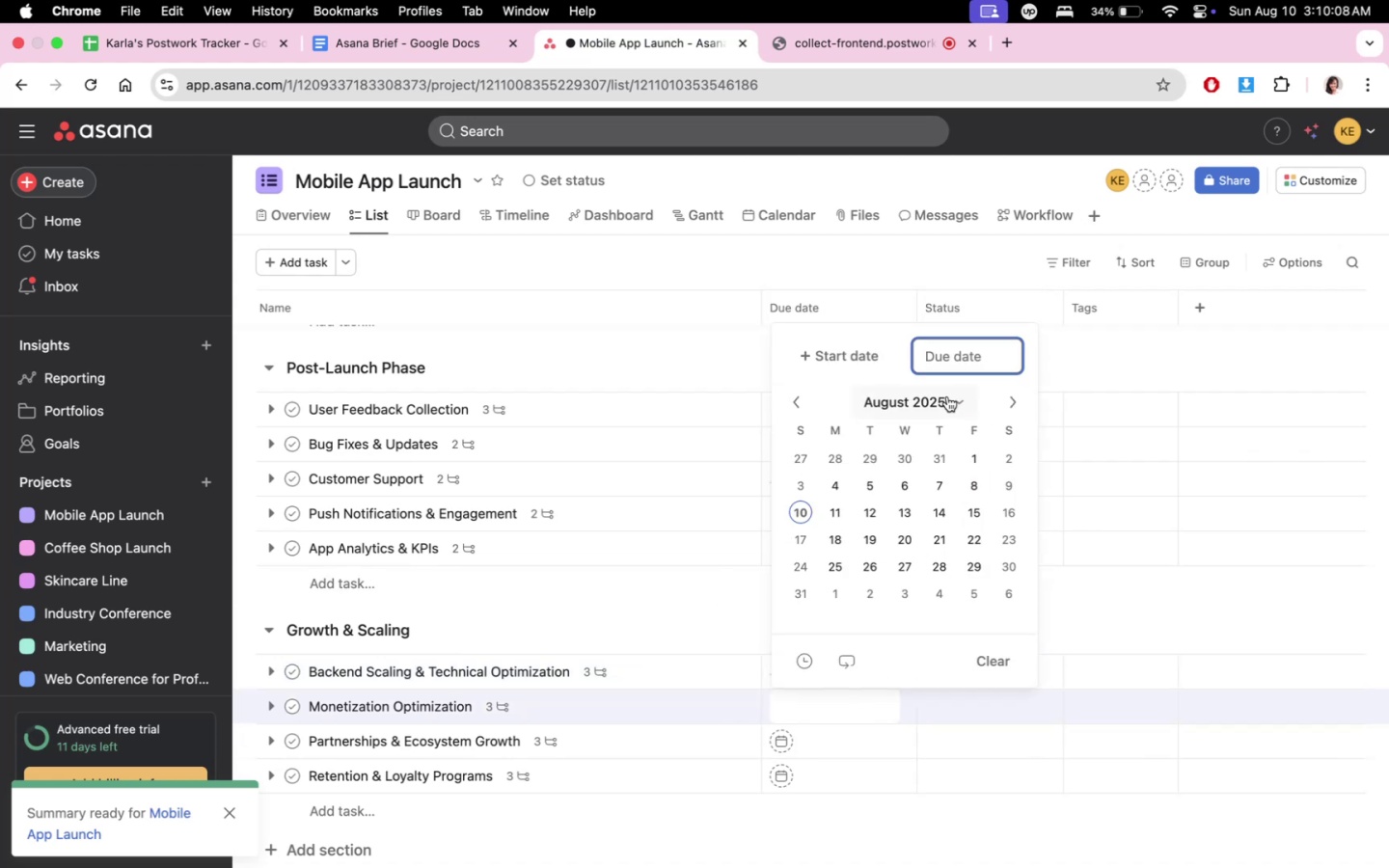 
left_click([934, 401])
 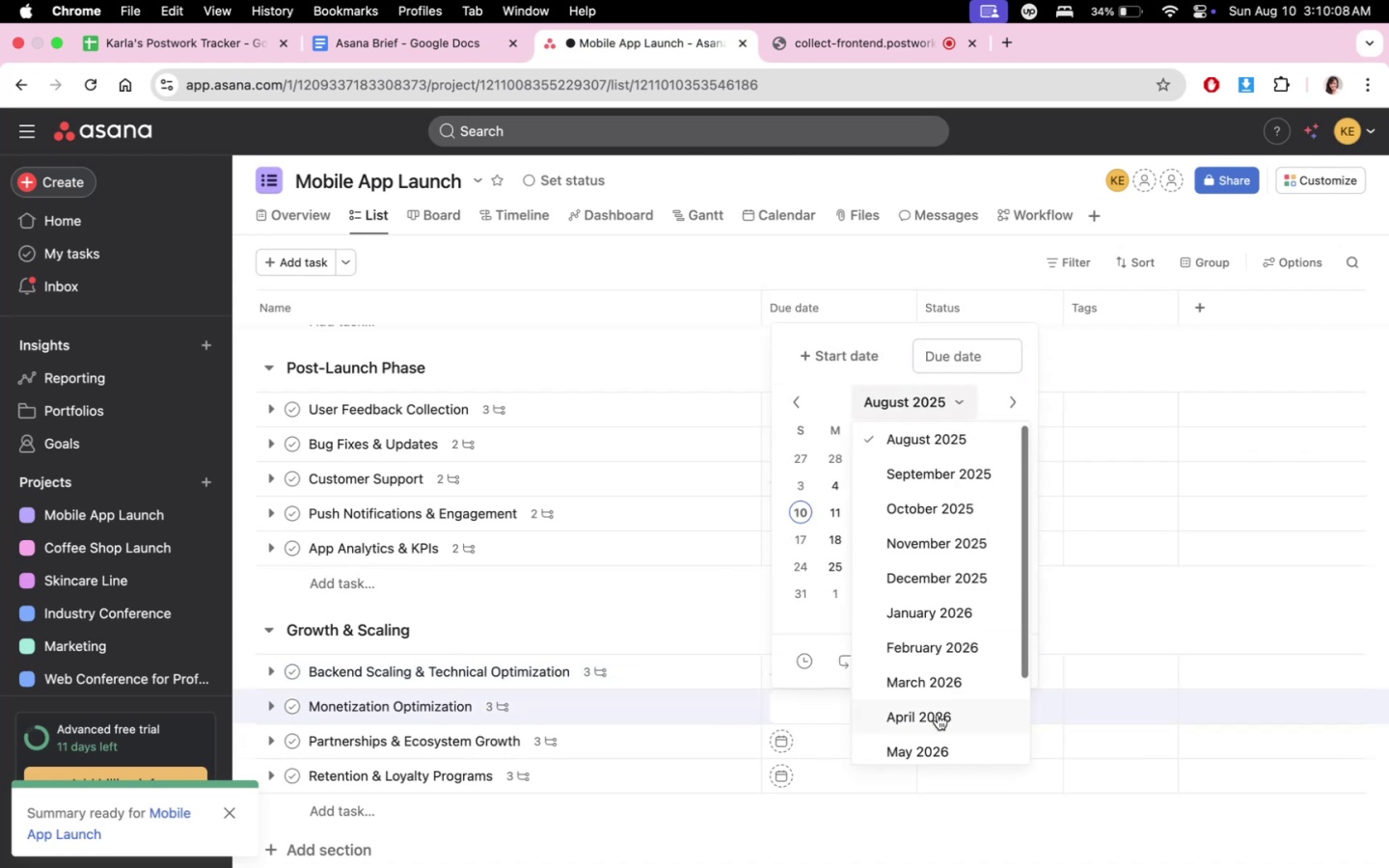 
scroll: coordinate [937, 719], scroll_direction: down, amount: 6.0
 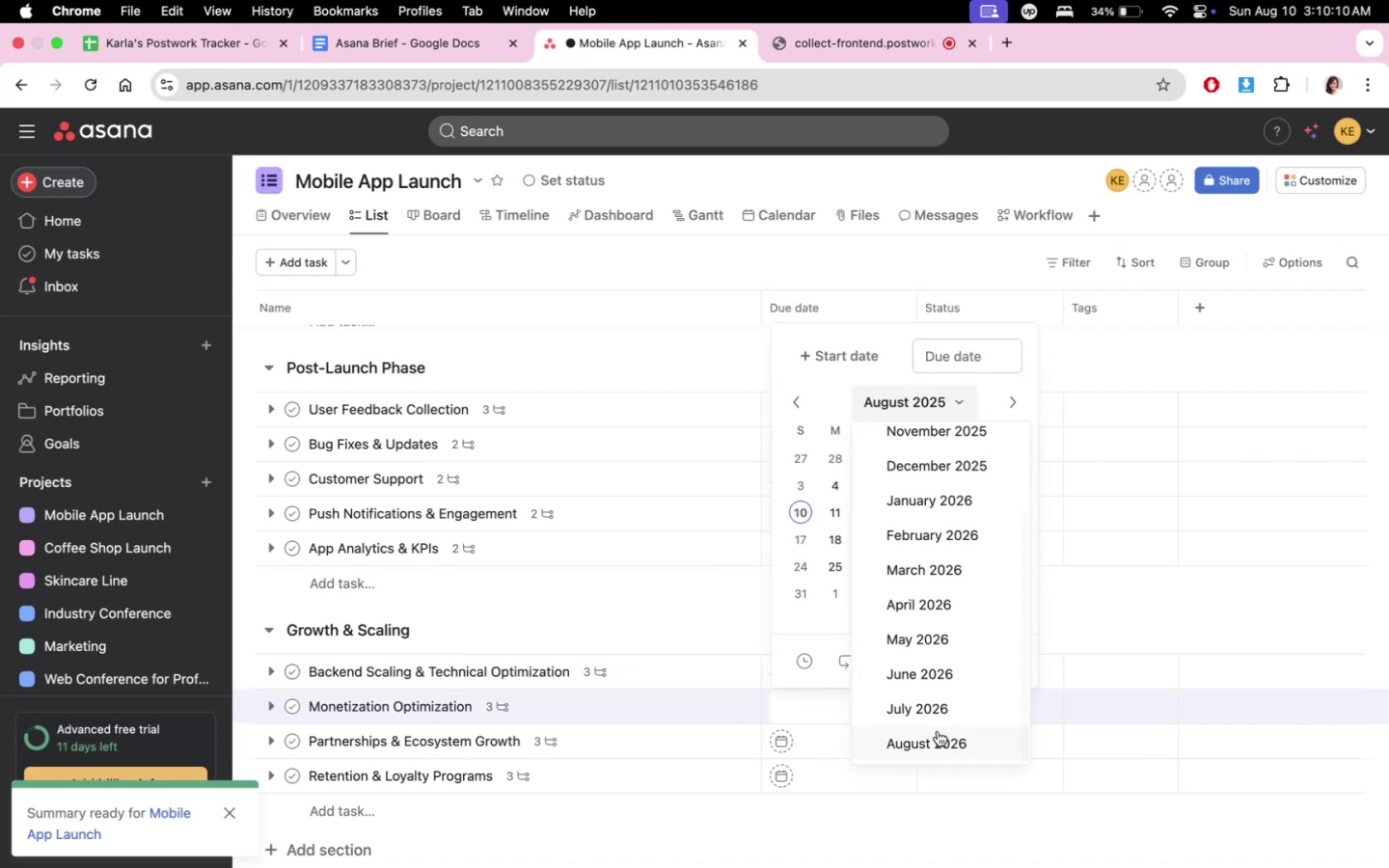 
left_click([938, 737])
 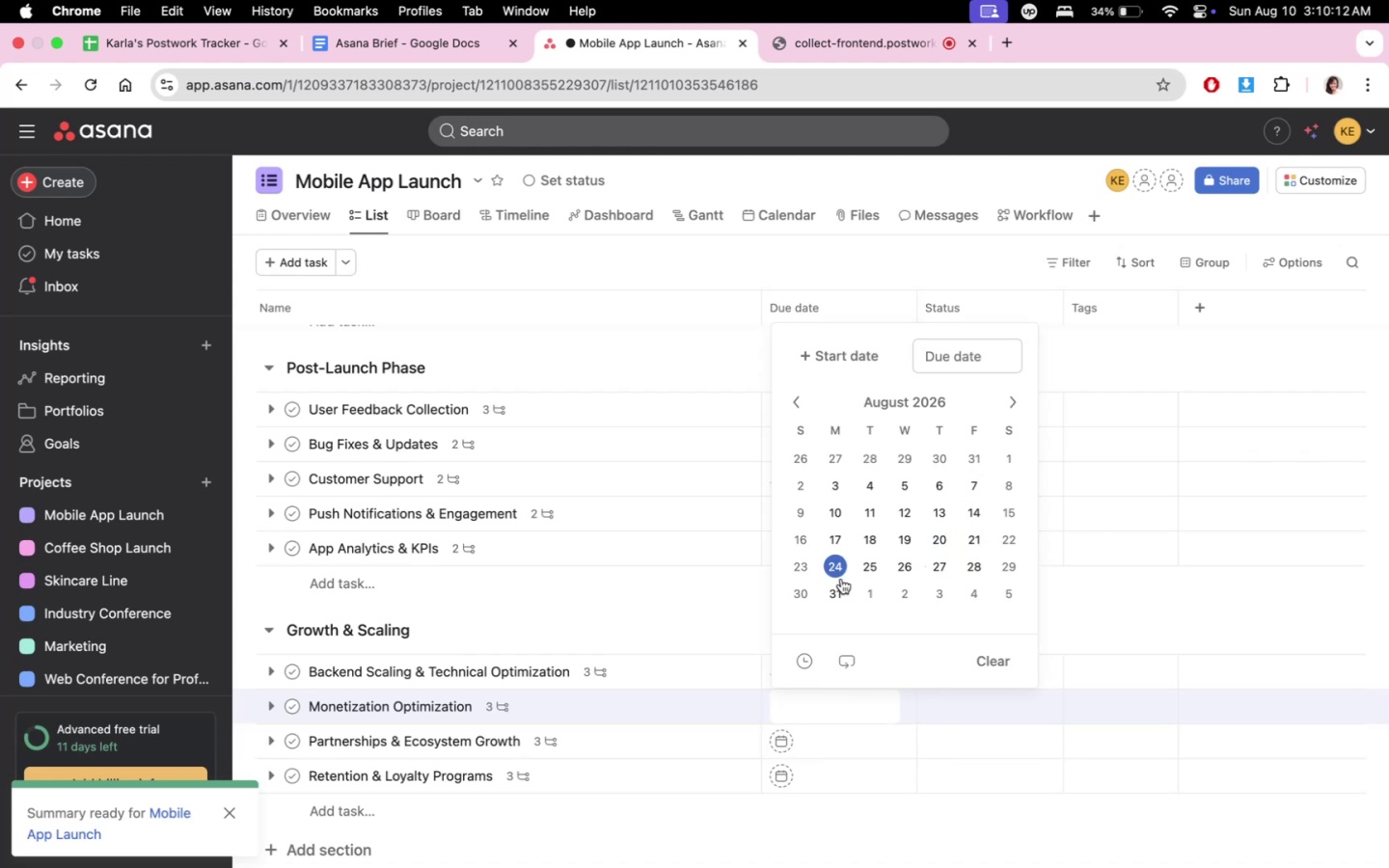 
double_click([692, 606])
 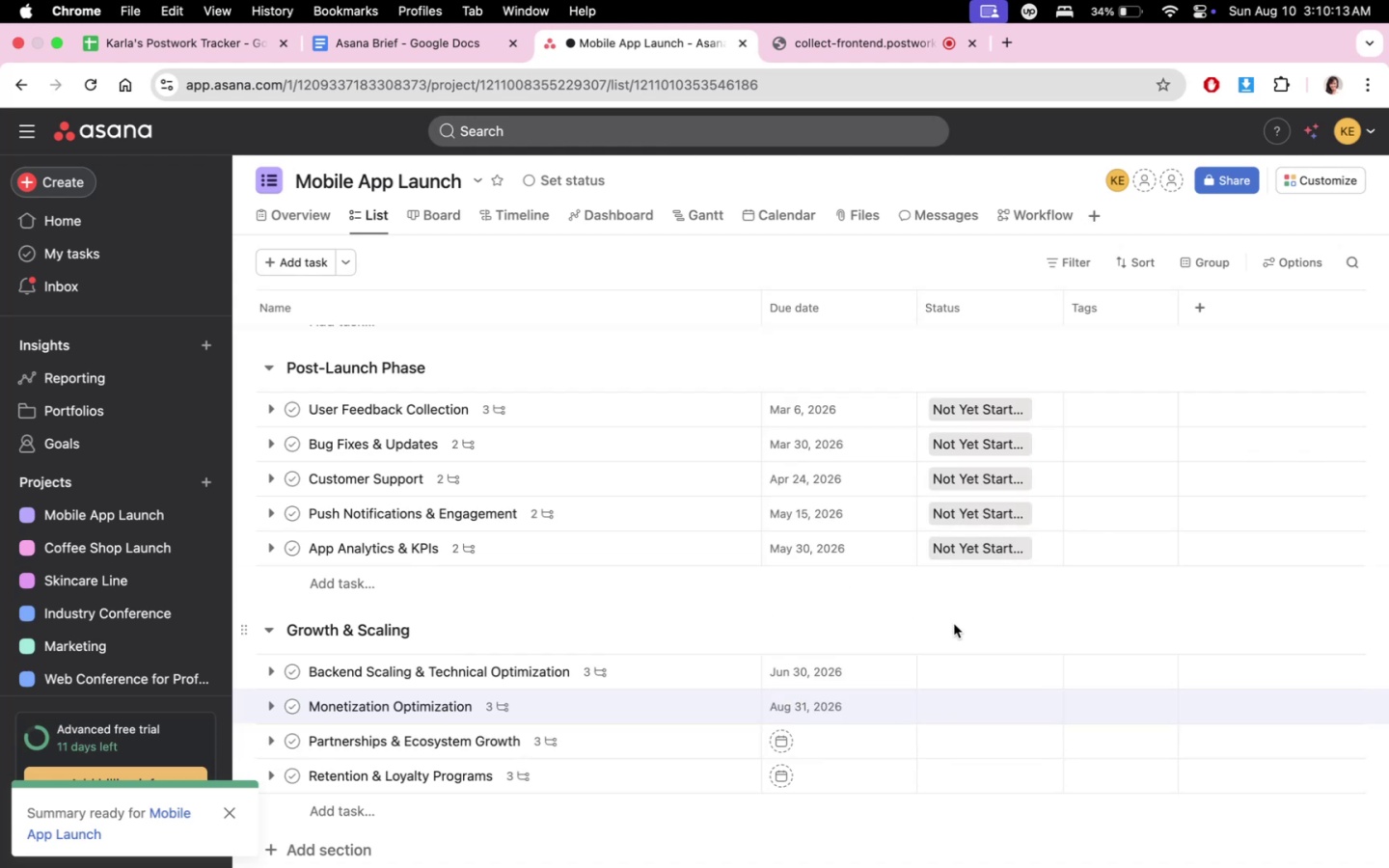 
scroll: coordinate [937, 611], scroll_direction: down, amount: 5.0
 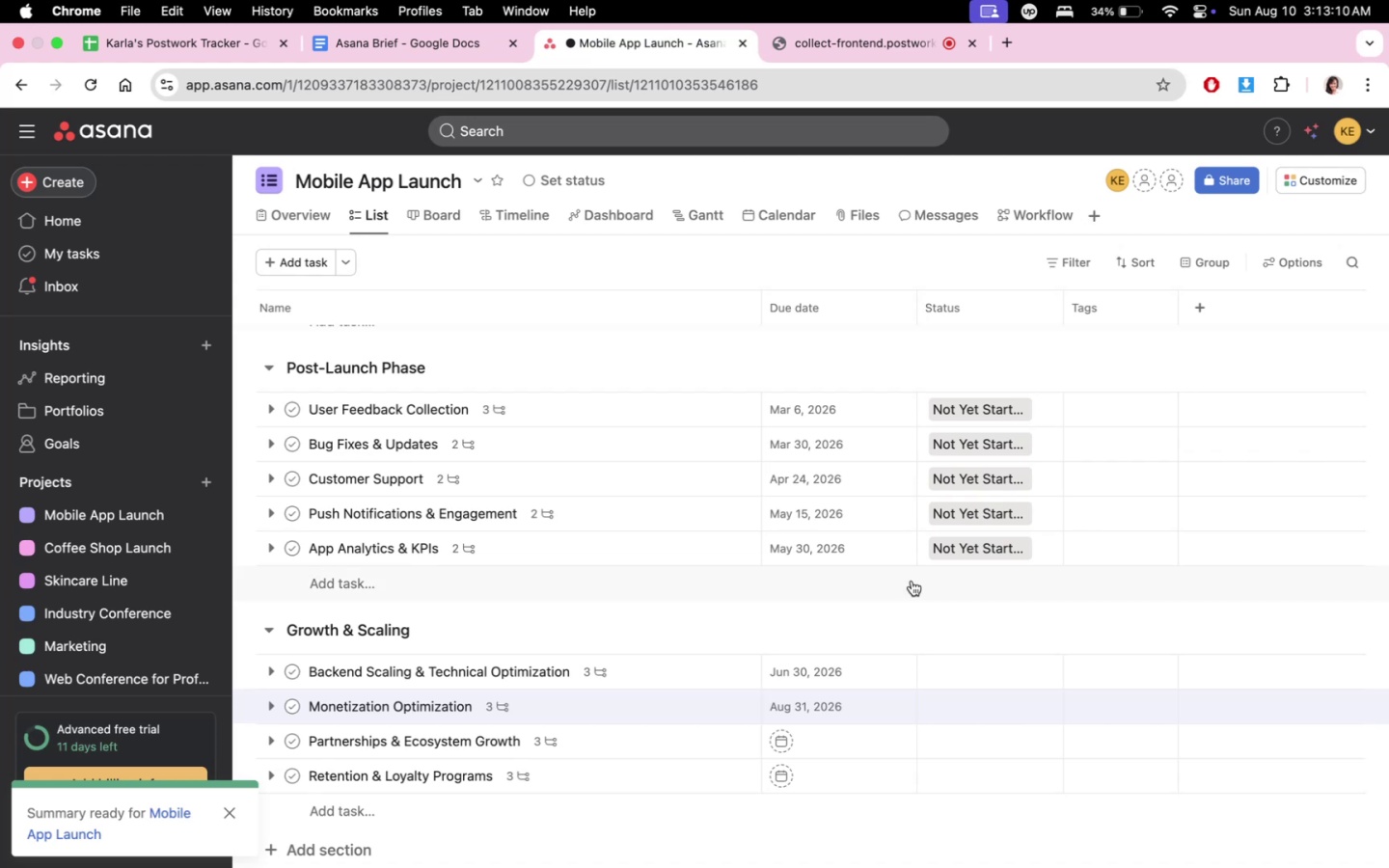 
wait(180.54)
 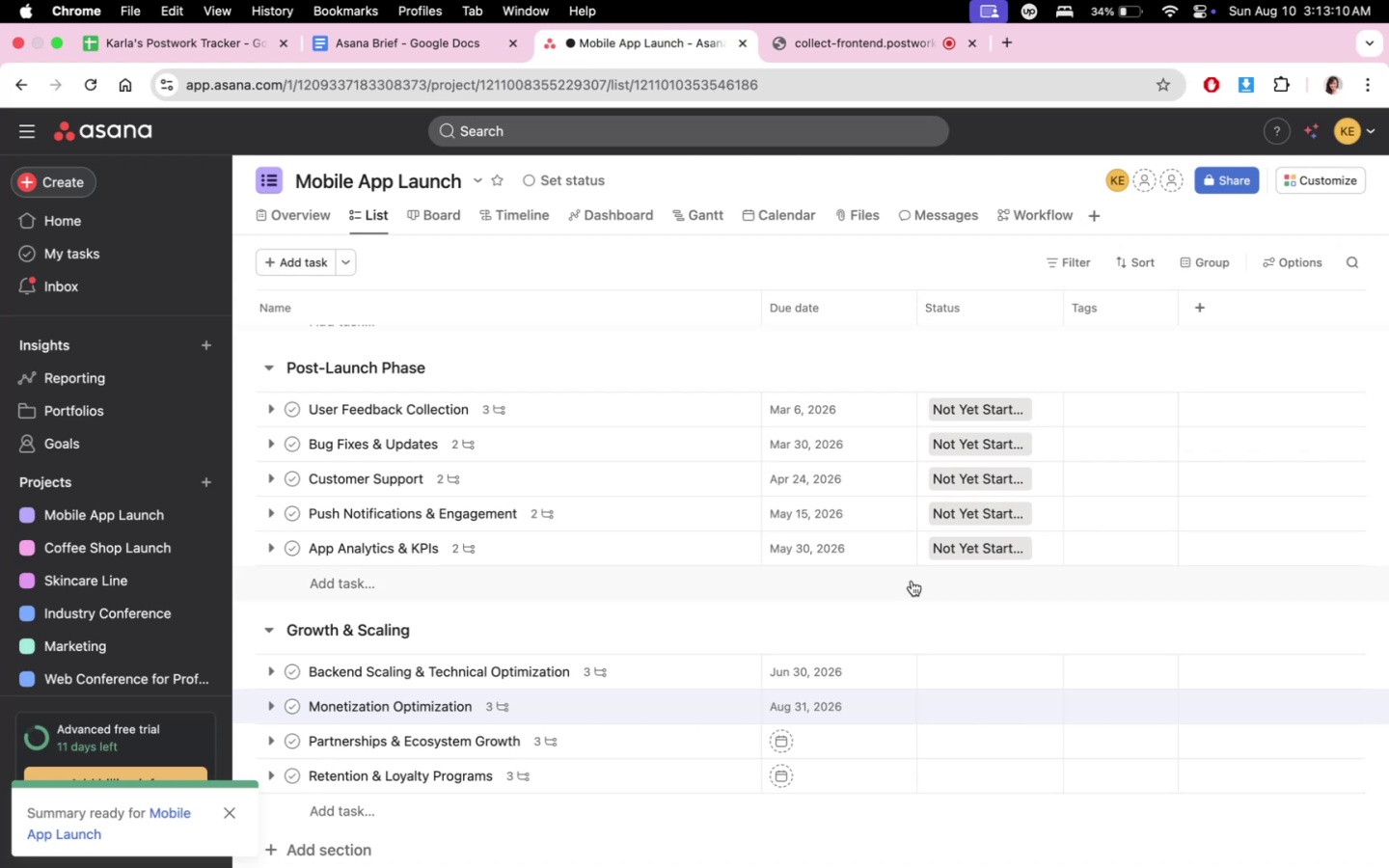 
scroll: coordinate [719, 591], scroll_direction: down, amount: 10.0
 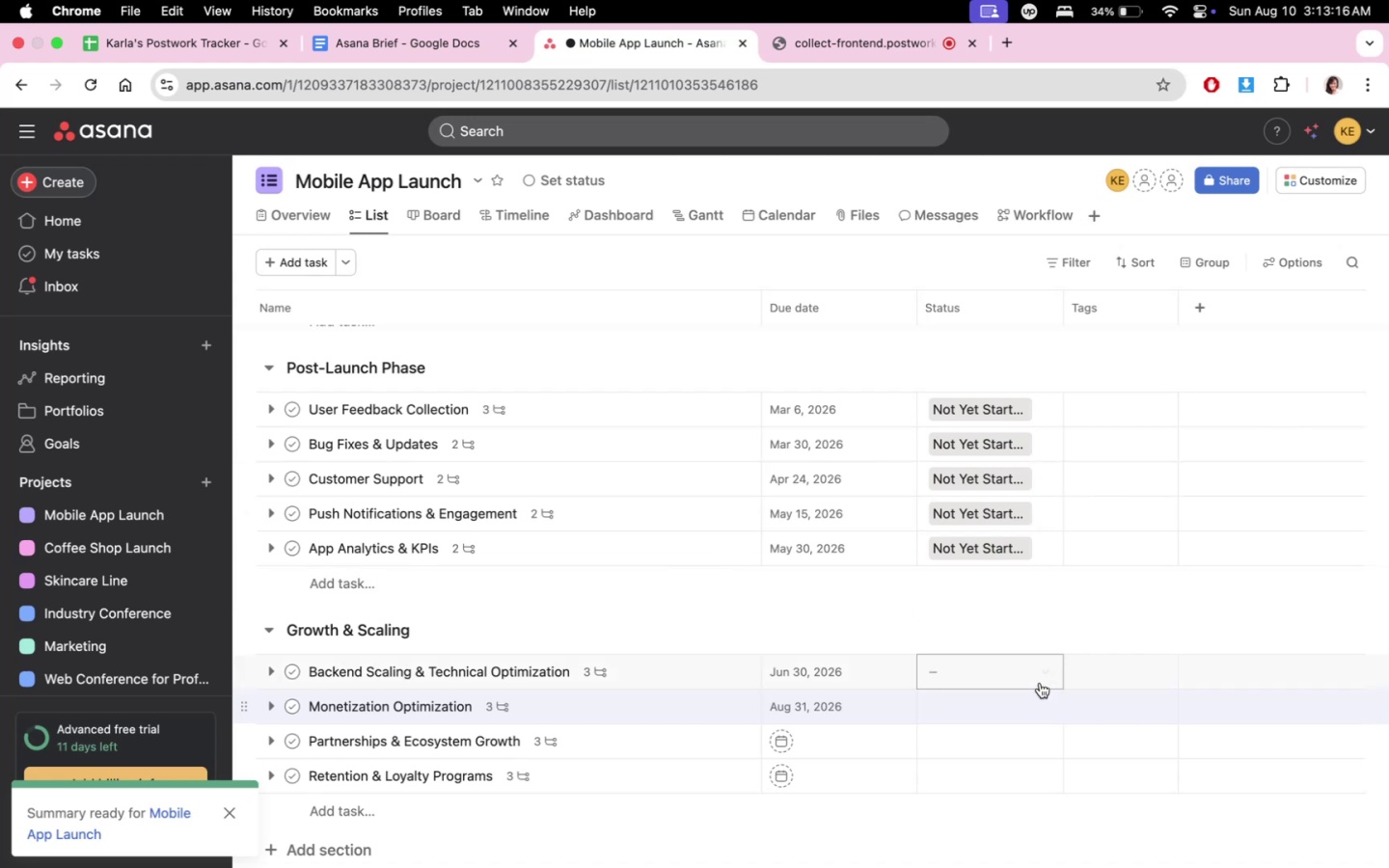 
left_click([1035, 672])
 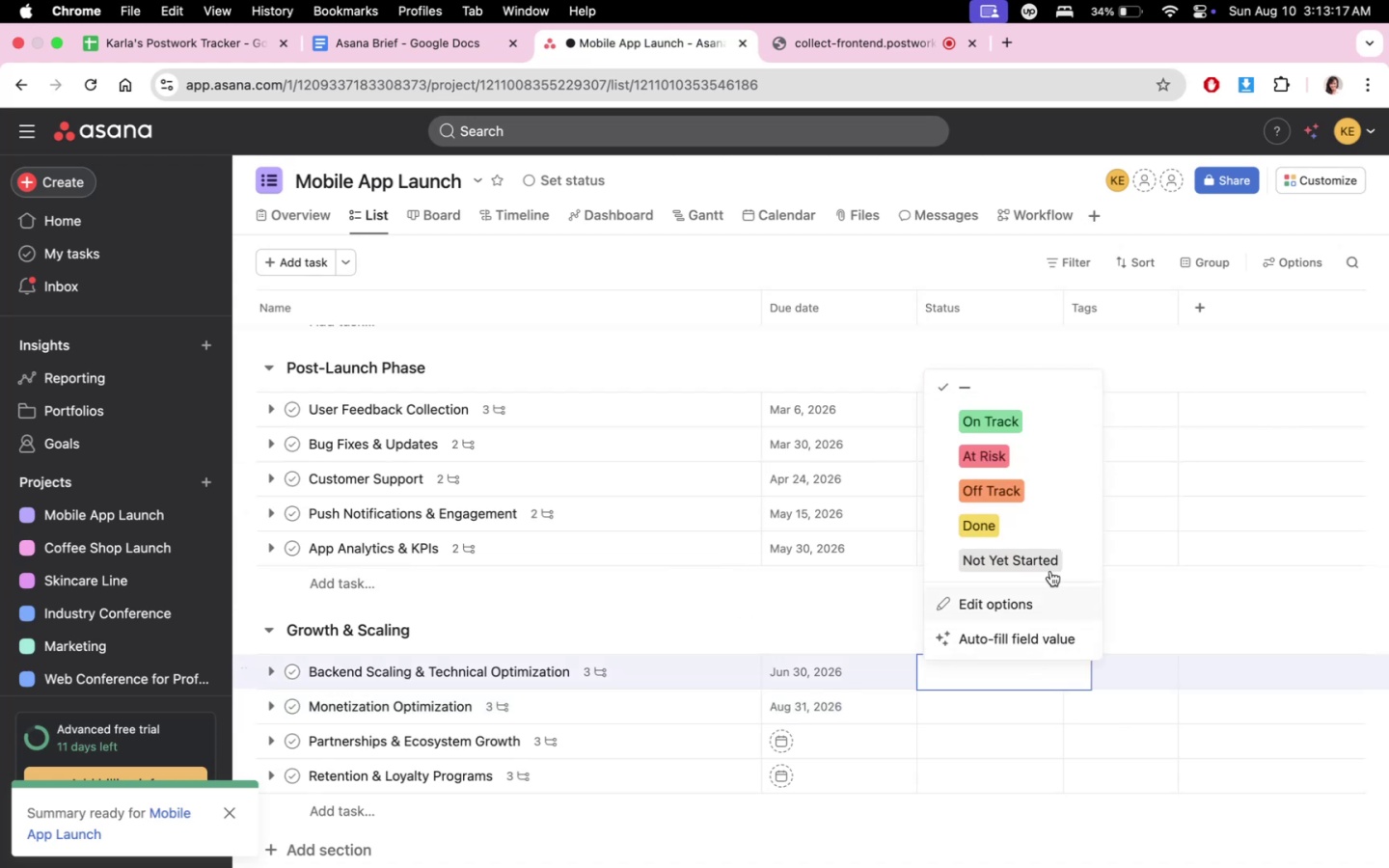 
left_click([1051, 562])
 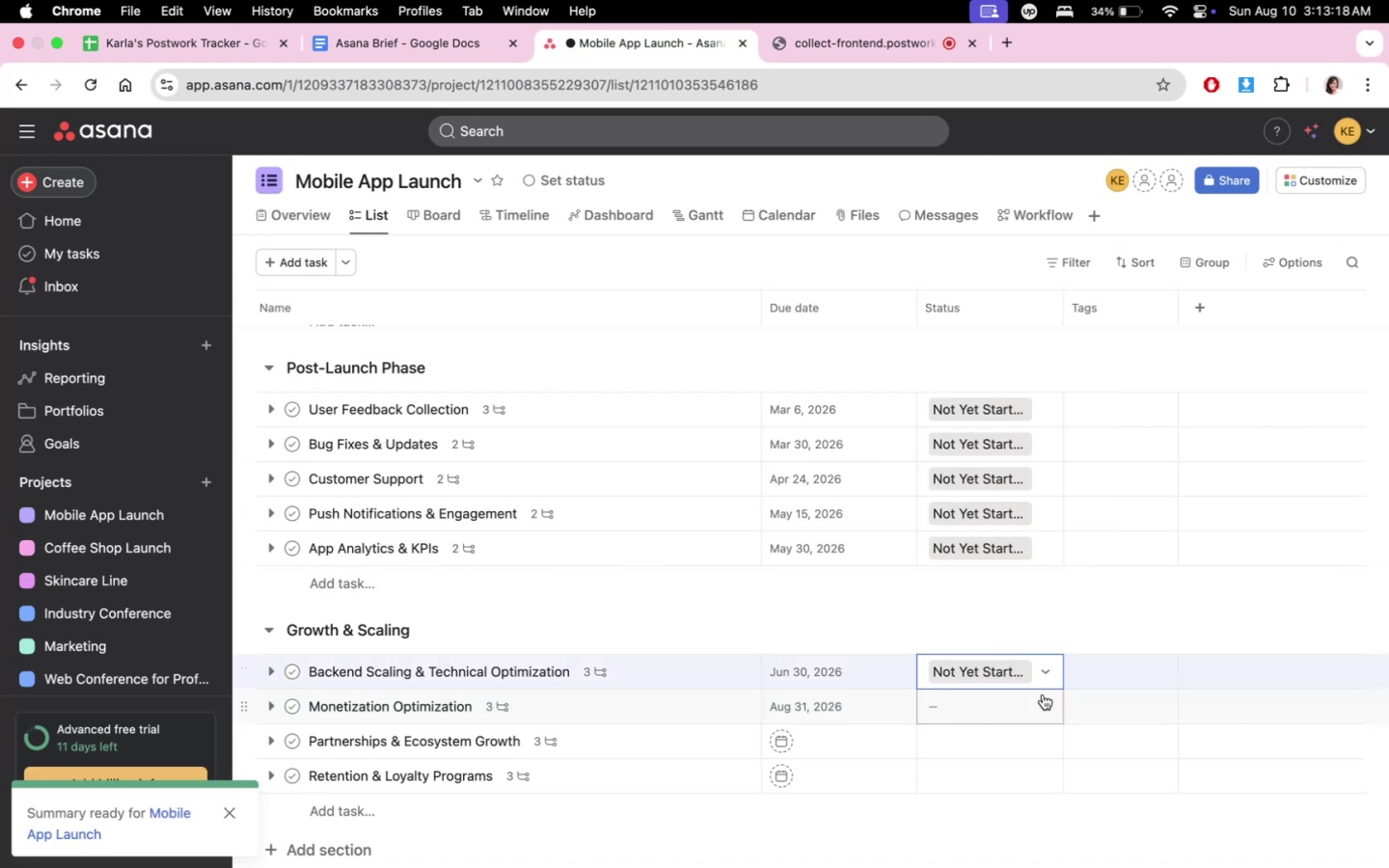 
double_click([1038, 703])
 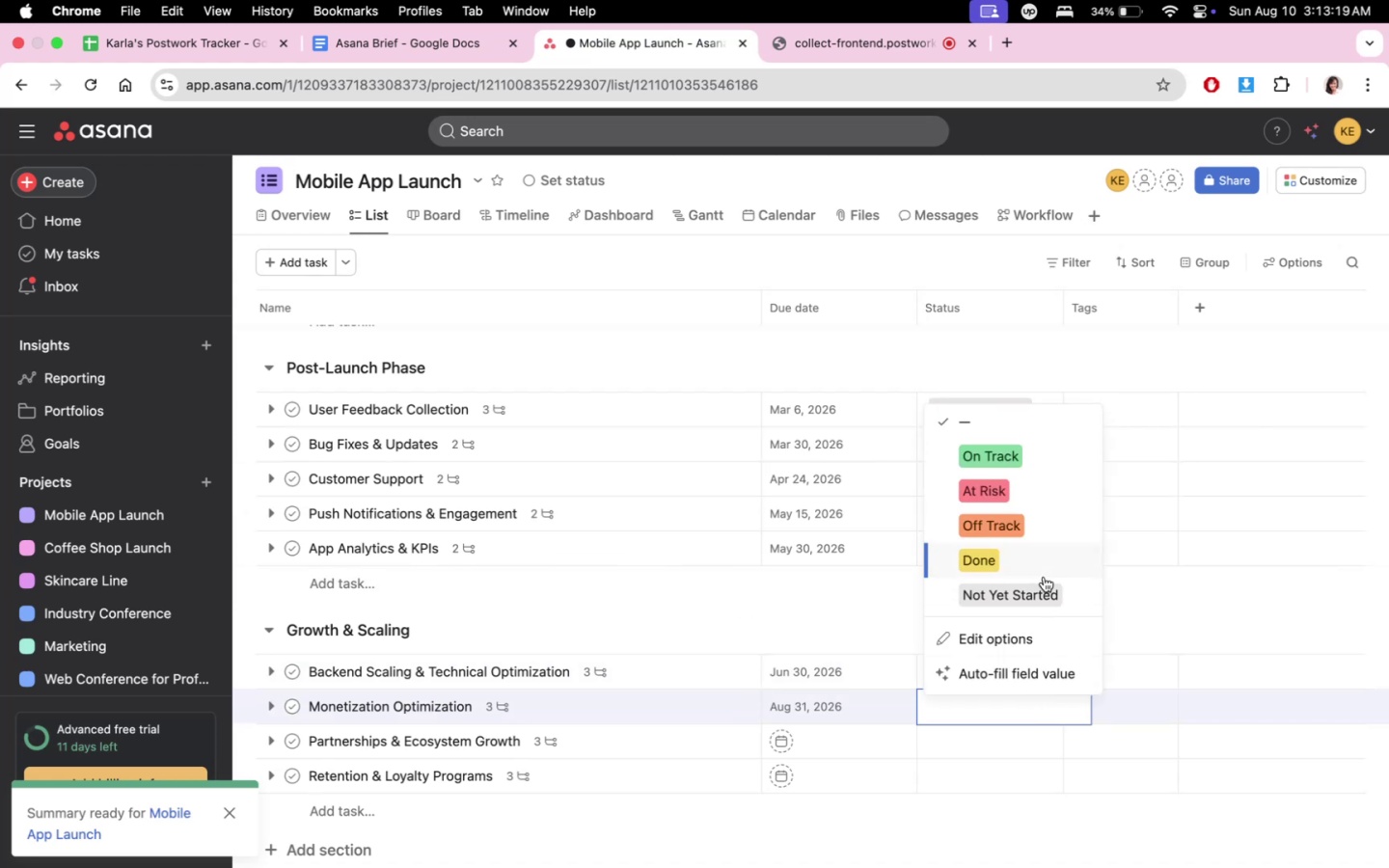 
left_click([1042, 585])
 